 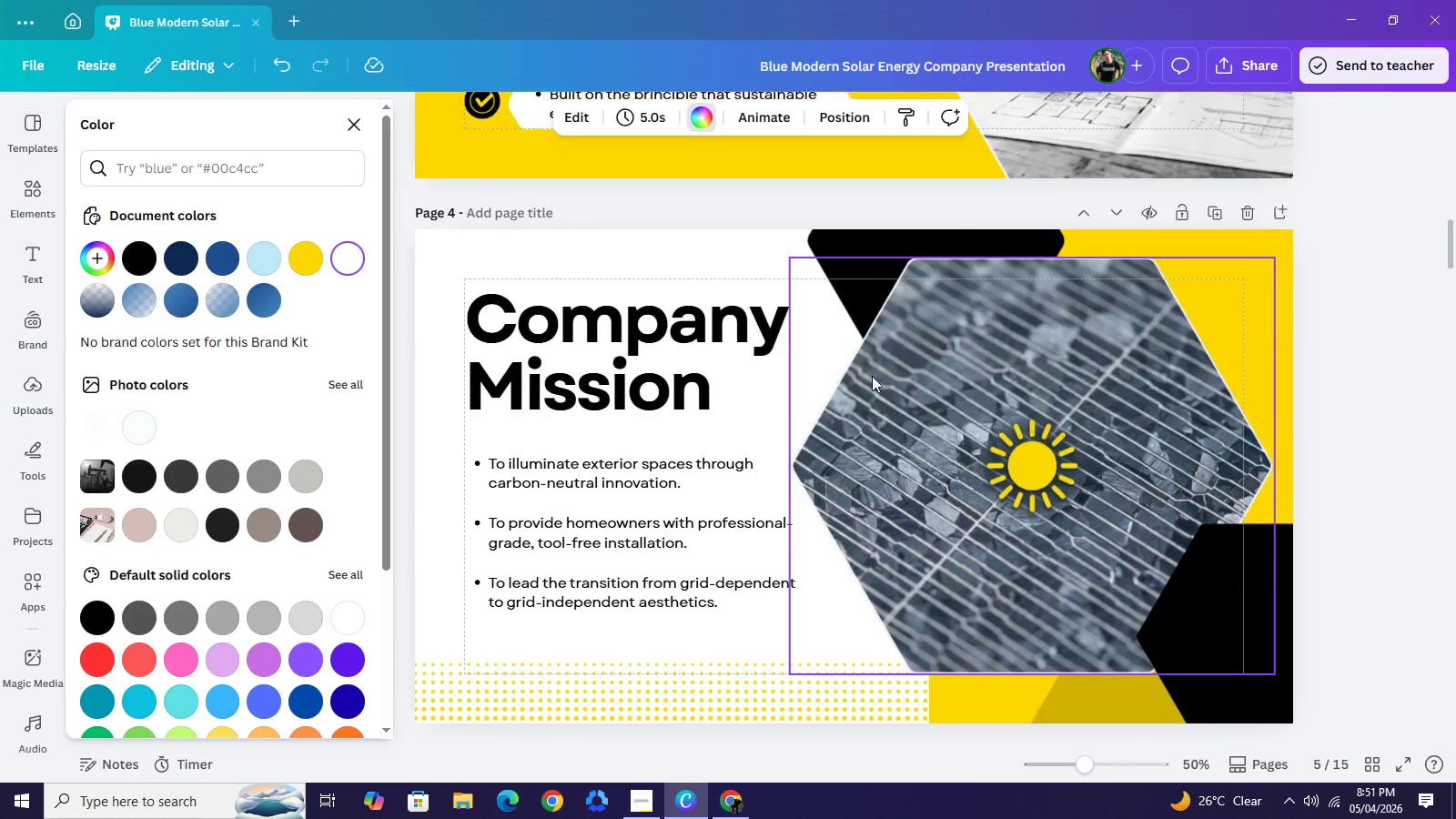 
scroll: coordinate [819, 288], scroll_direction: up, amount: 5.0
 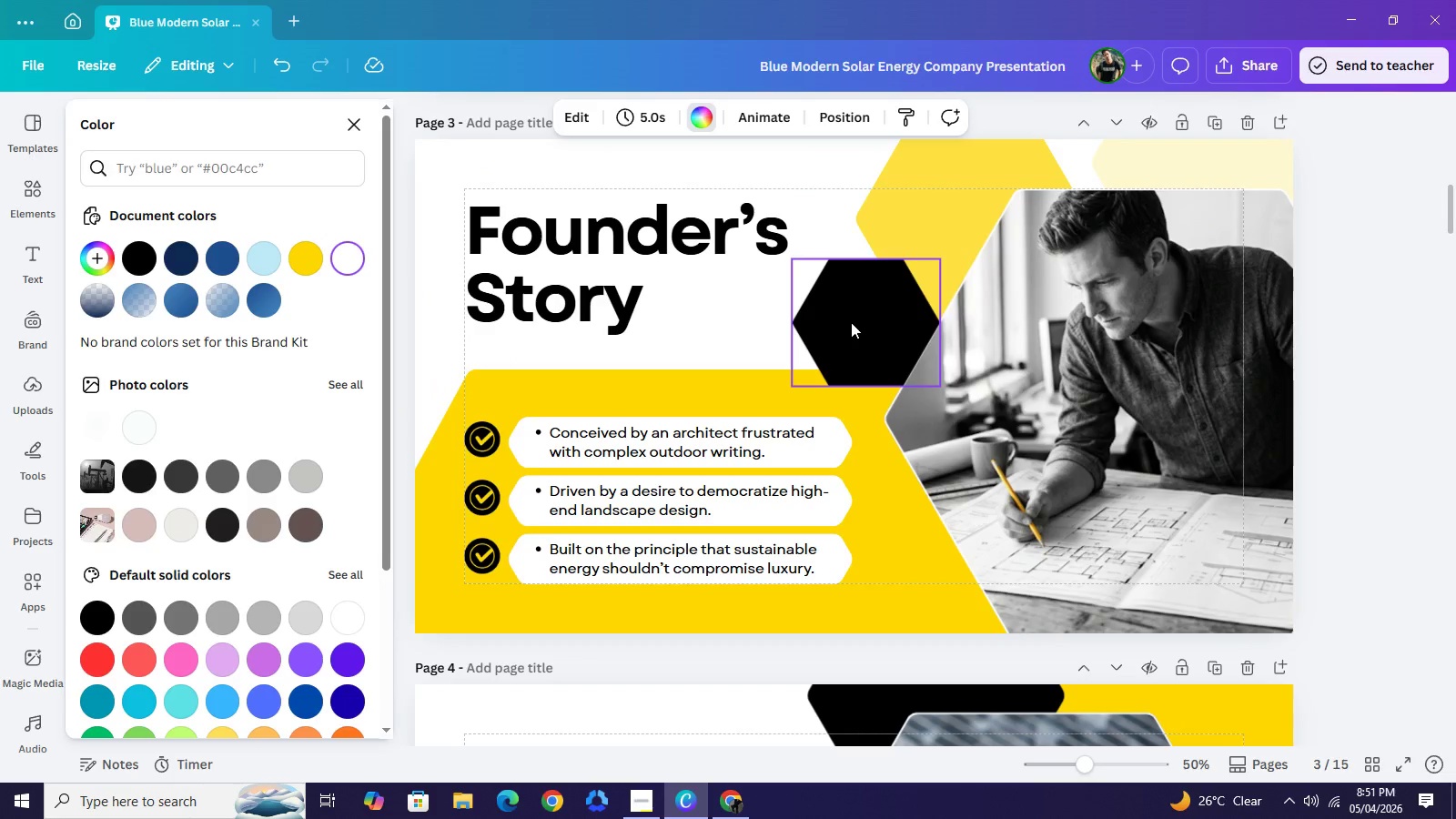 
left_click([851, 322])
 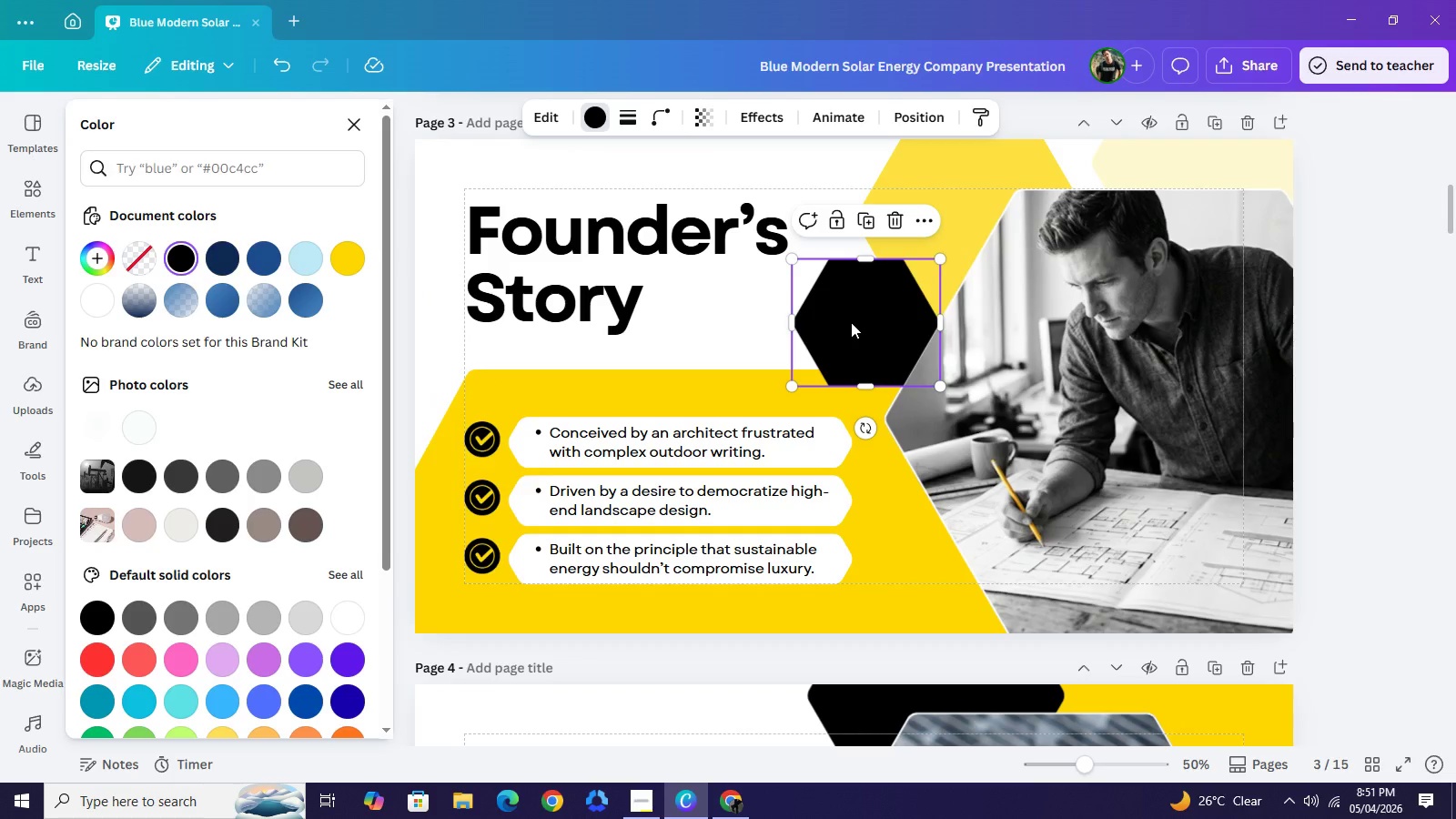 
key(Control+C)
 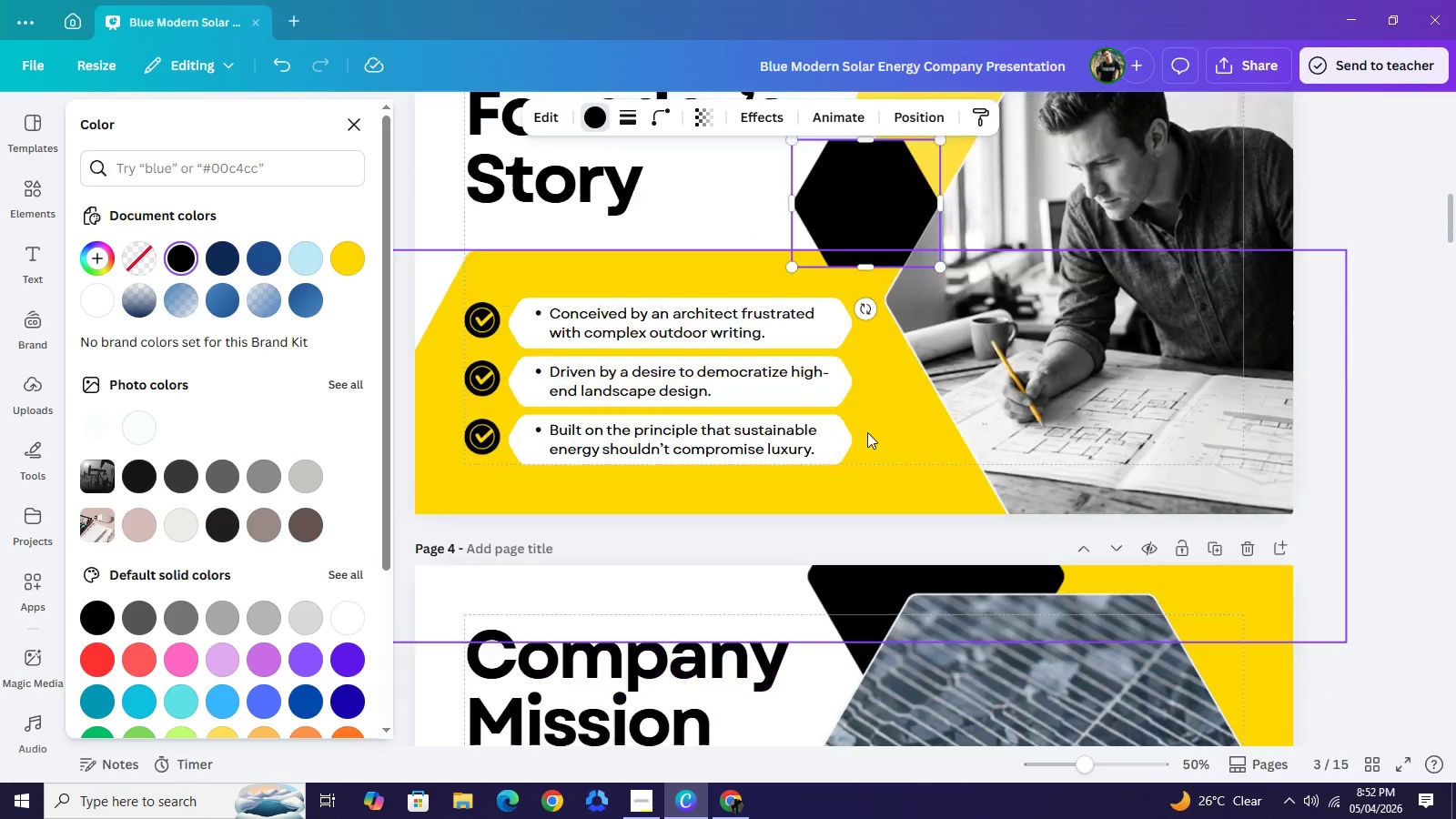 
scroll: coordinate [868, 431], scroll_direction: down, amount: 11.0
 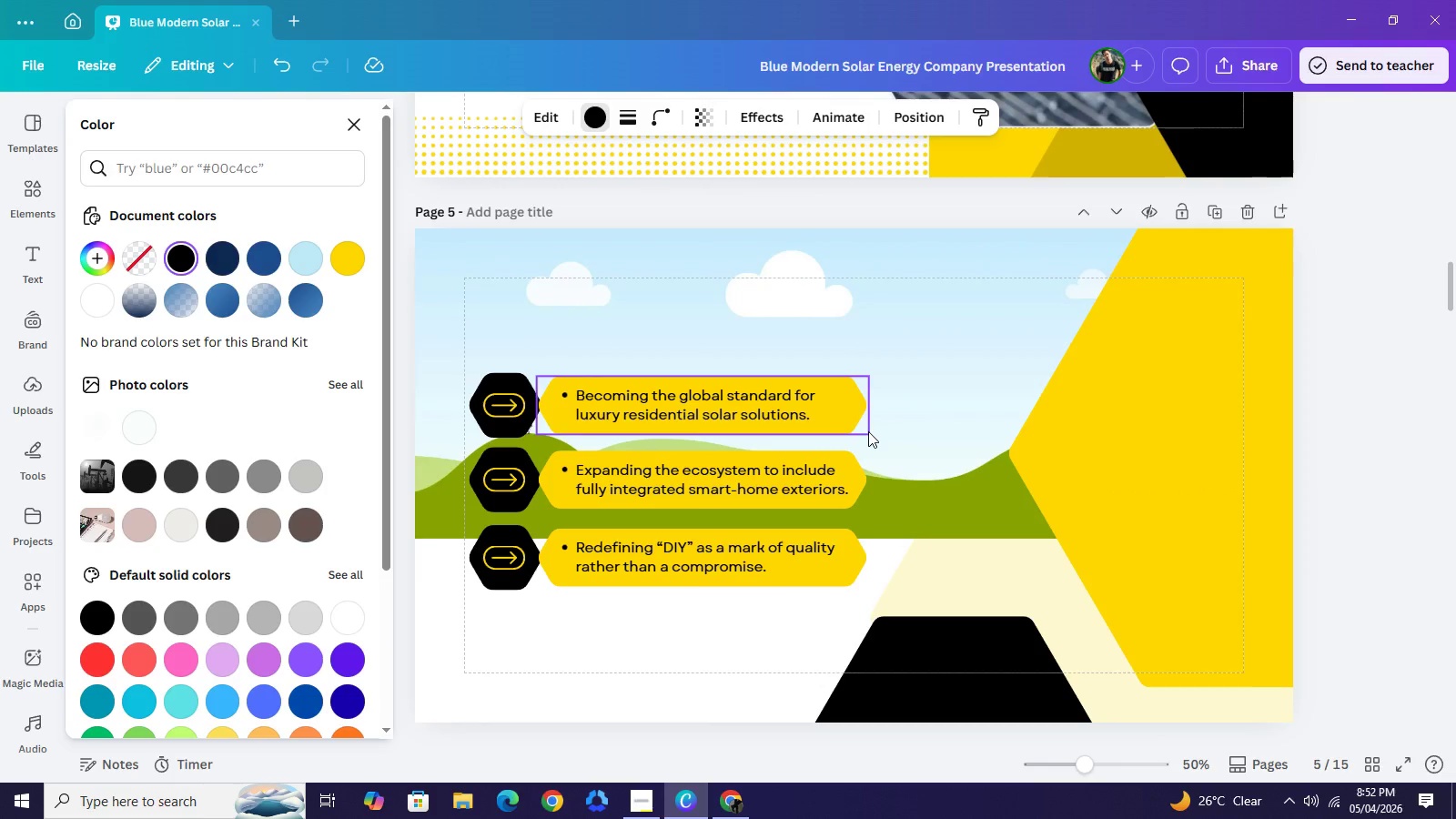 
key(Control+V)
 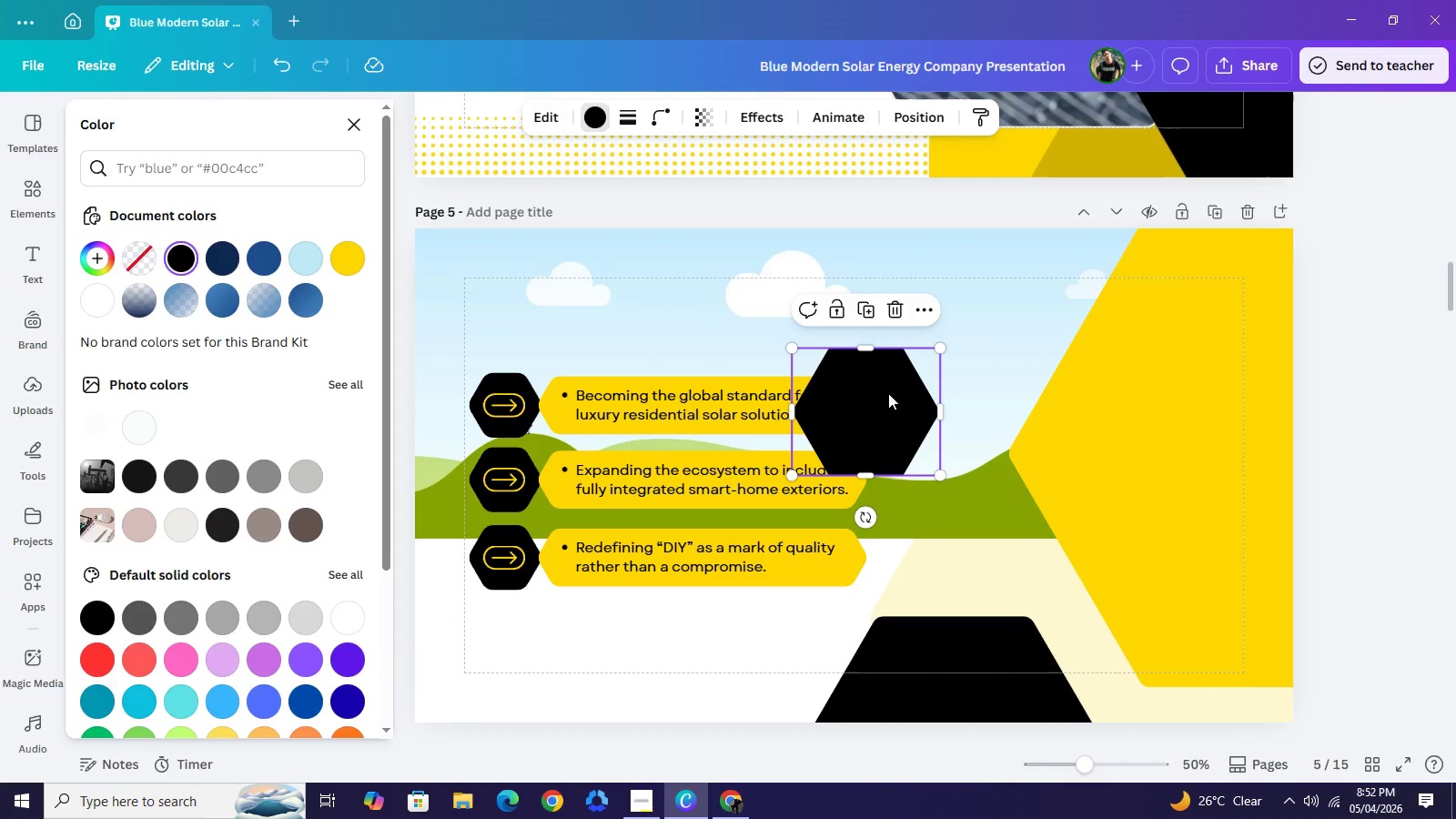 
left_click_drag(start_coordinate=[870, 407], to_coordinate=[1093, 268])
 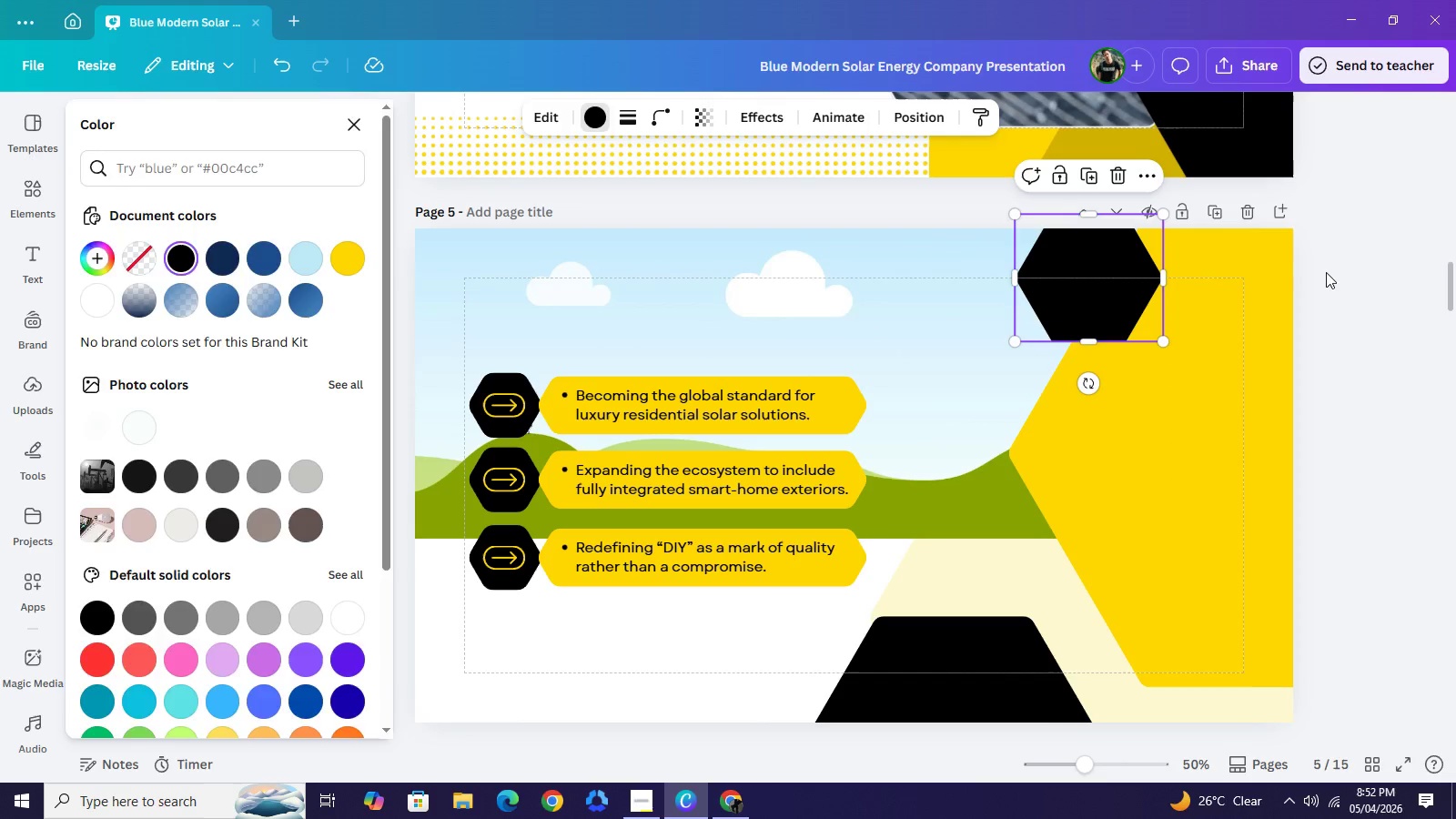 
left_click([1326, 272])
 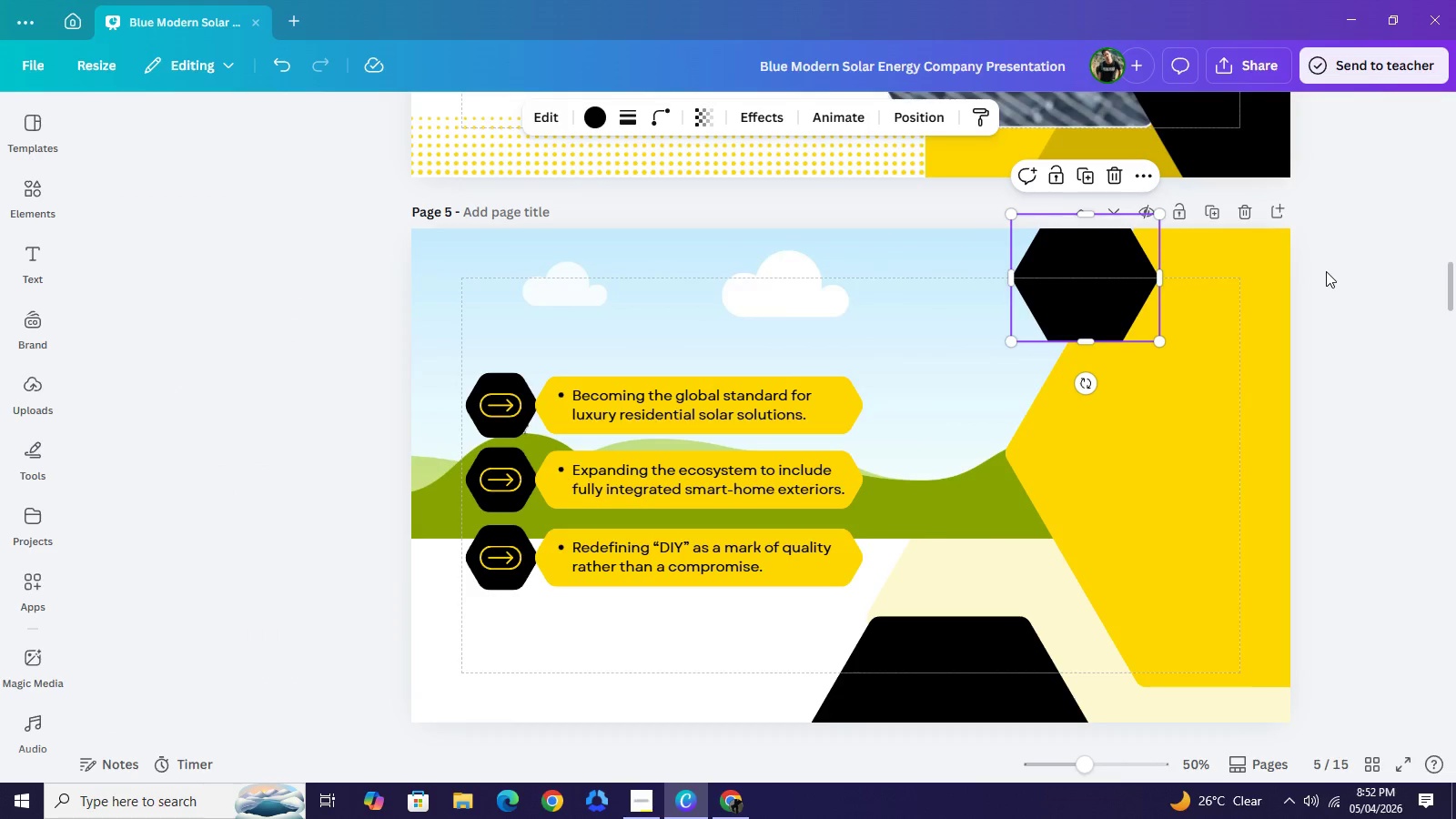 
left_click([1326, 271])
 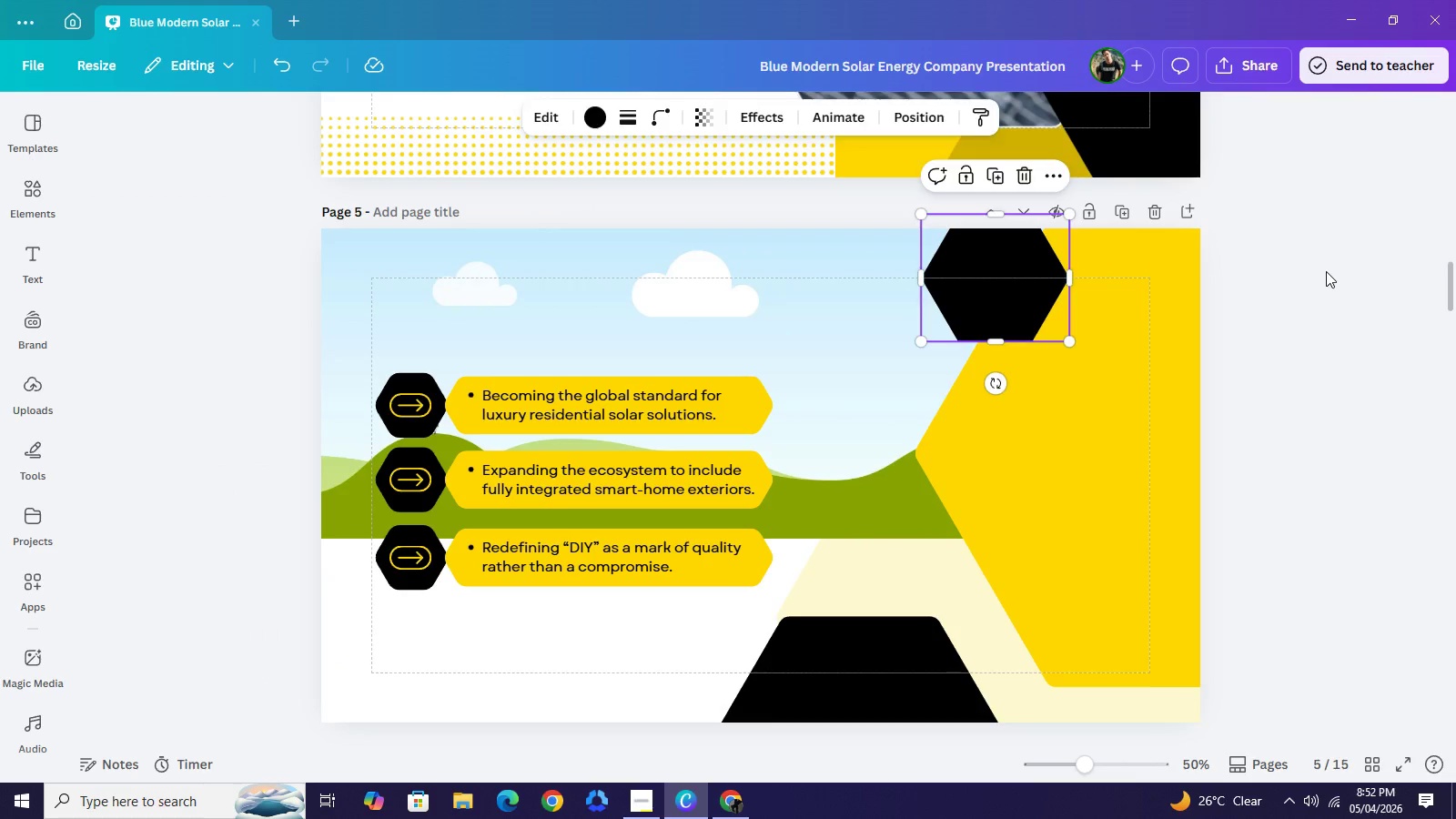 
left_click([1326, 271])
 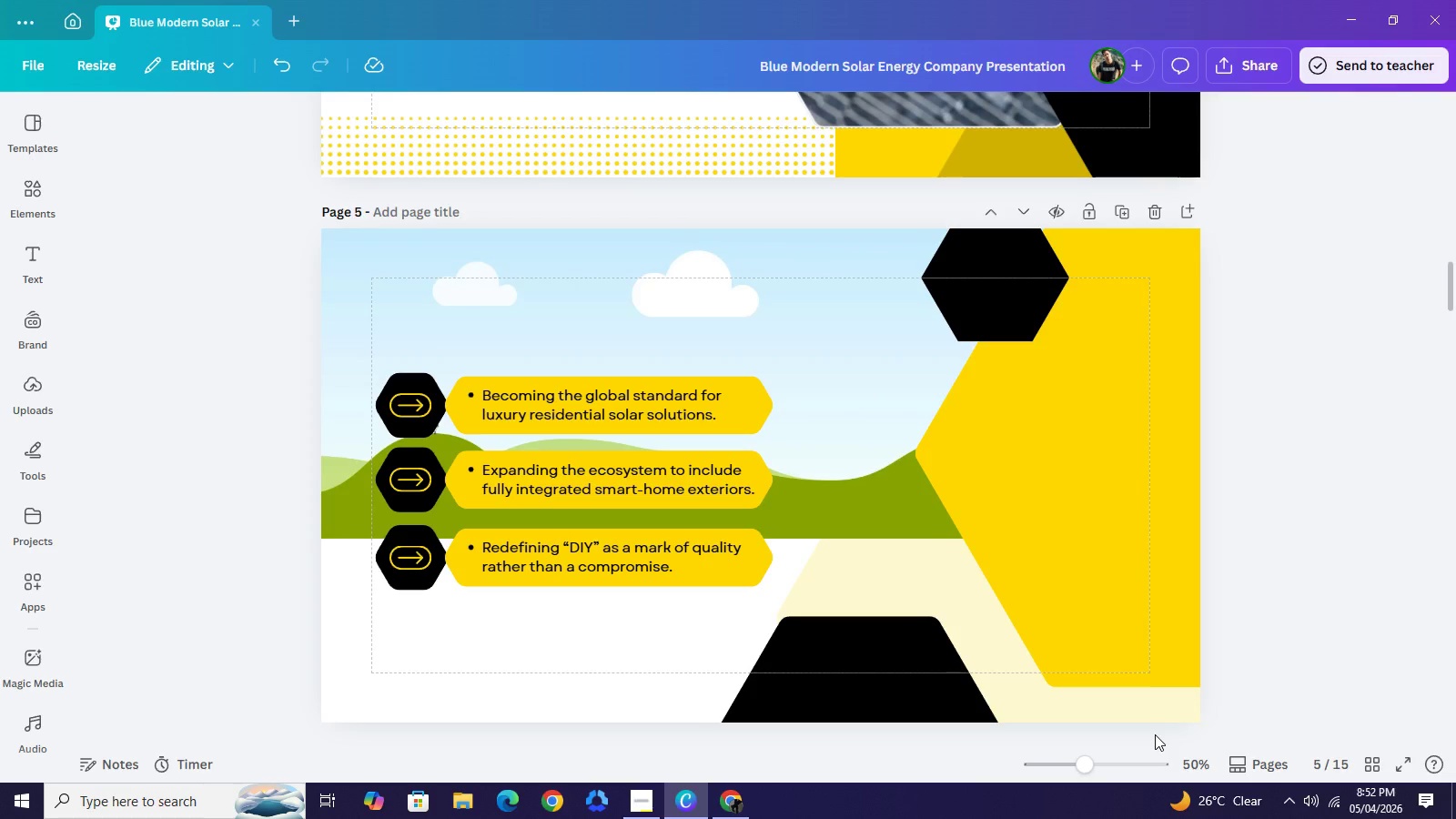 
wait(31.33)
 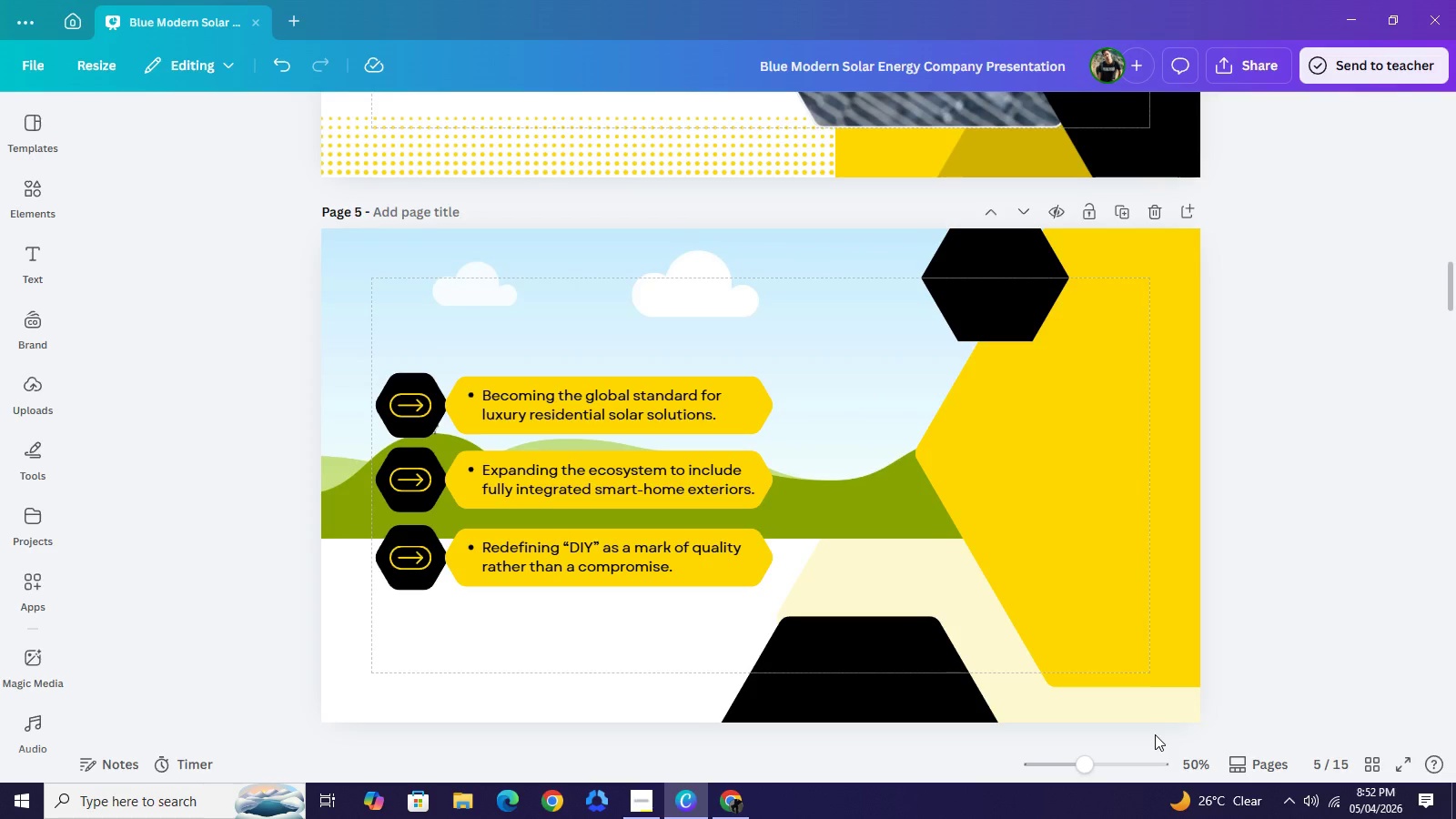 
scroll: coordinate [887, 558], scroll_direction: up, amount: 4.0
 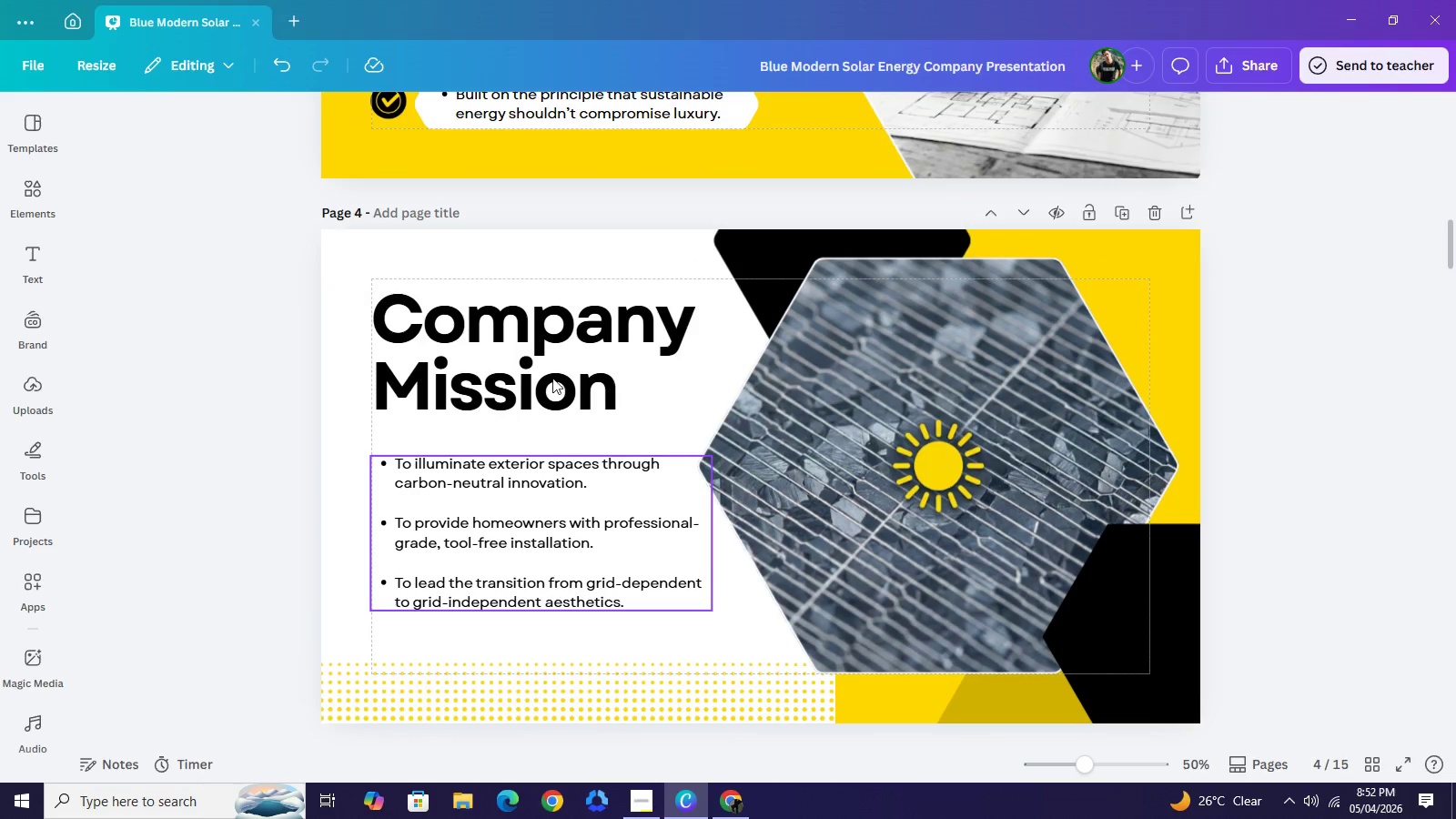 
left_click([551, 373])
 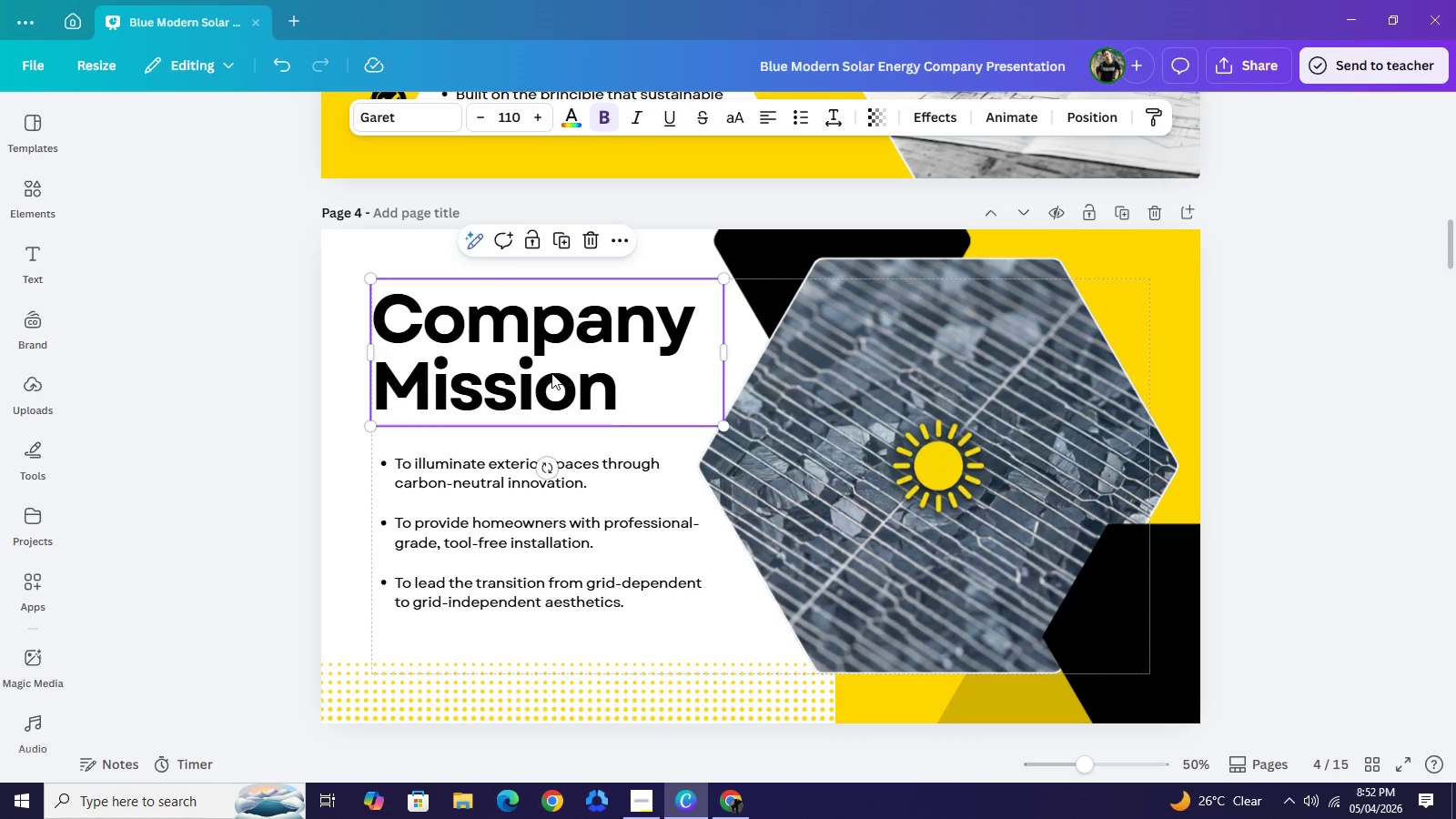 
key(Control+C)
 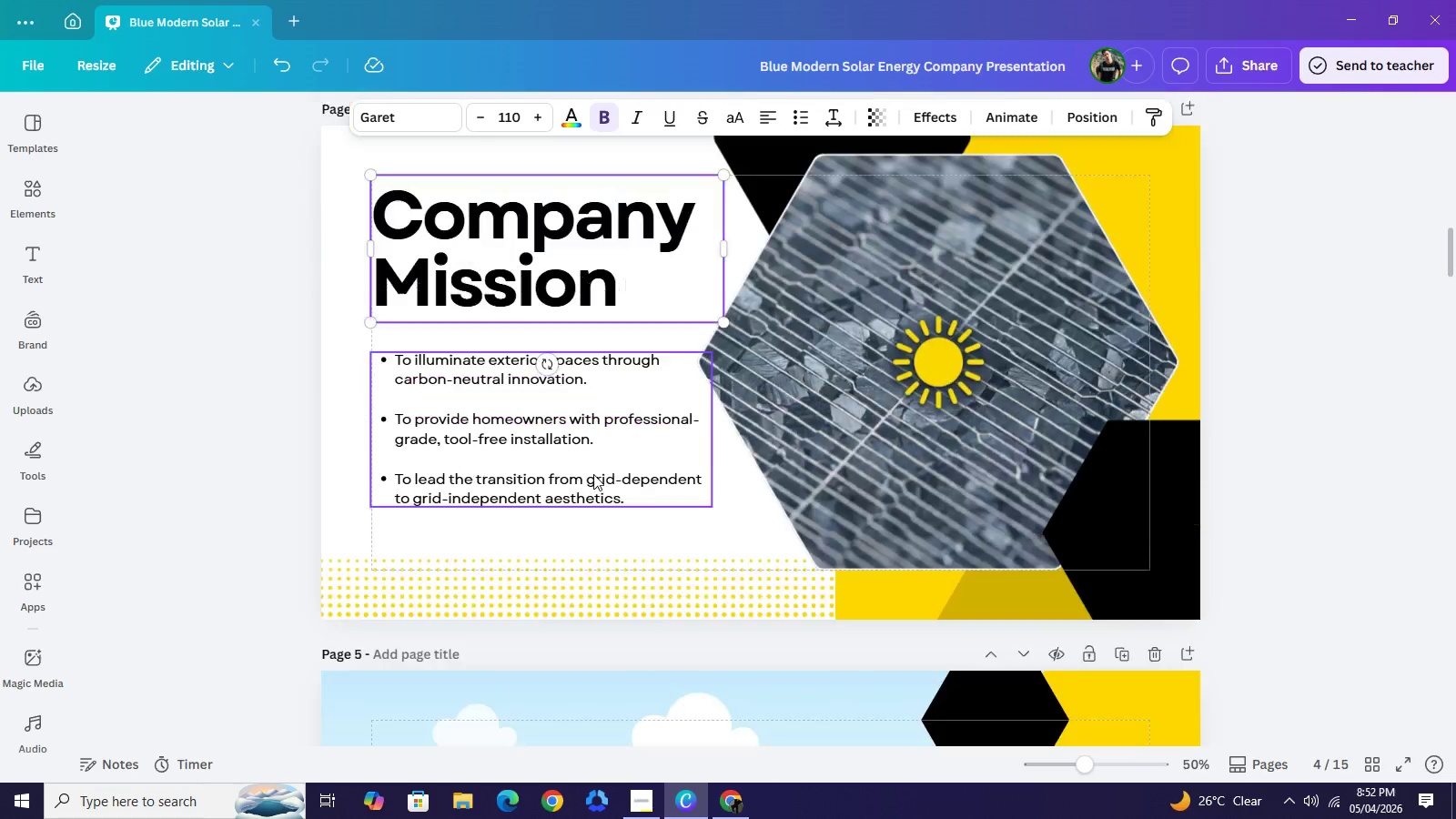 
scroll: coordinate [593, 476], scroll_direction: down, amount: 5.0
 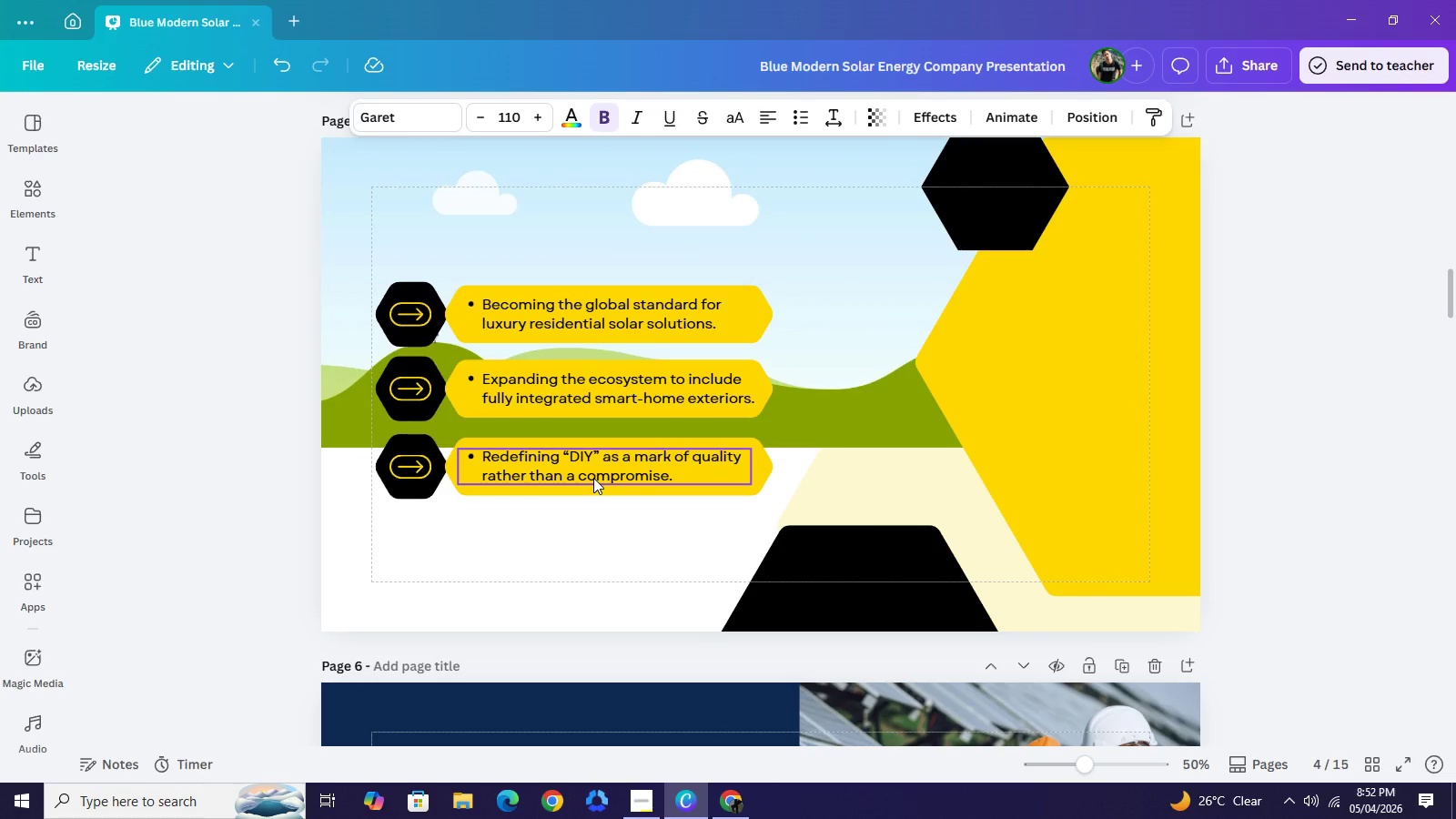 
key(Control+V)
 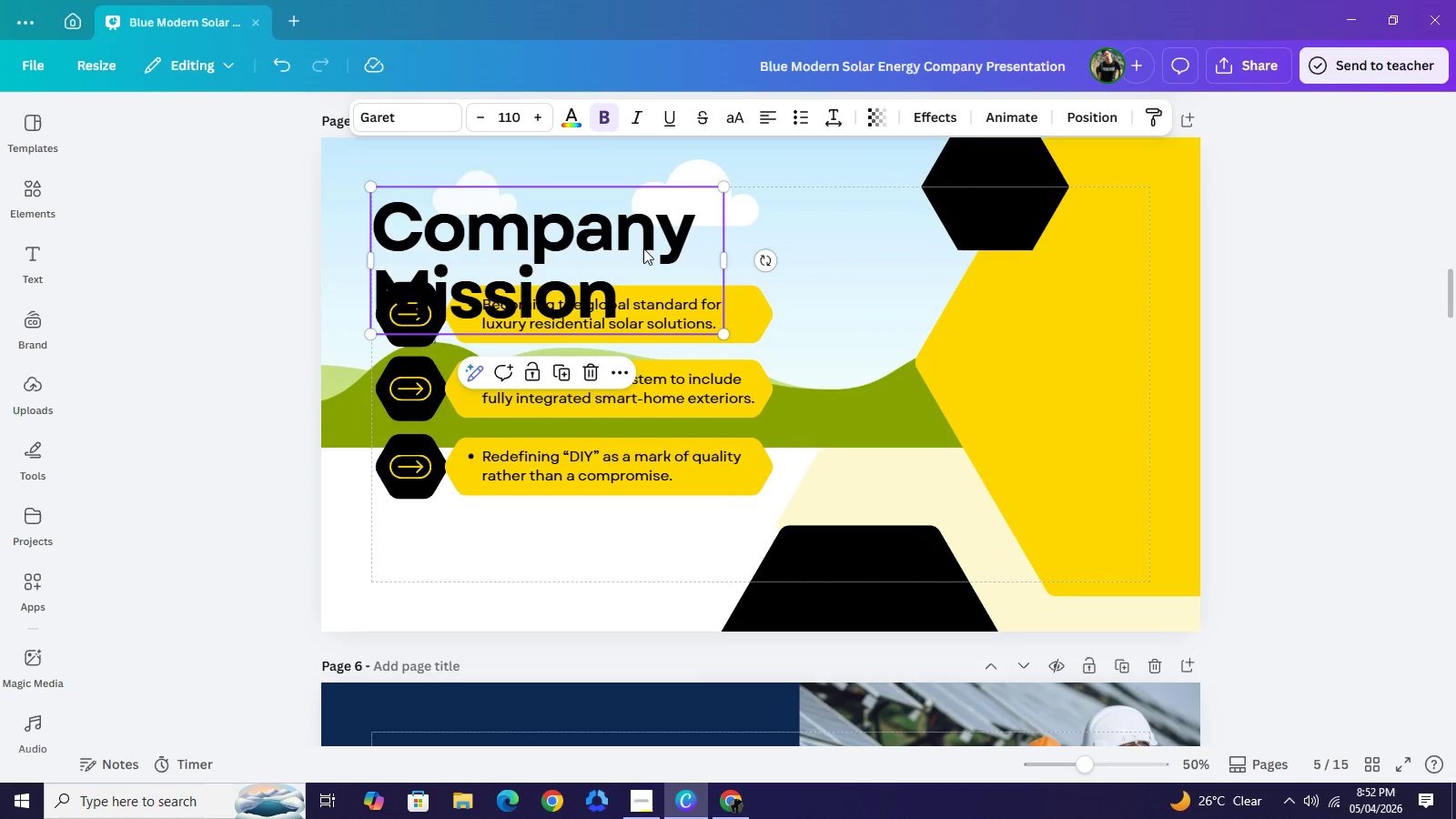 
left_click_drag(start_coordinate=[643, 248], to_coordinate=[648, 495])
 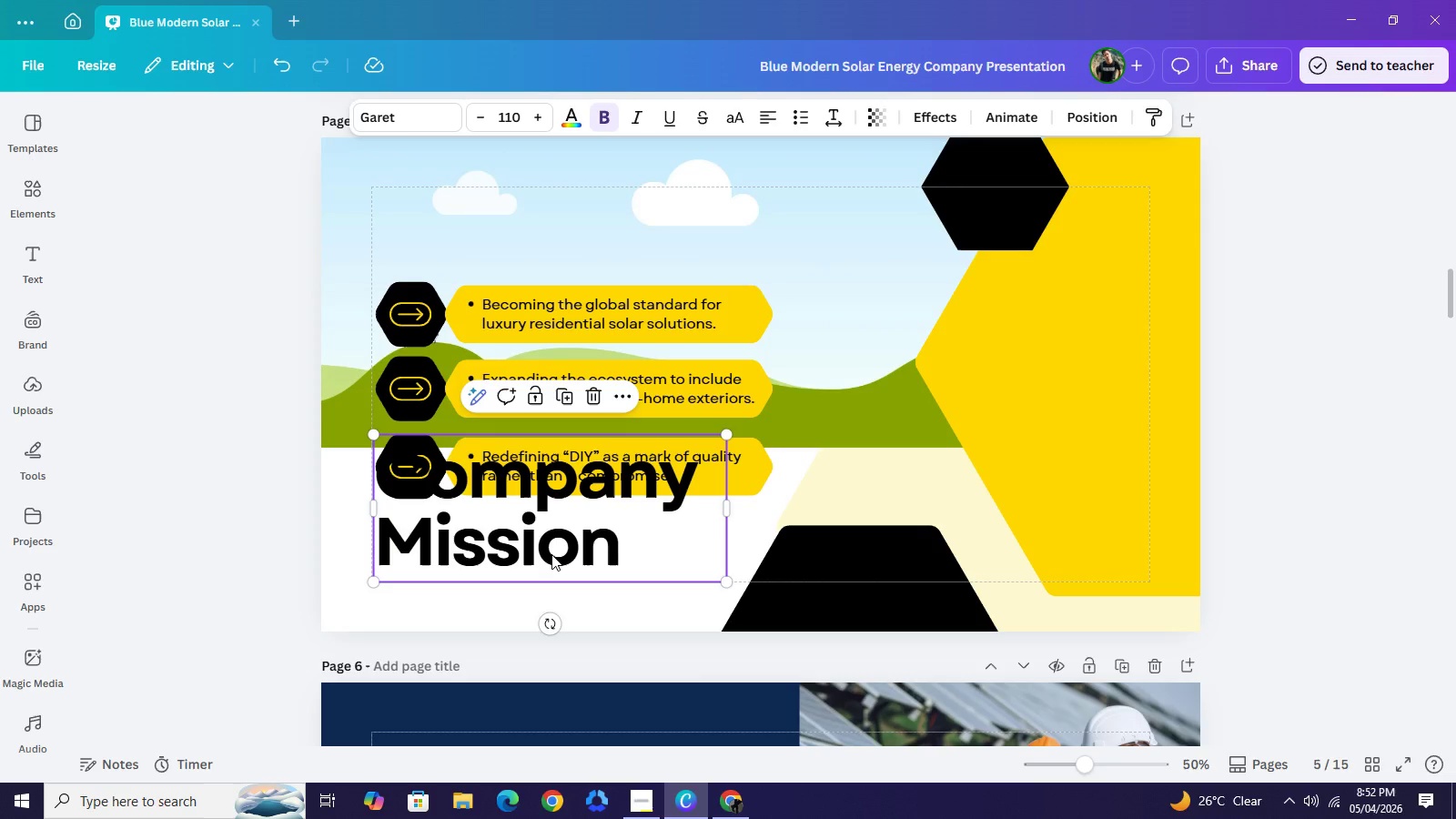 
left_click_drag(start_coordinate=[523, 546], to_coordinate=[964, 535])
 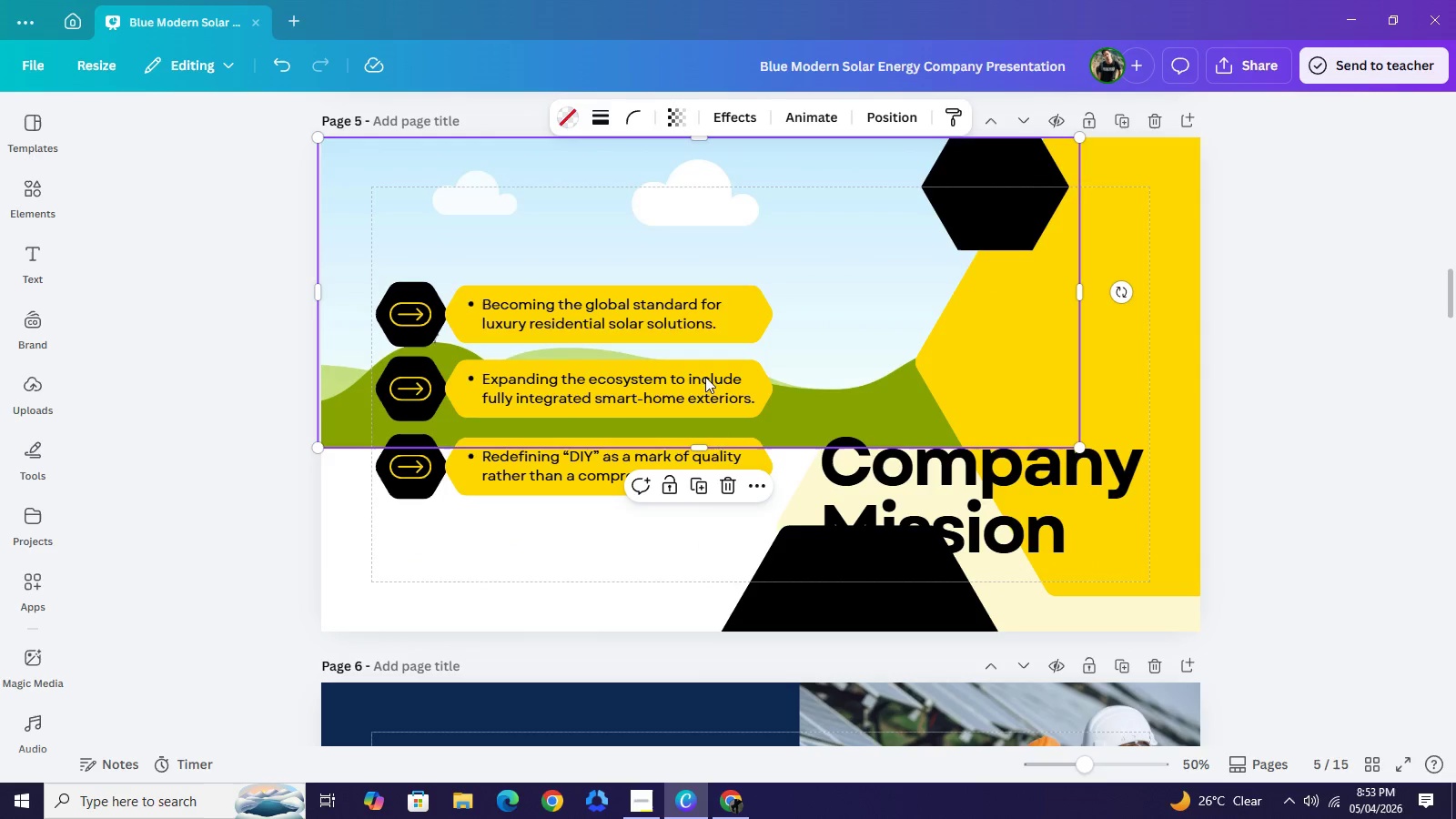 
left_click([673, 483])
 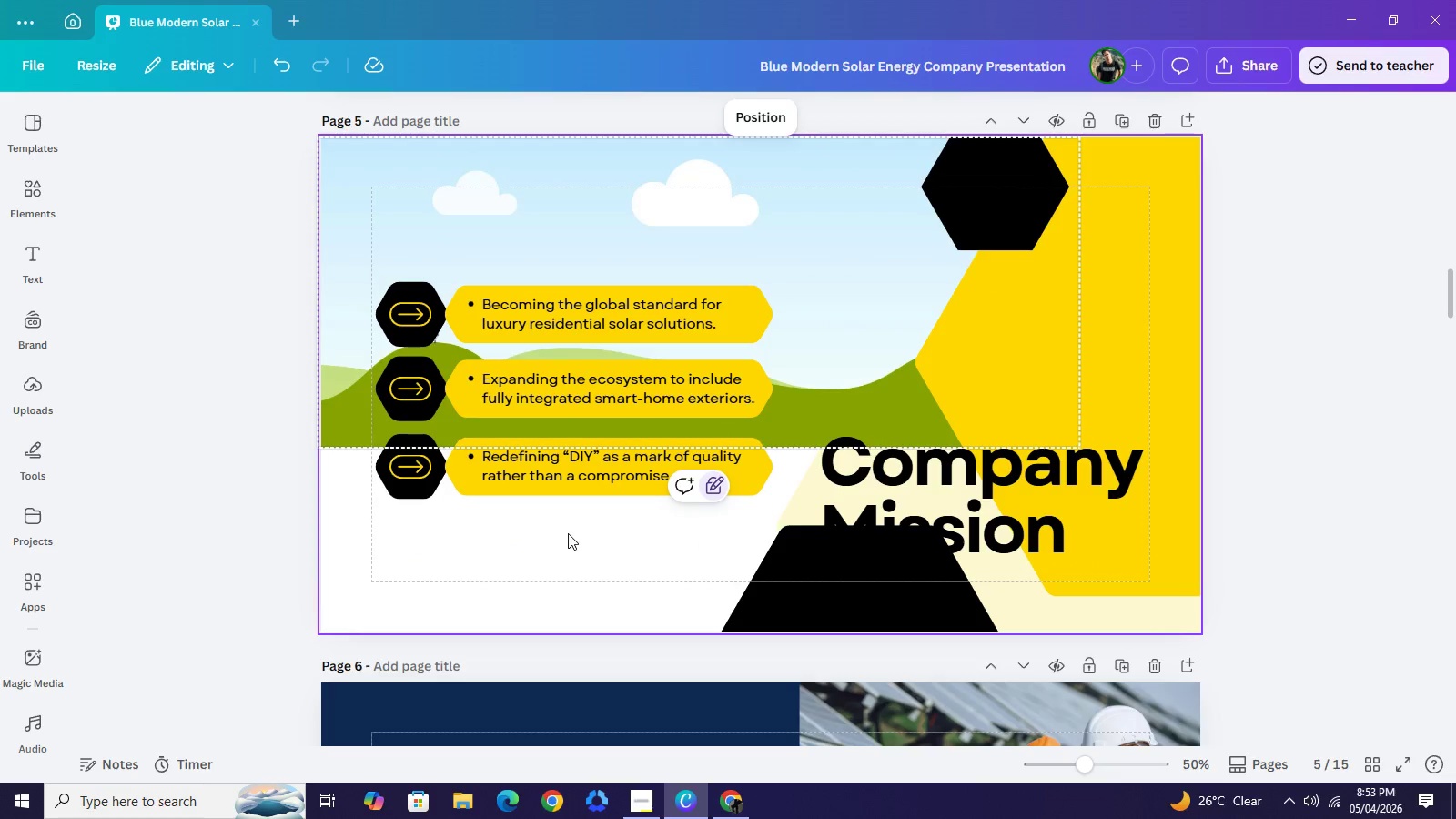 
left_click([570, 531])
 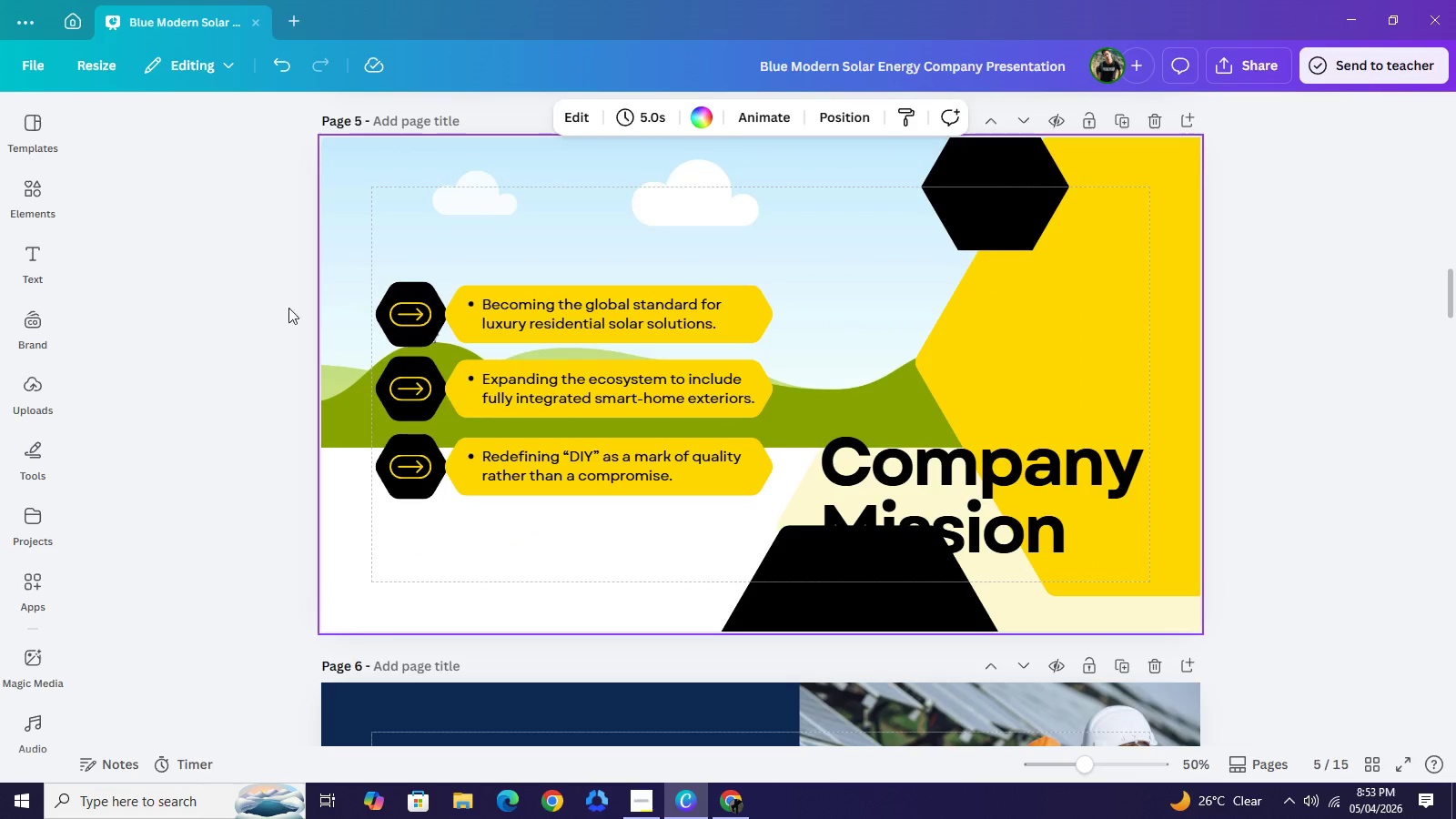 
left_click_drag(start_coordinate=[267, 304], to_coordinate=[592, 473])
 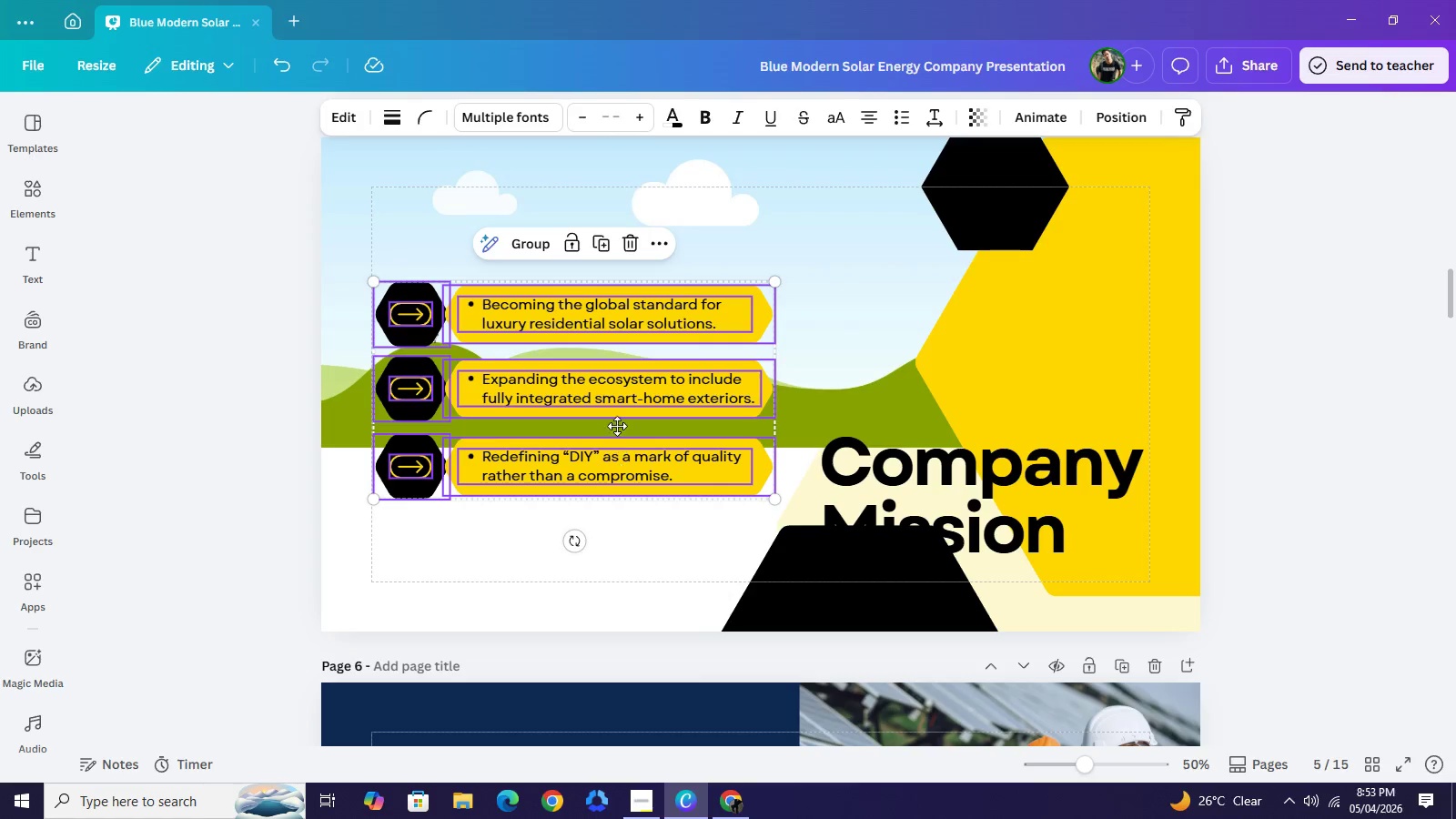 
left_click_drag(start_coordinate=[620, 464], to_coordinate=[622, 372])
 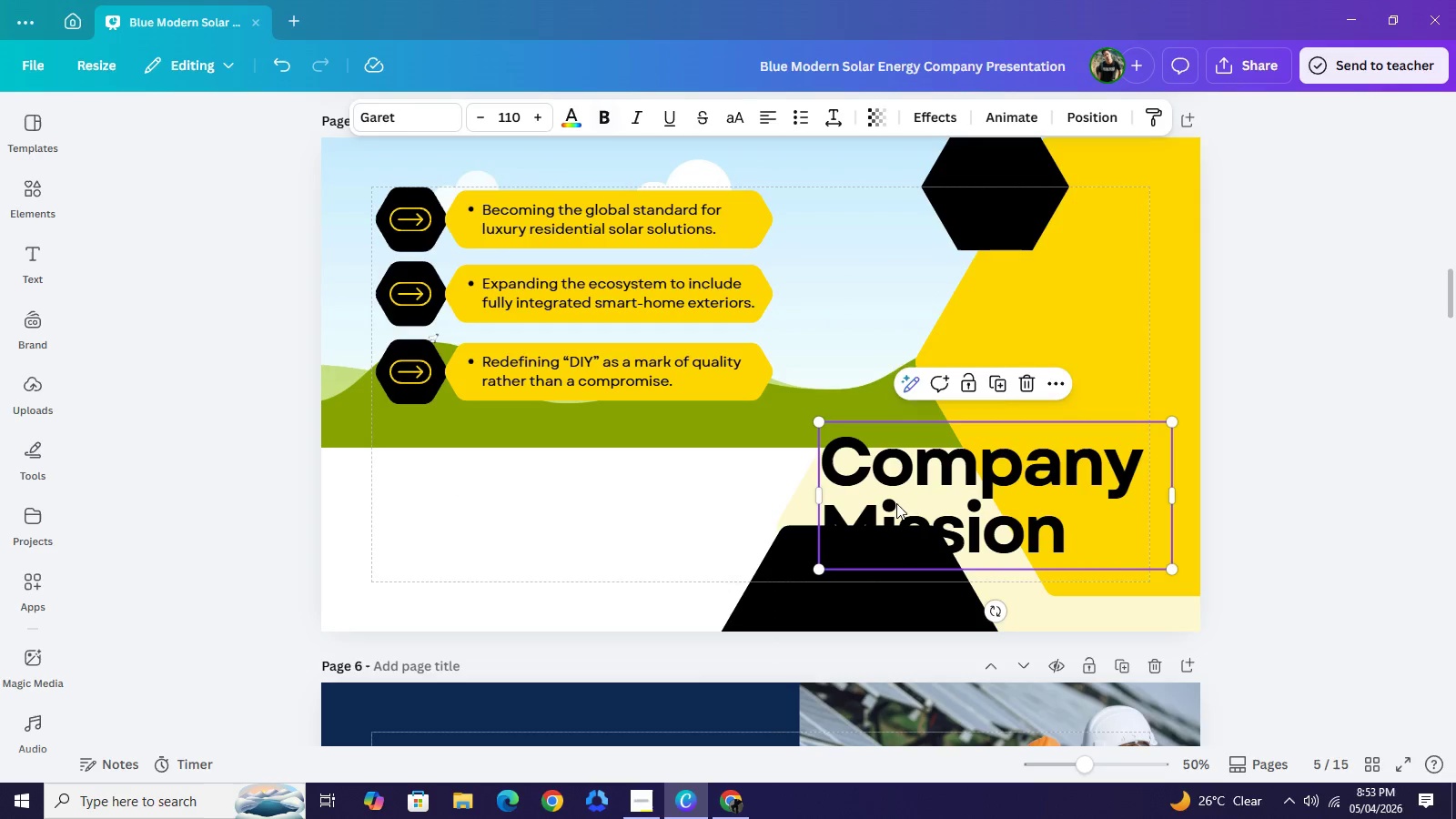 
left_click_drag(start_coordinate=[925, 503], to_coordinate=[477, 518])
 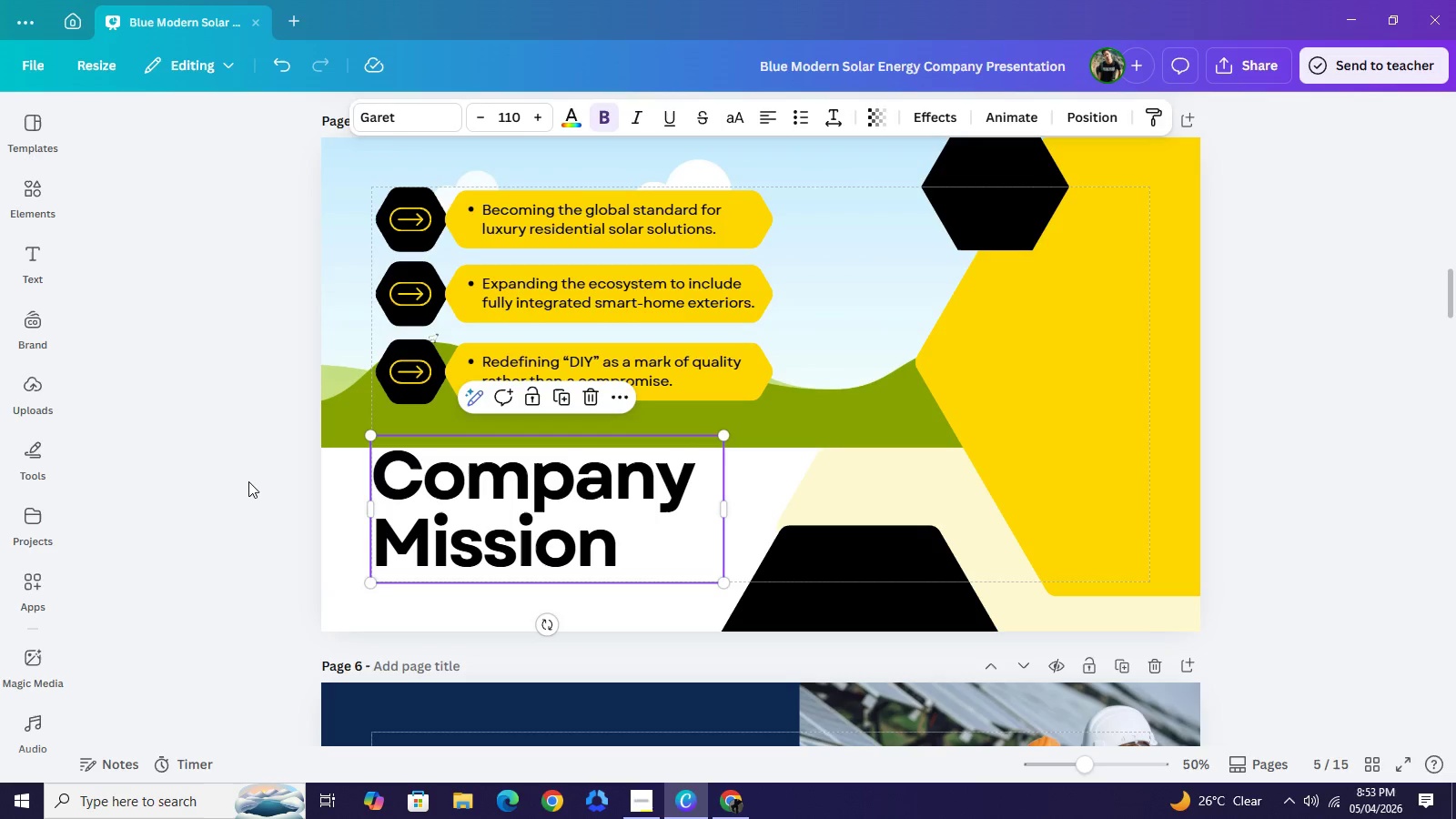 
left_click([248, 482])
 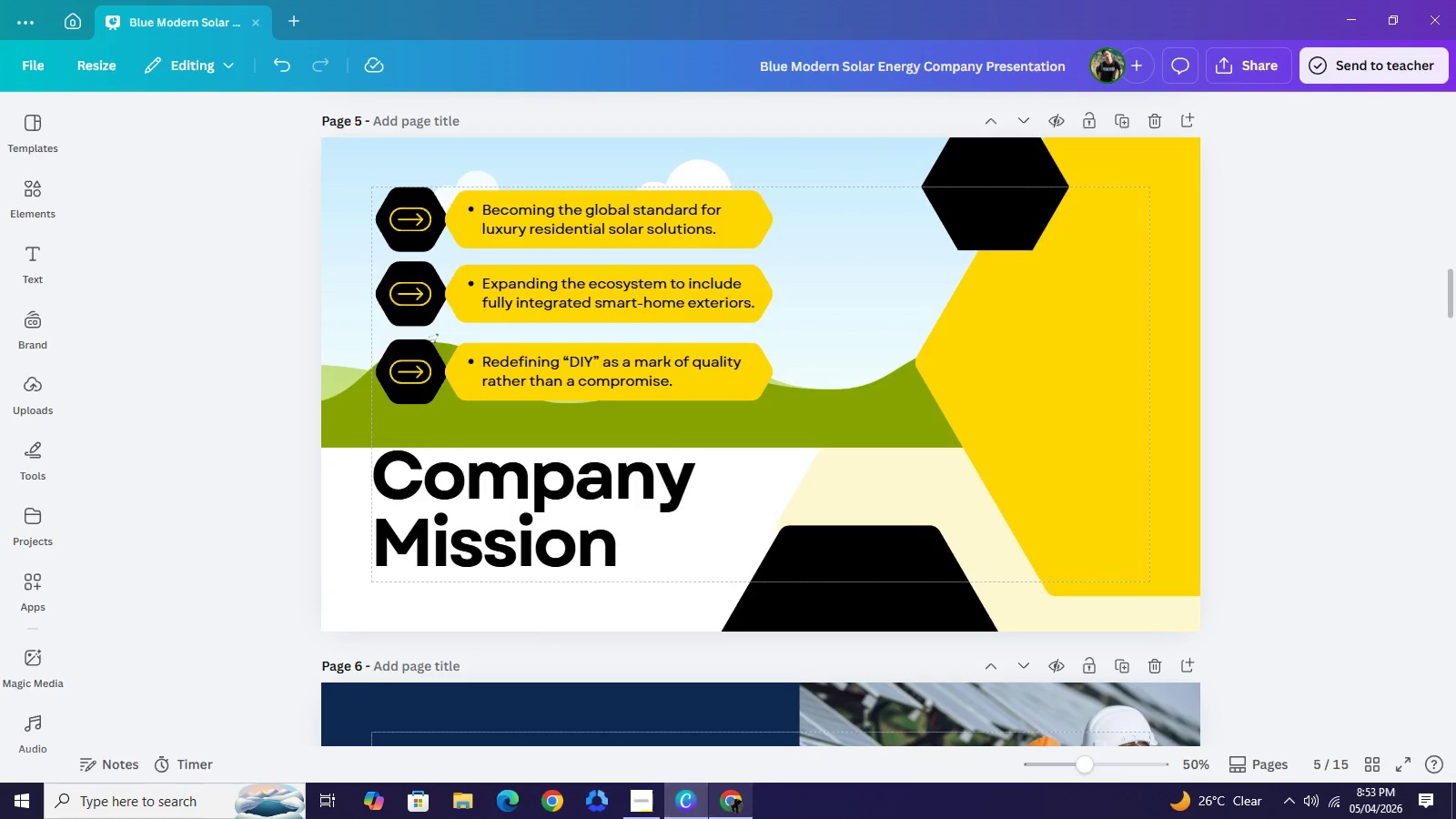 
left_click([737, 798])
 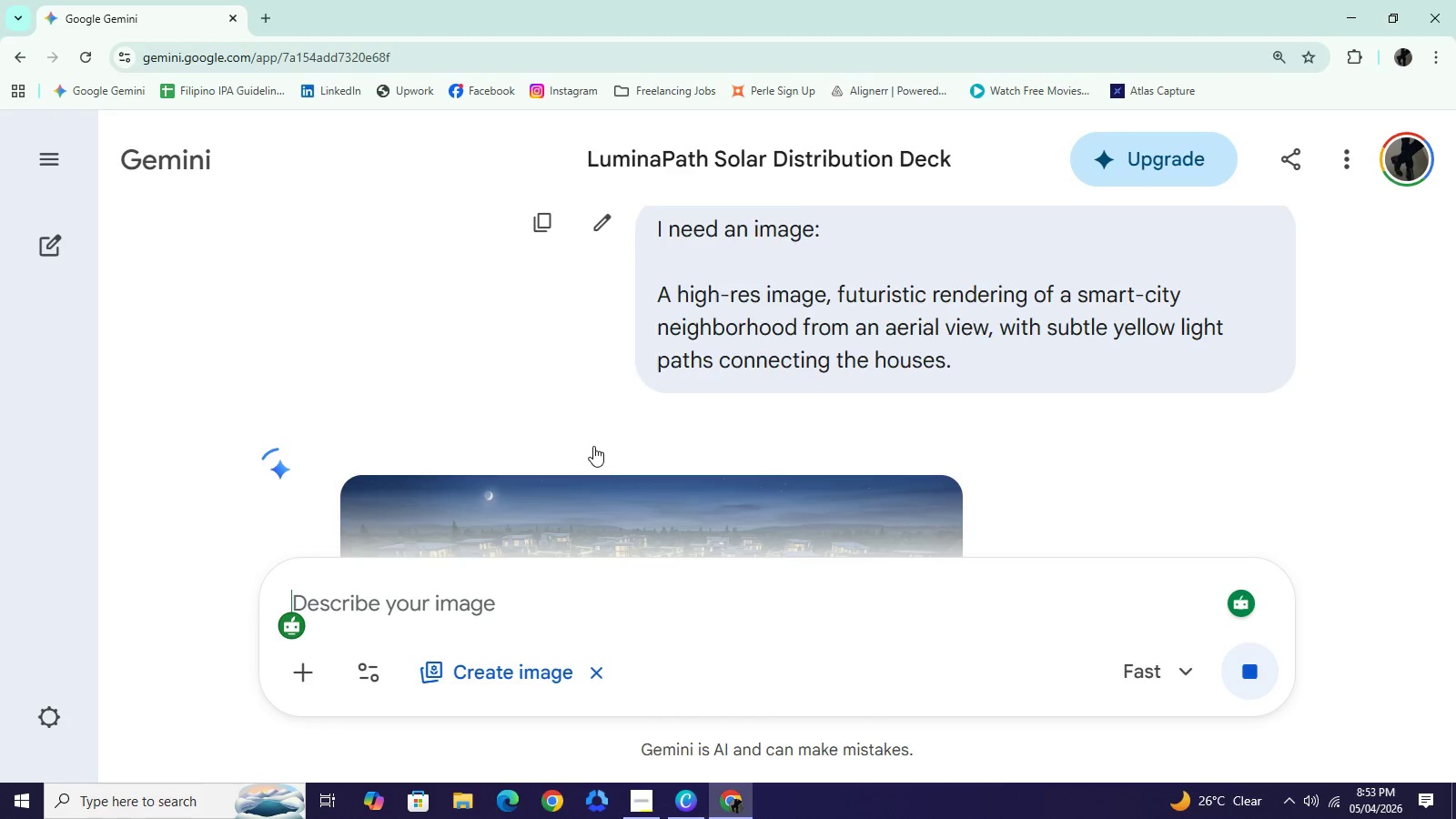 
scroll: coordinate [593, 446], scroll_direction: down, amount: 3.0
 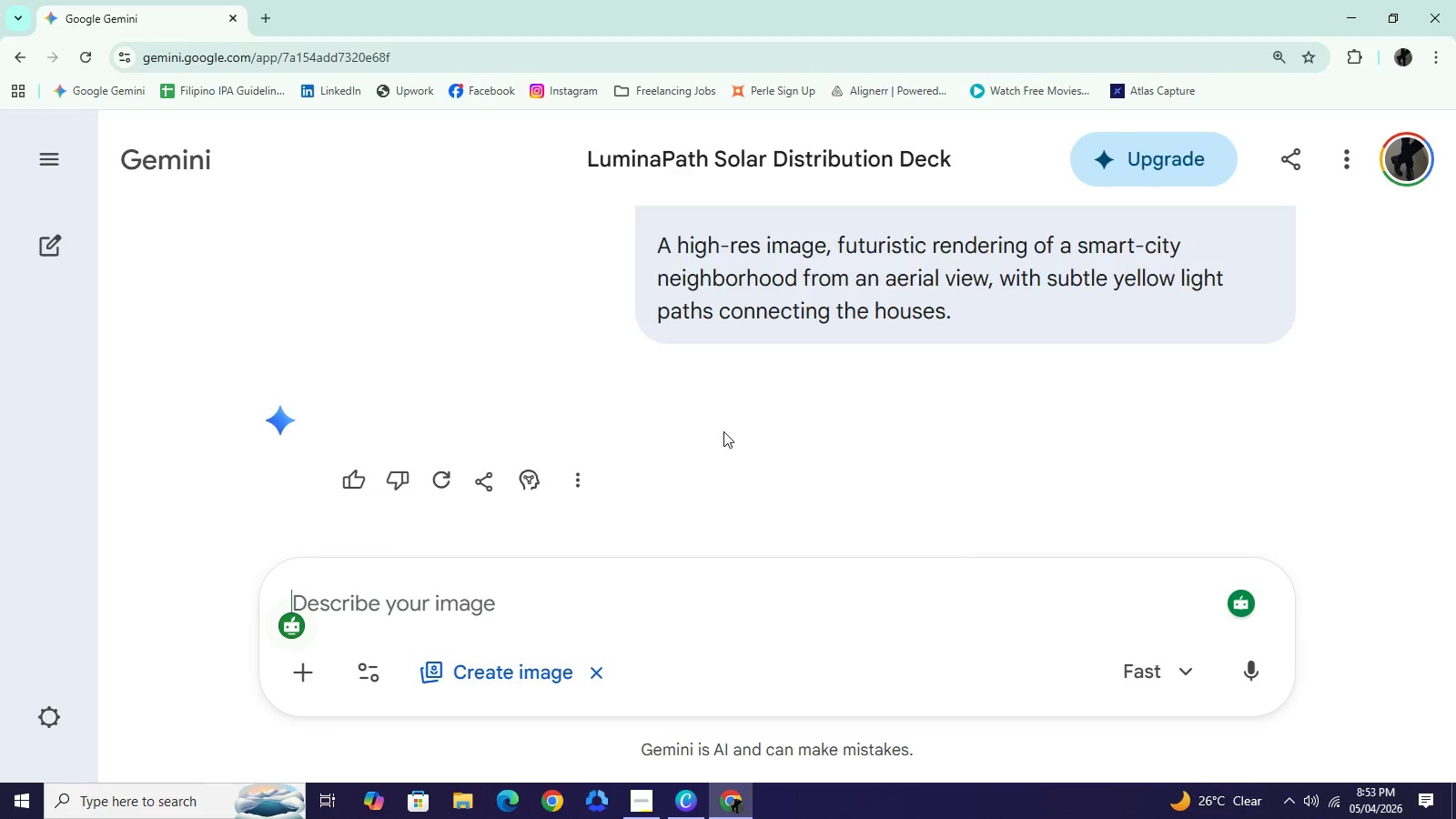 
wait(5.77)
 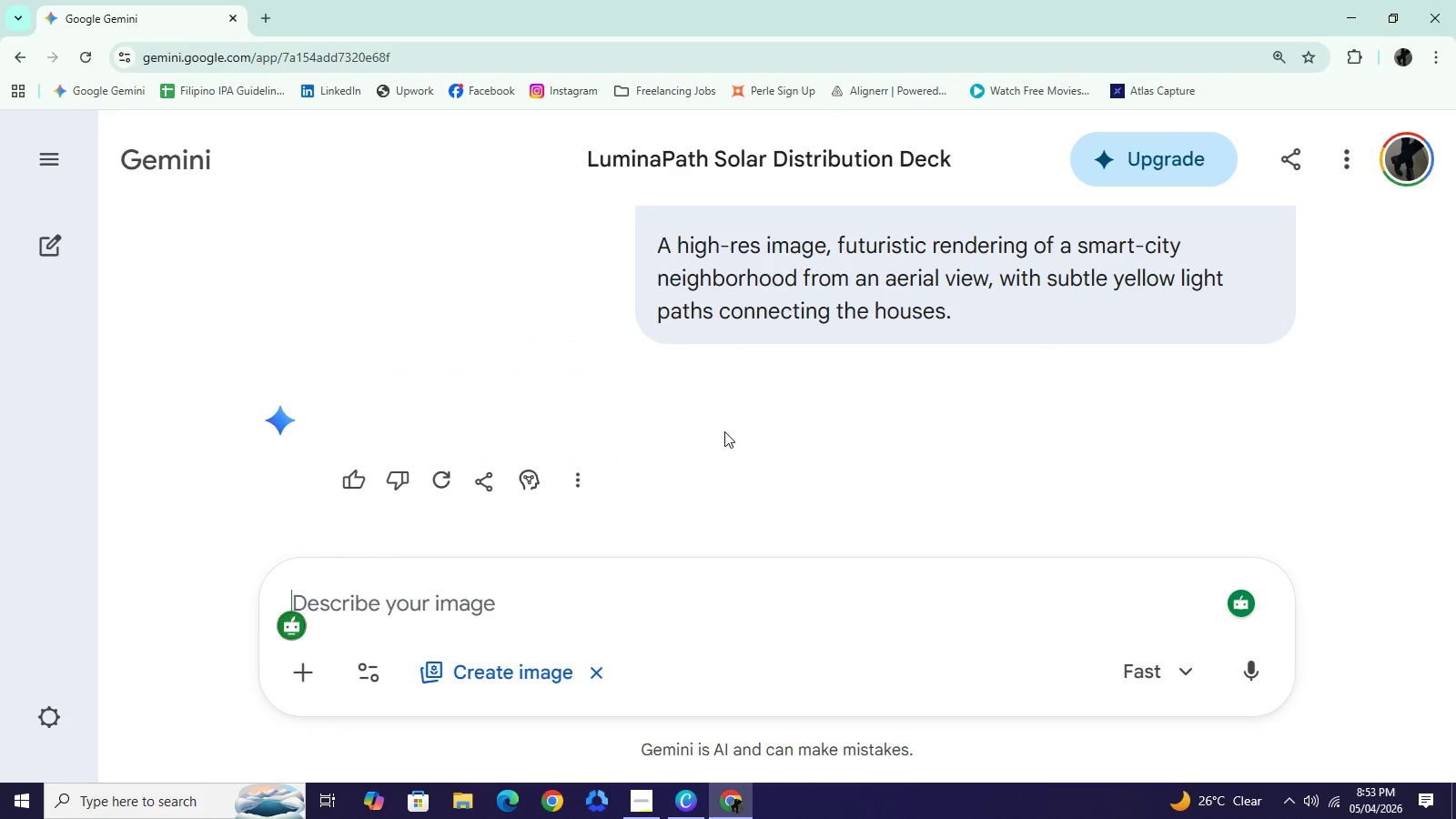 
left_click([881, 274])
 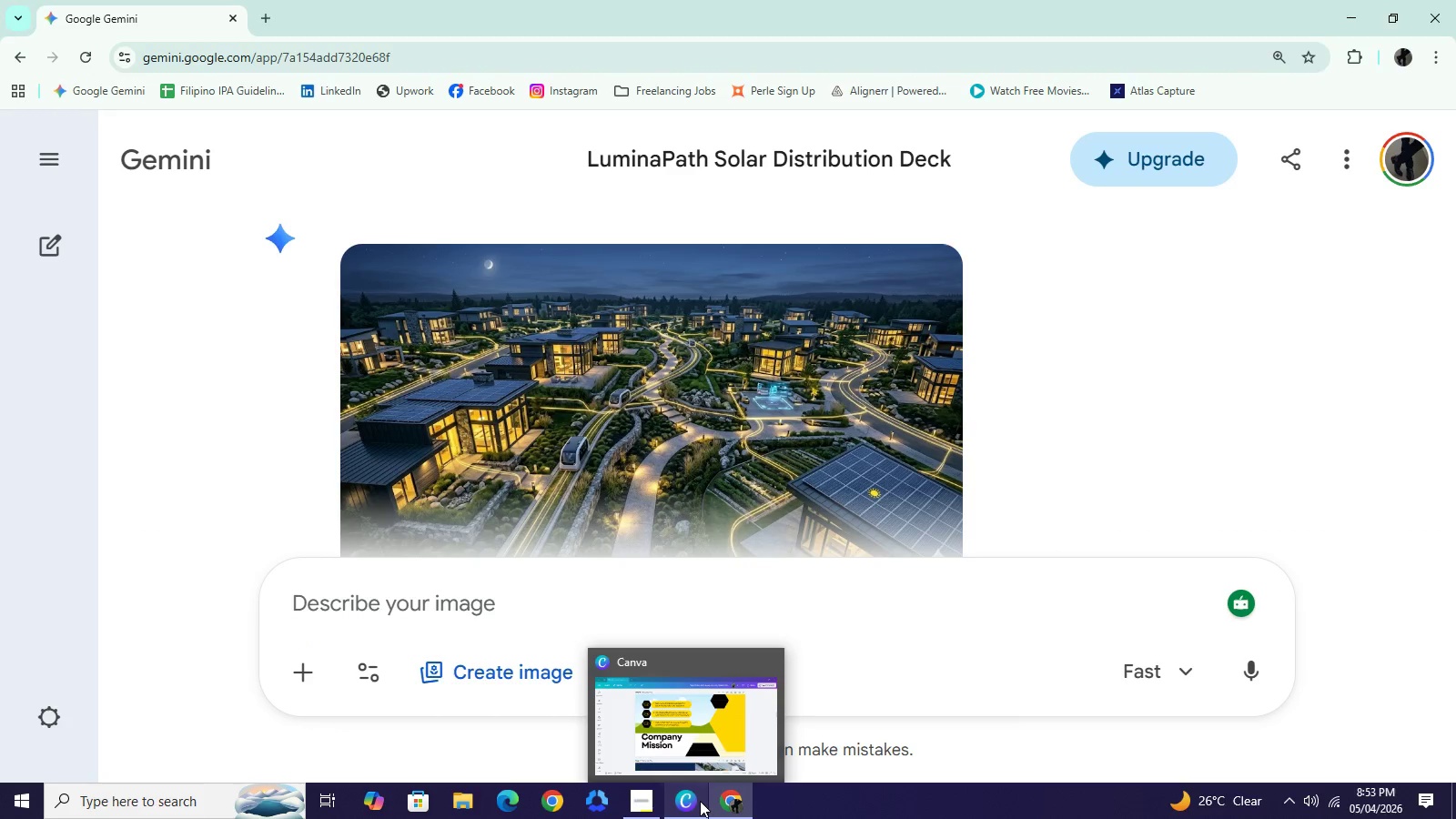 
wait(5.42)
 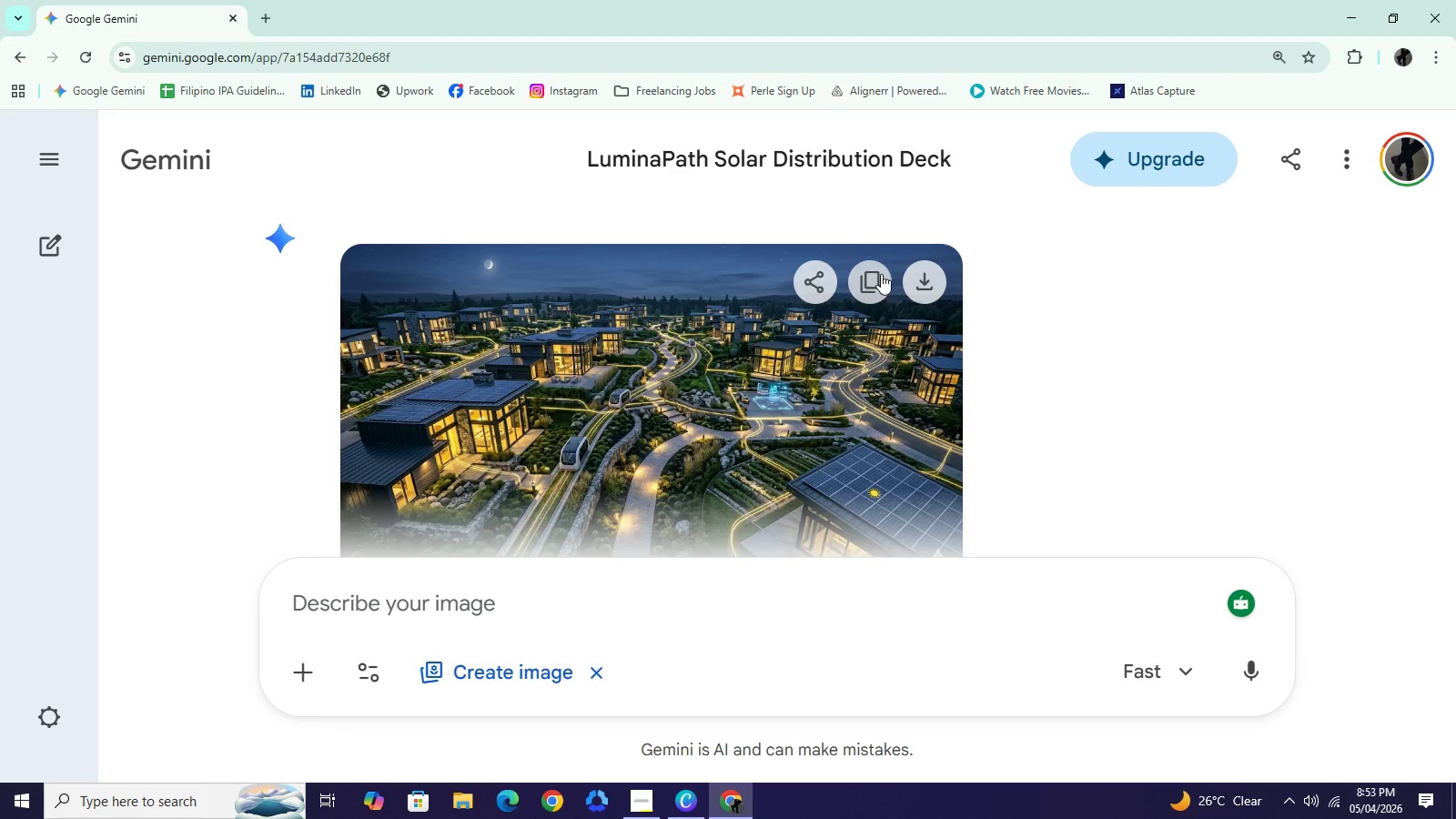 
left_click([700, 801])
 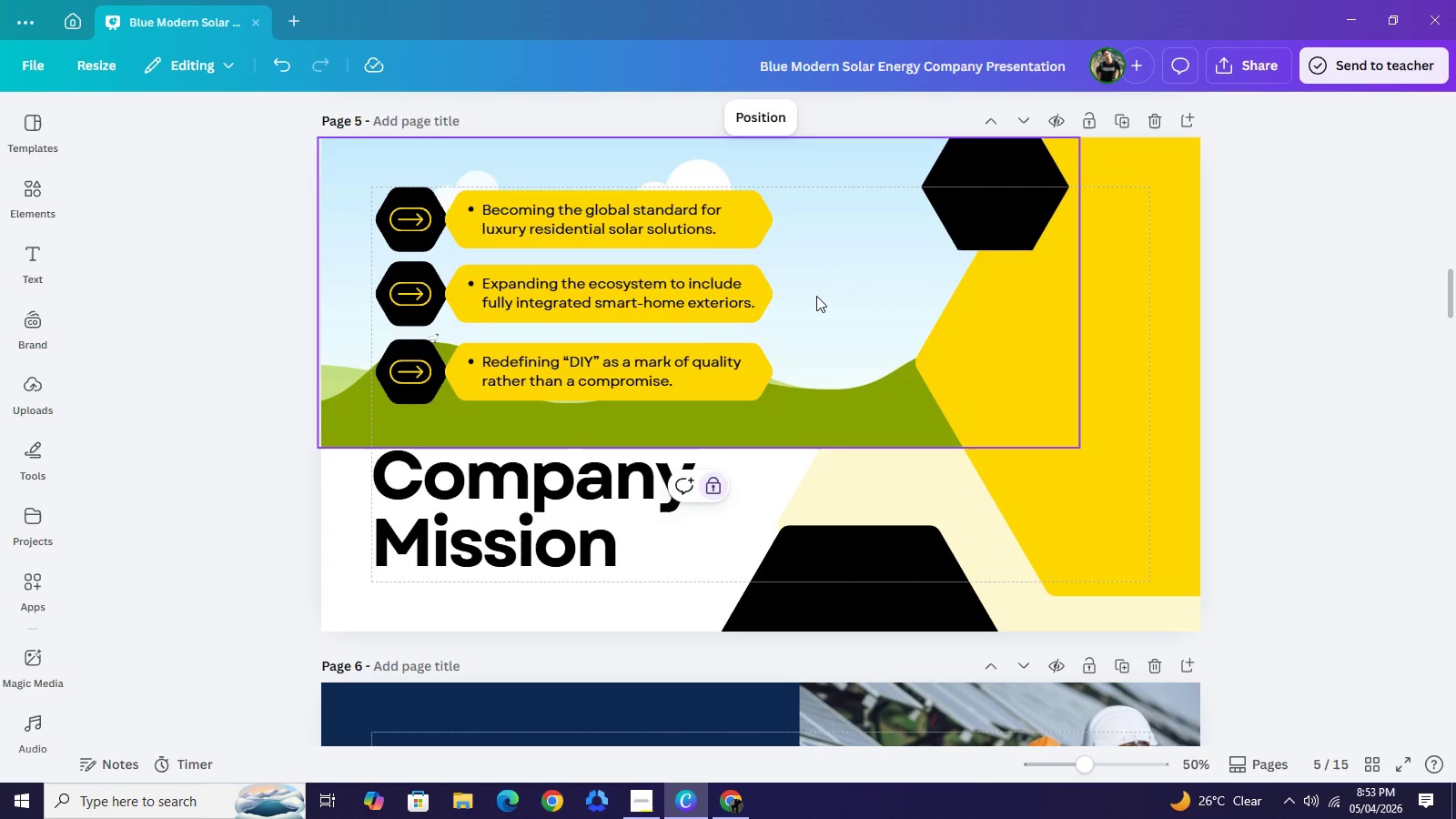 
left_click([724, 160])
 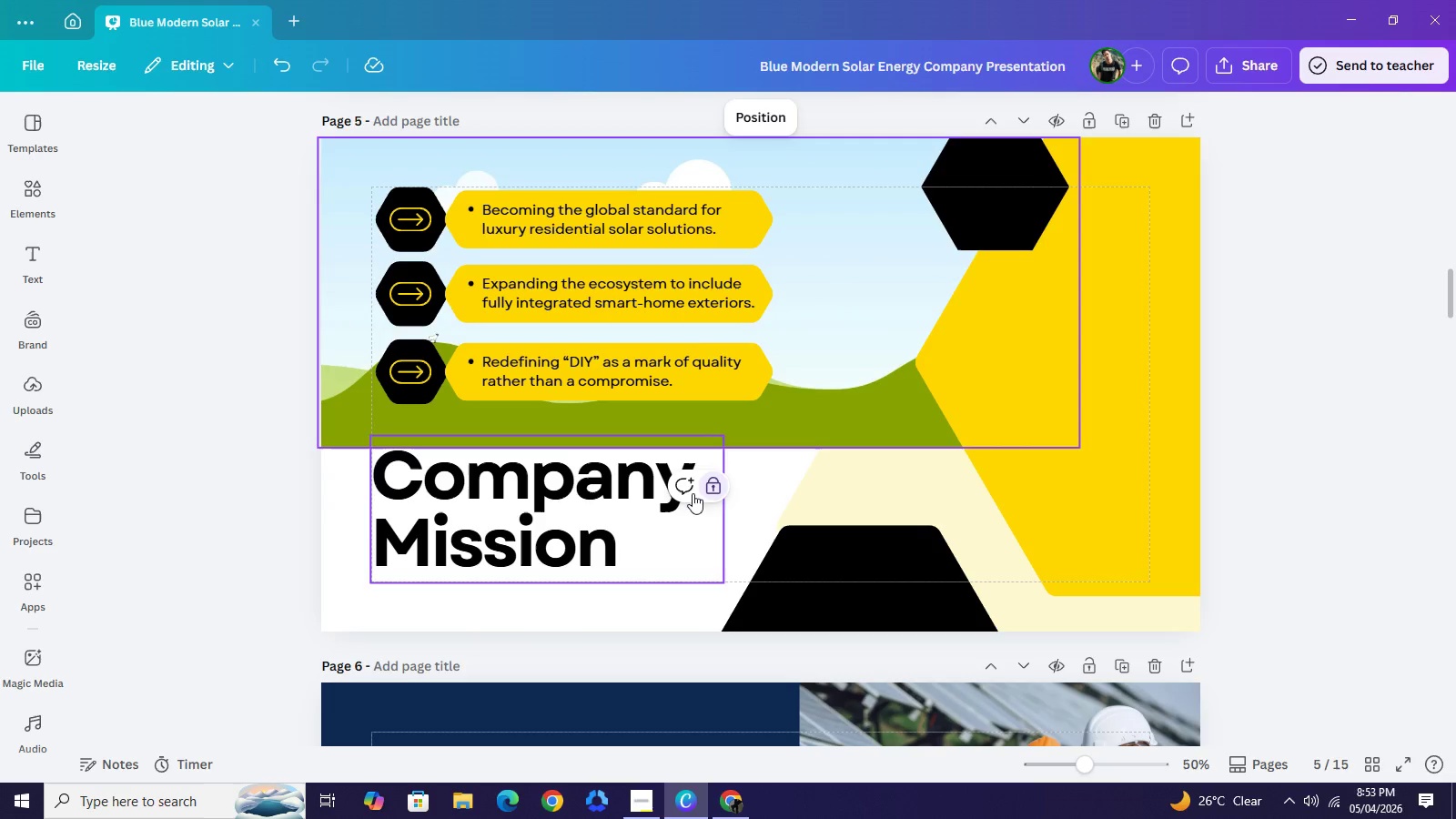 
mouse_move([703, 486])
 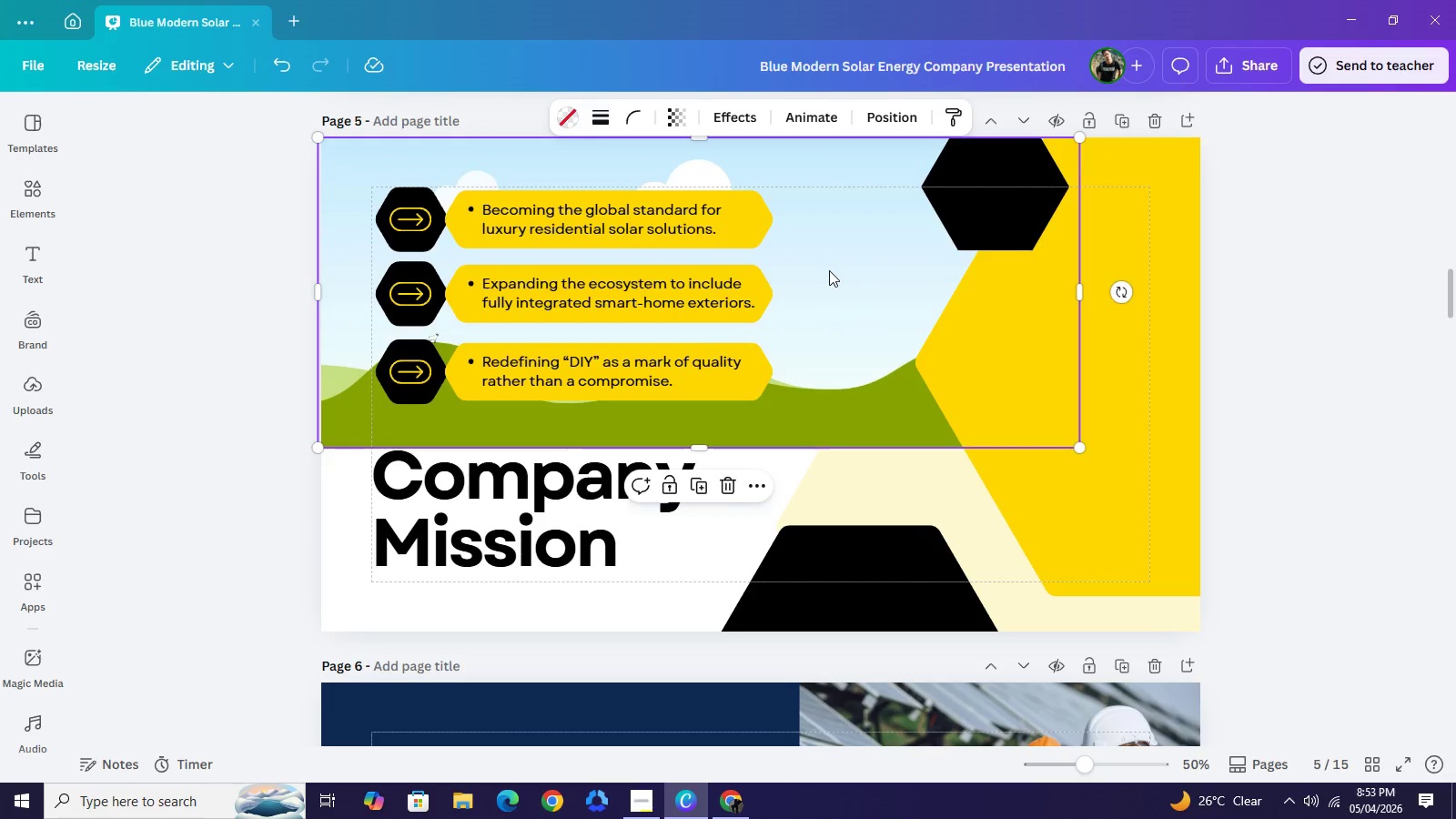 
right_click([829, 270])
 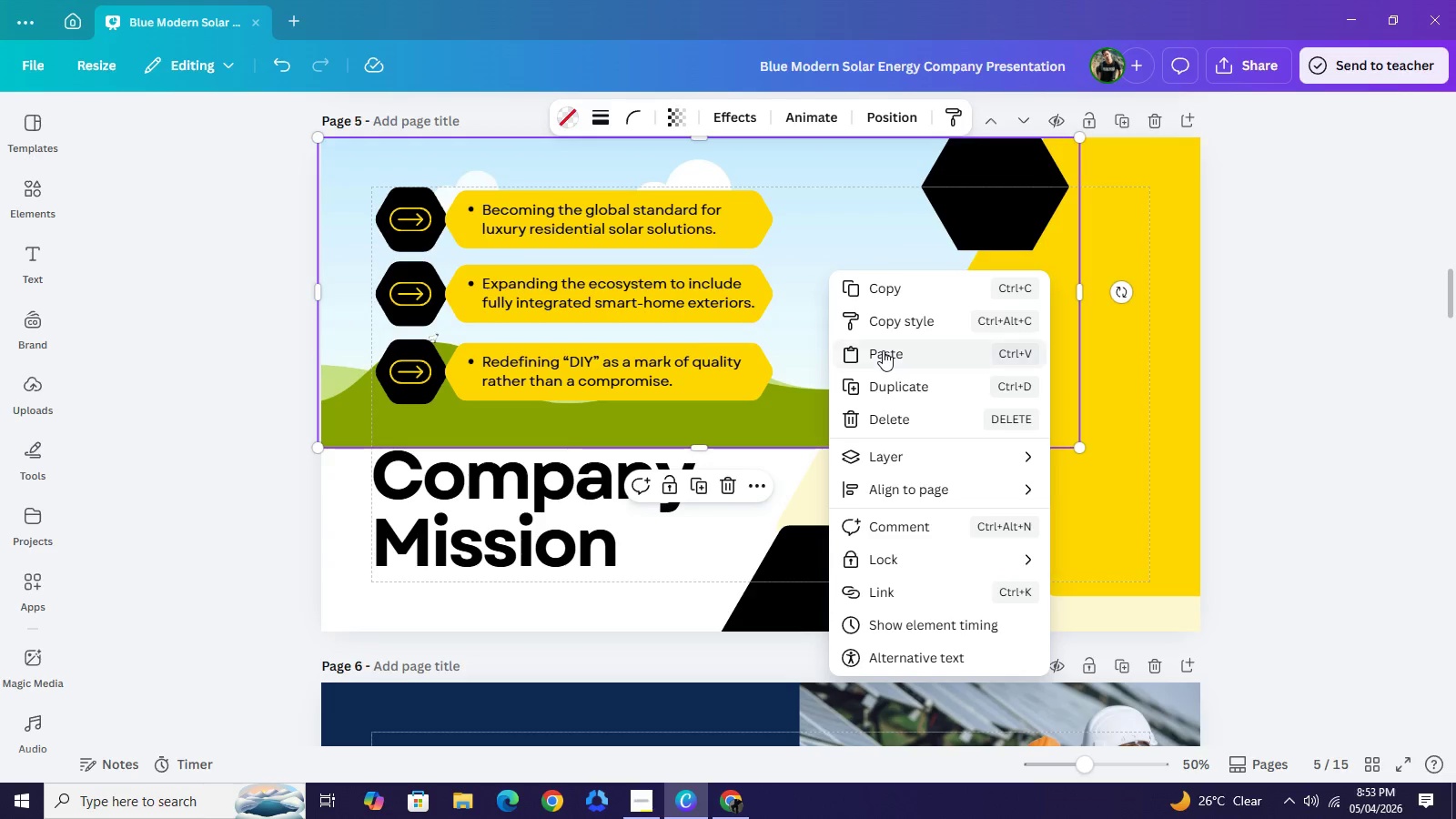 
left_click([883, 350])
 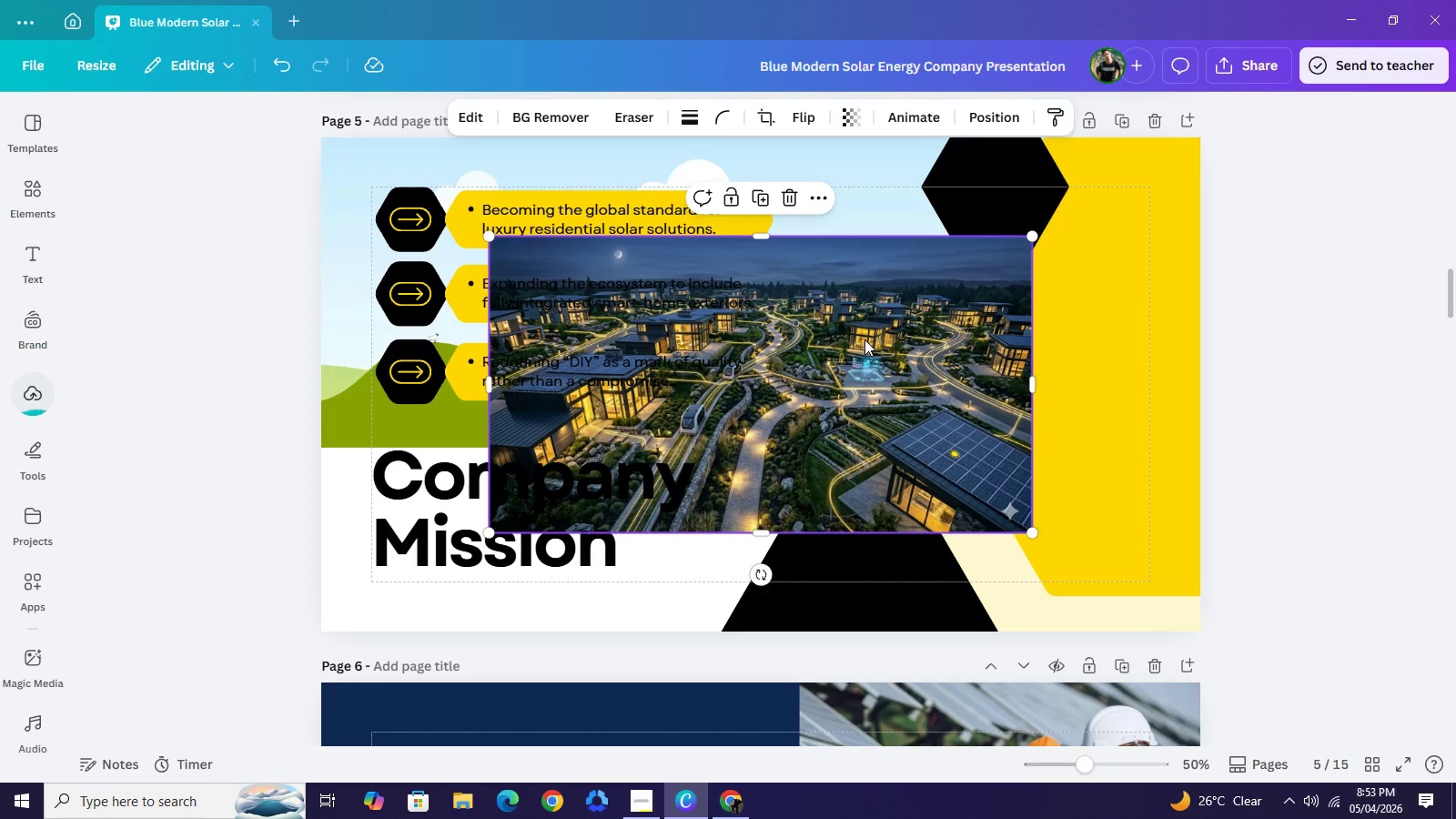 
left_click_drag(start_coordinate=[864, 339], to_coordinate=[857, 309])
 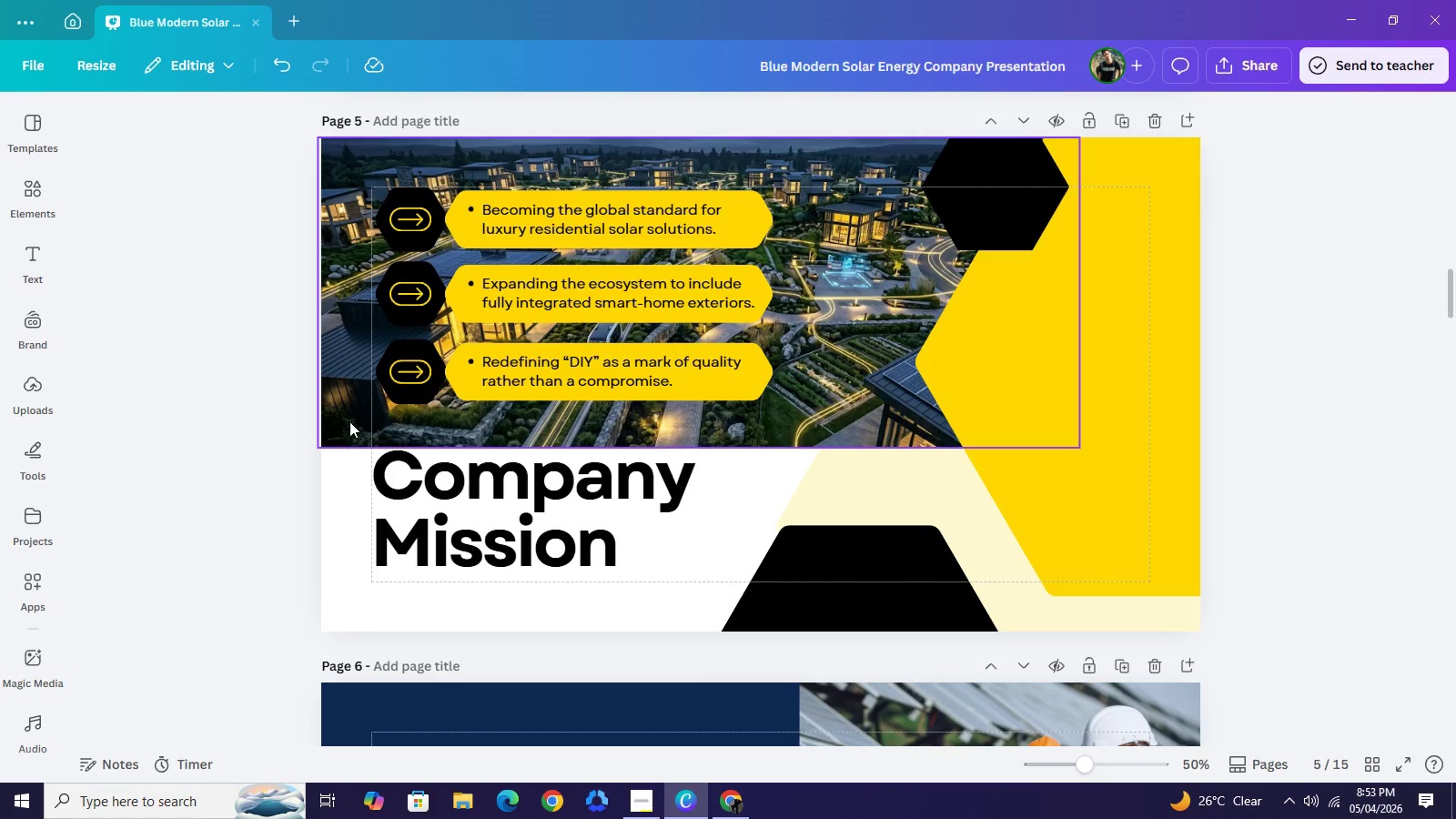 
wait(14.58)
 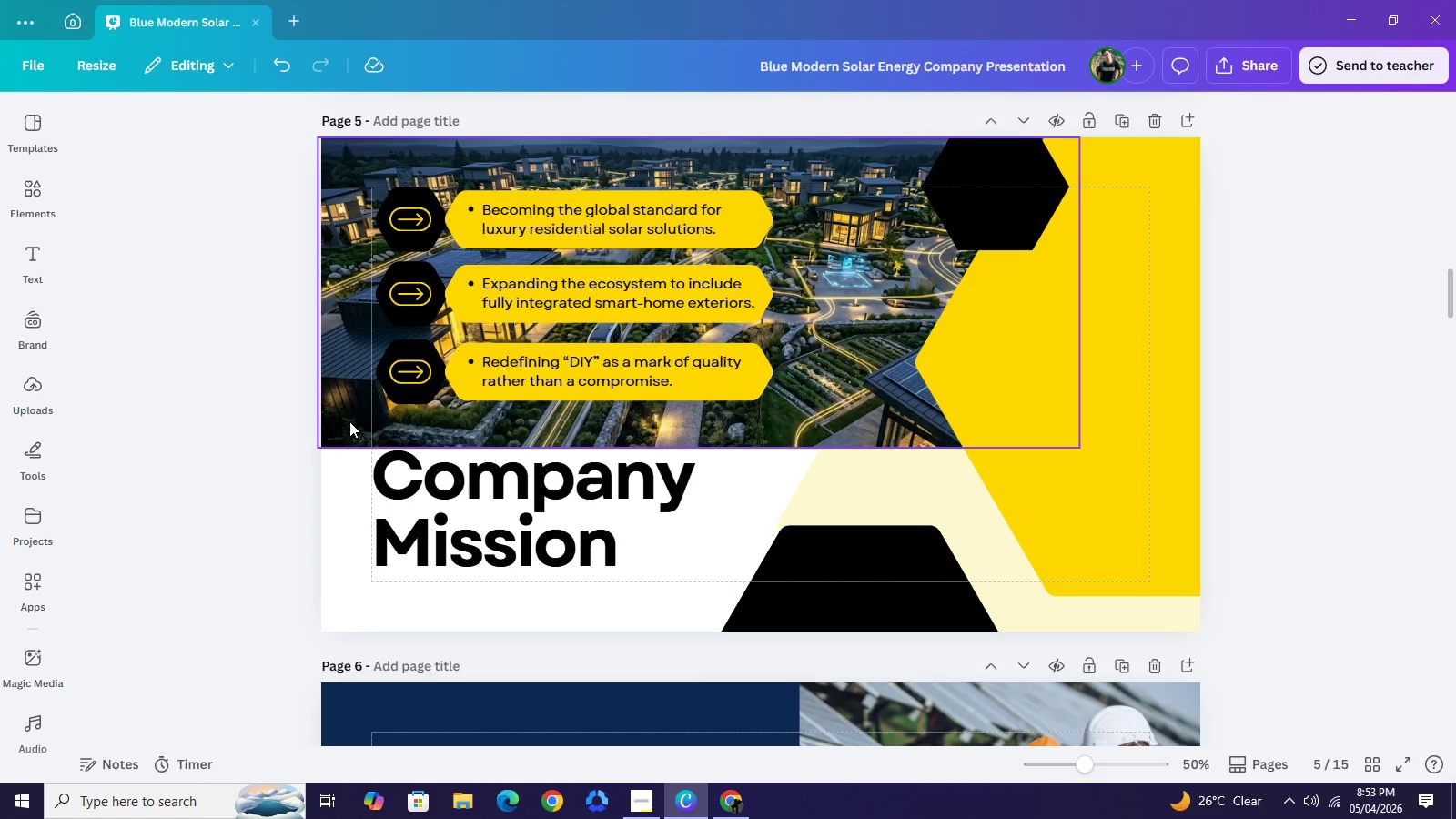 
left_click([804, 420])
 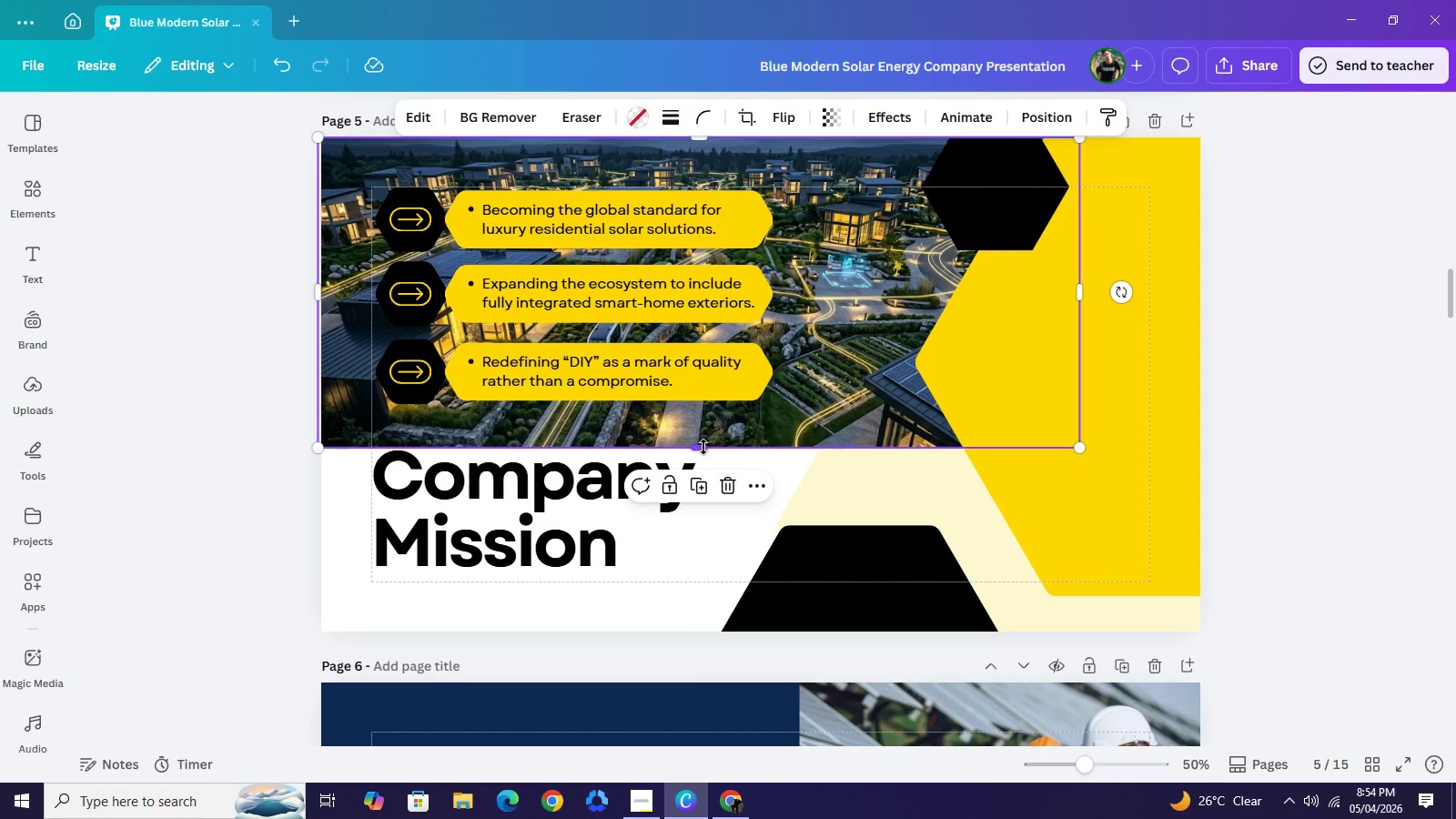 
left_click_drag(start_coordinate=[703, 447], to_coordinate=[702, 427])
 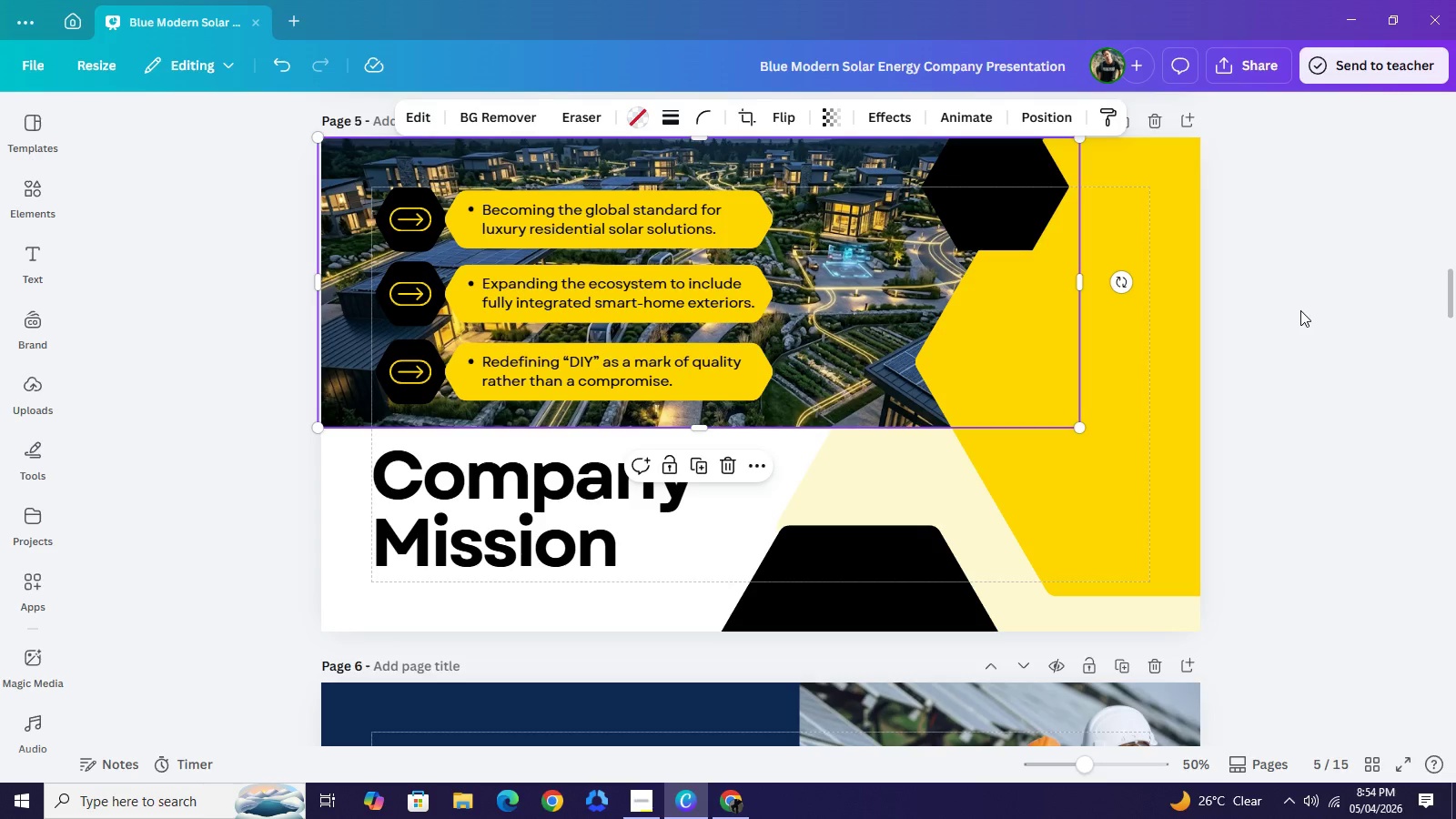 
left_click([1300, 310])
 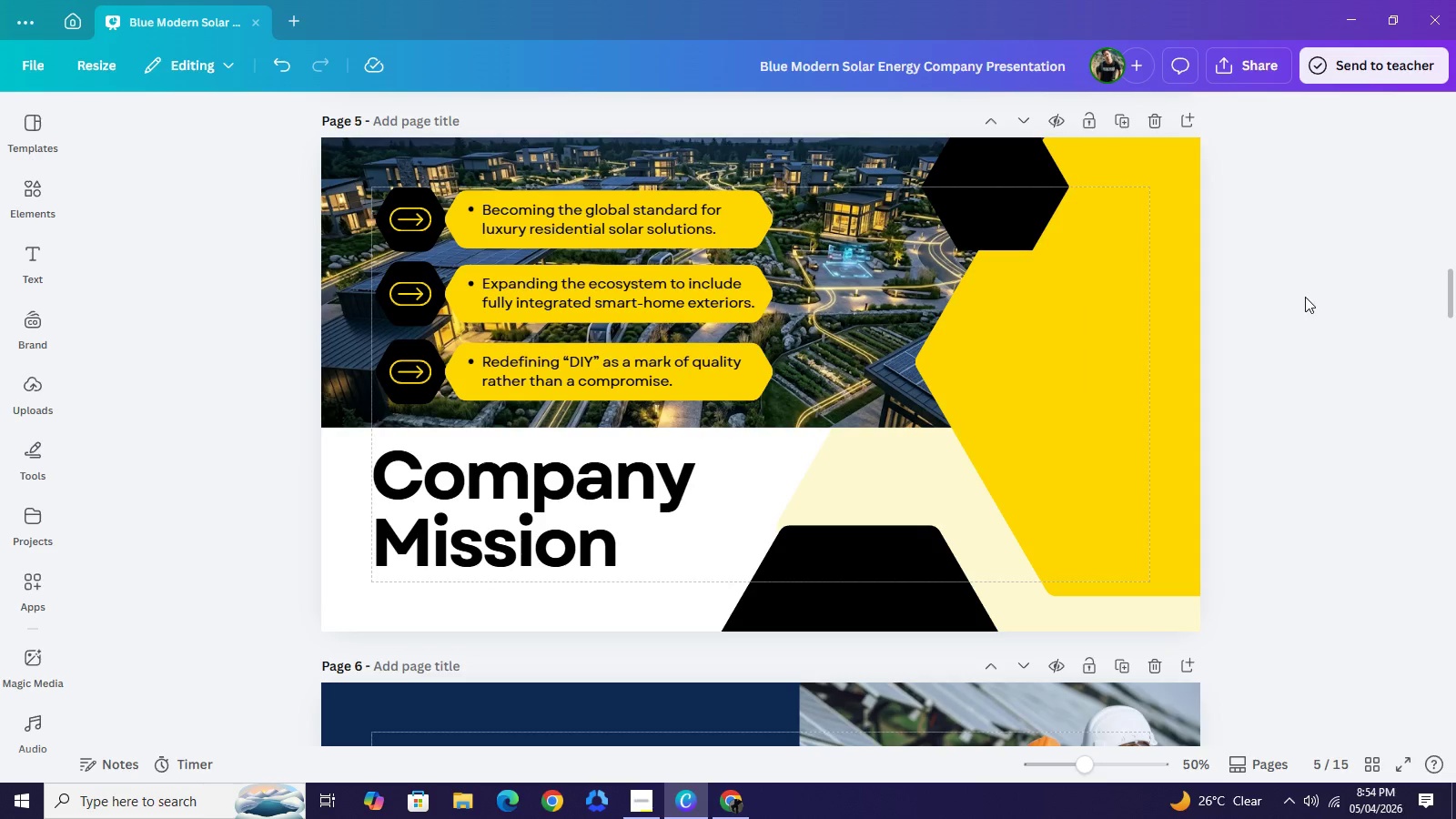 
left_click([1300, 310])
 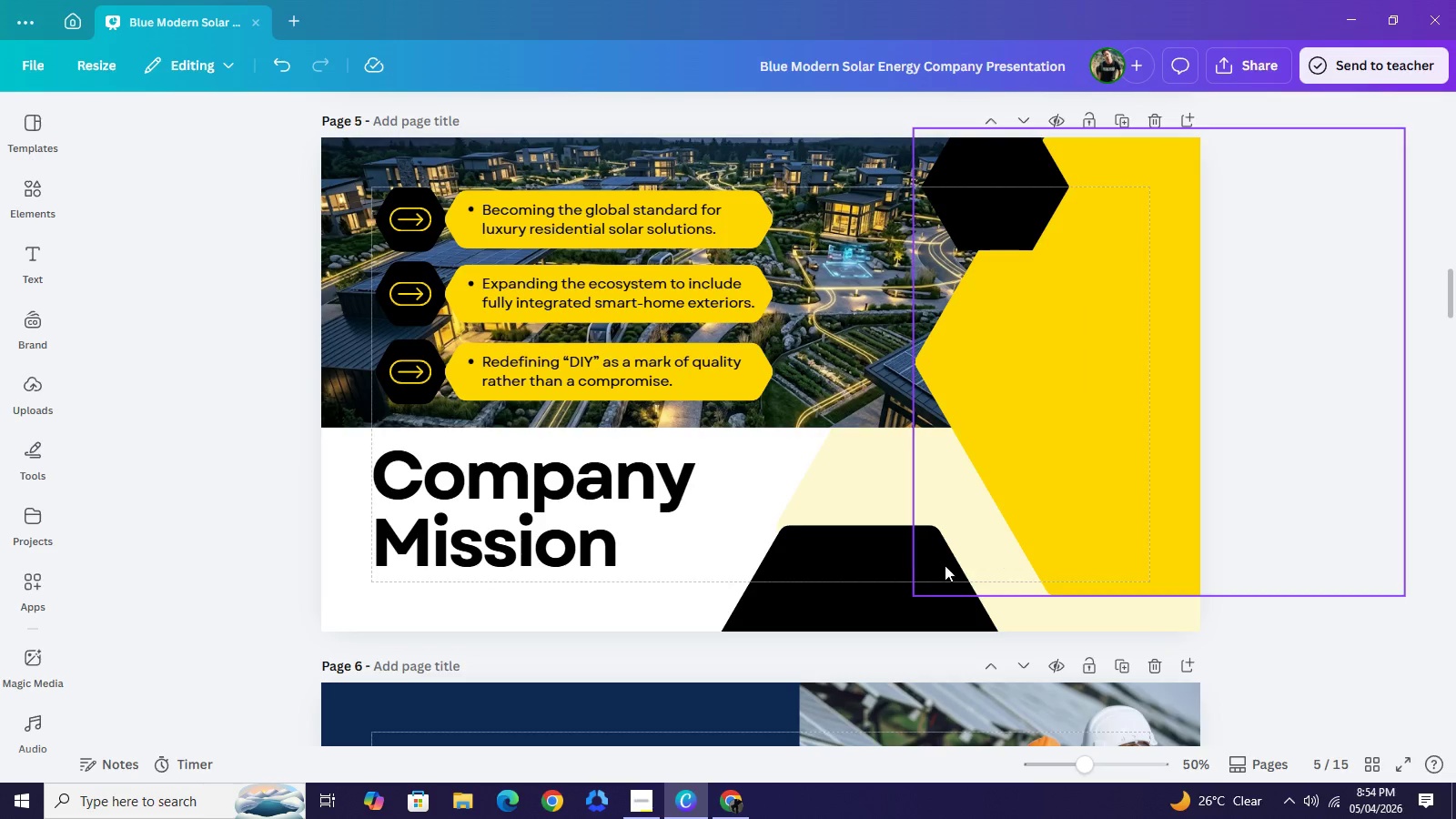 
wait(5.64)
 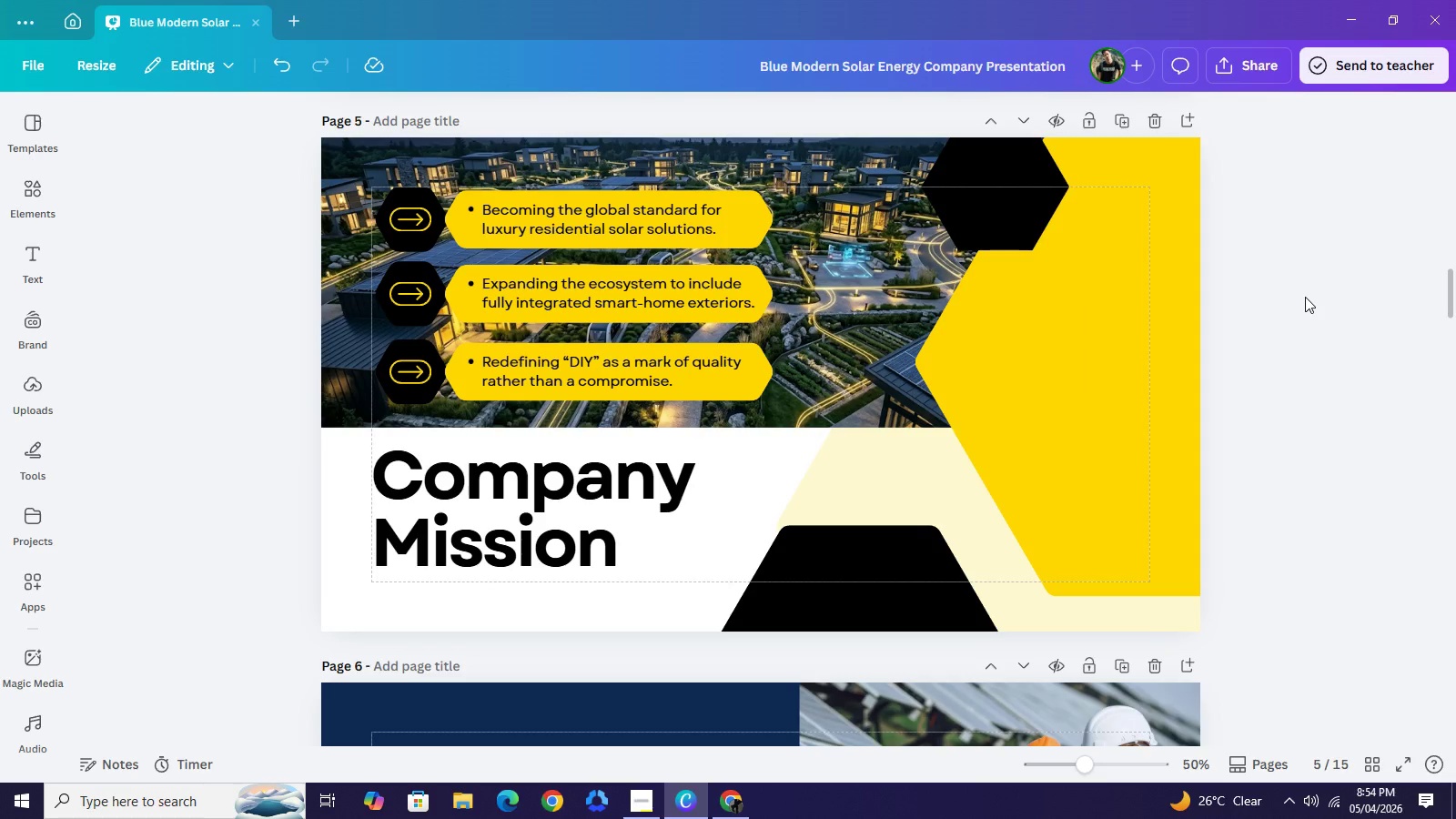 
left_click([858, 492])
 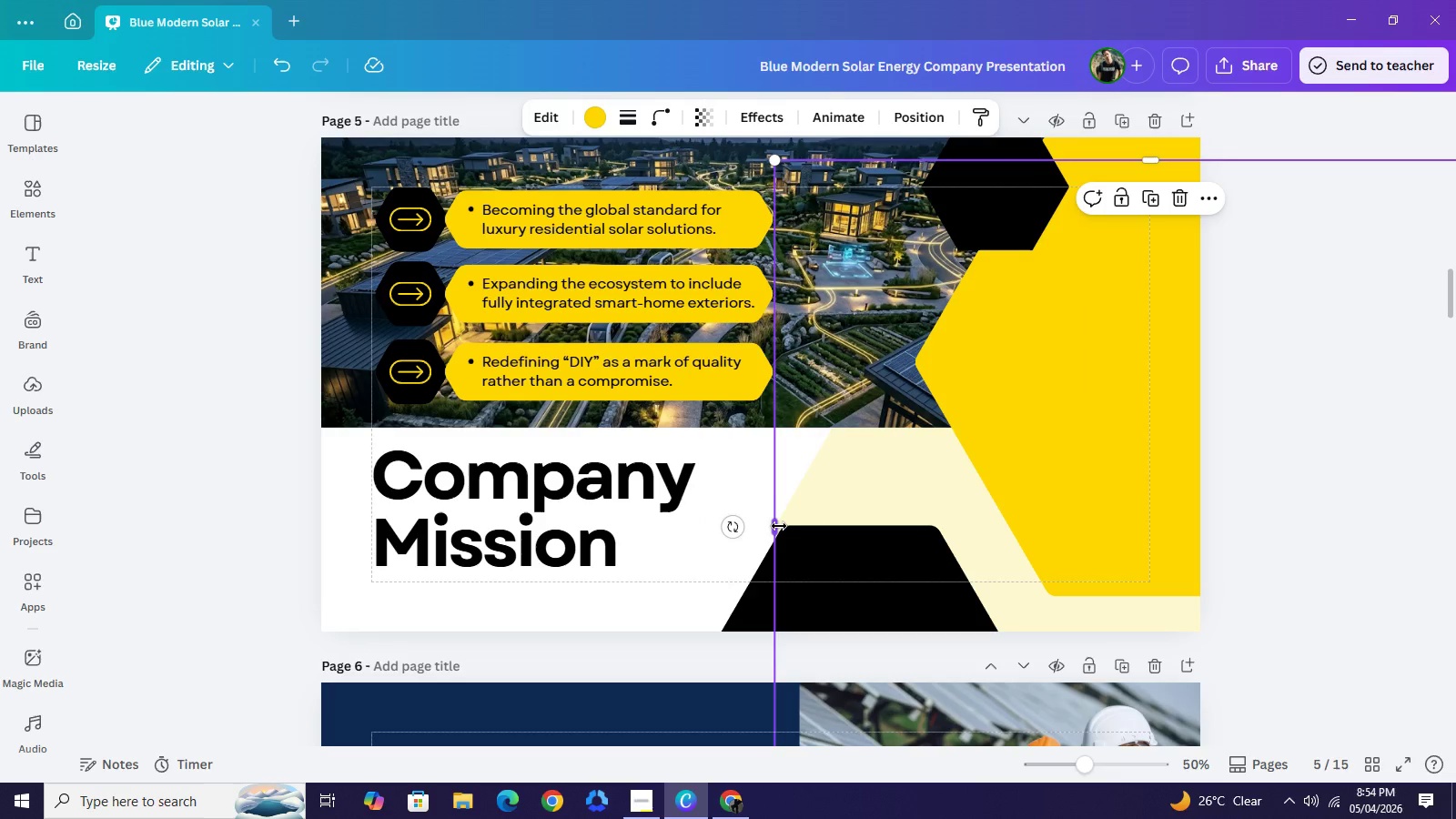 
left_click_drag(start_coordinate=[779, 526], to_coordinate=[713, 537])
 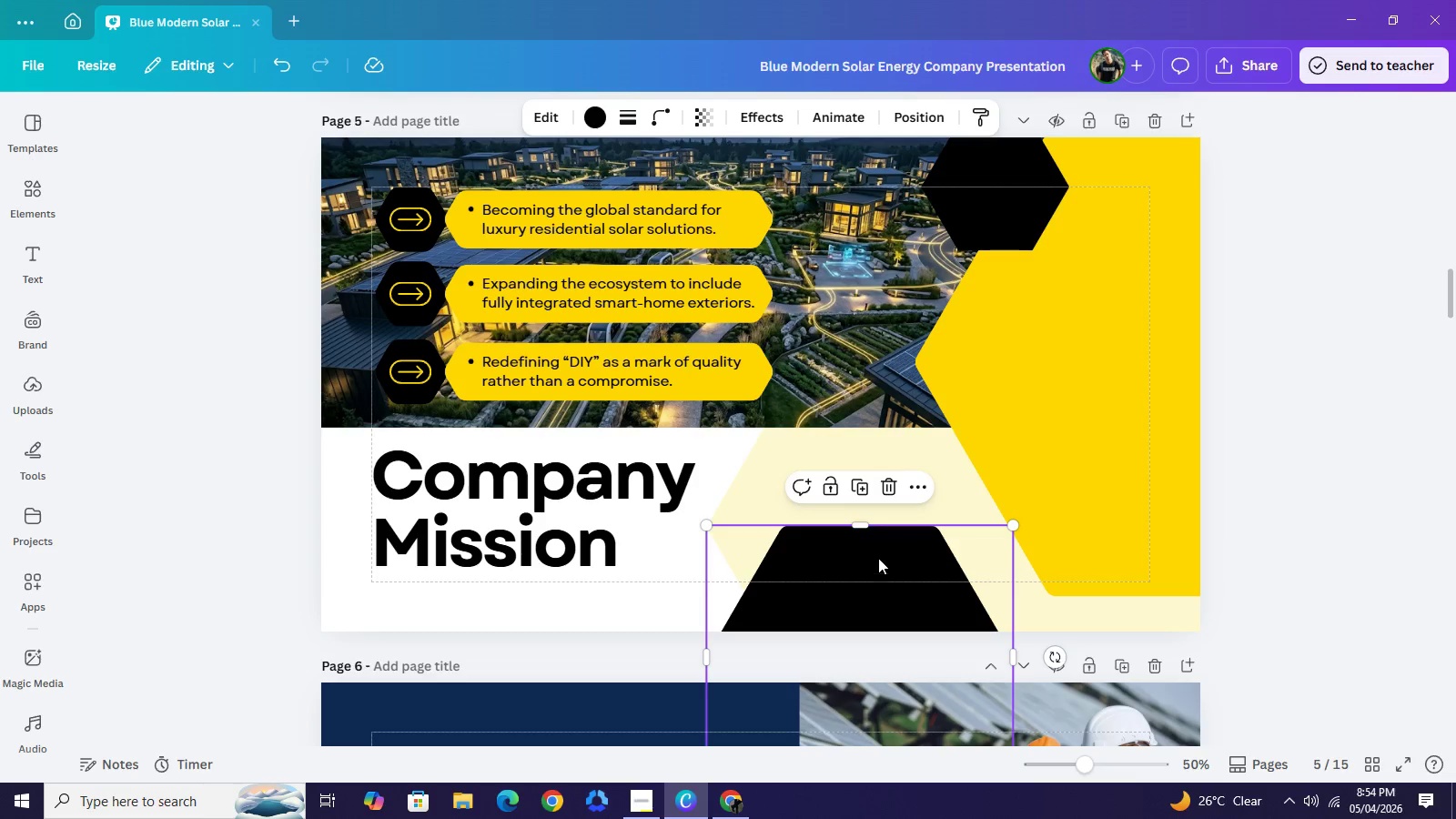 
left_click_drag(start_coordinate=[878, 571], to_coordinate=[891, 546])
 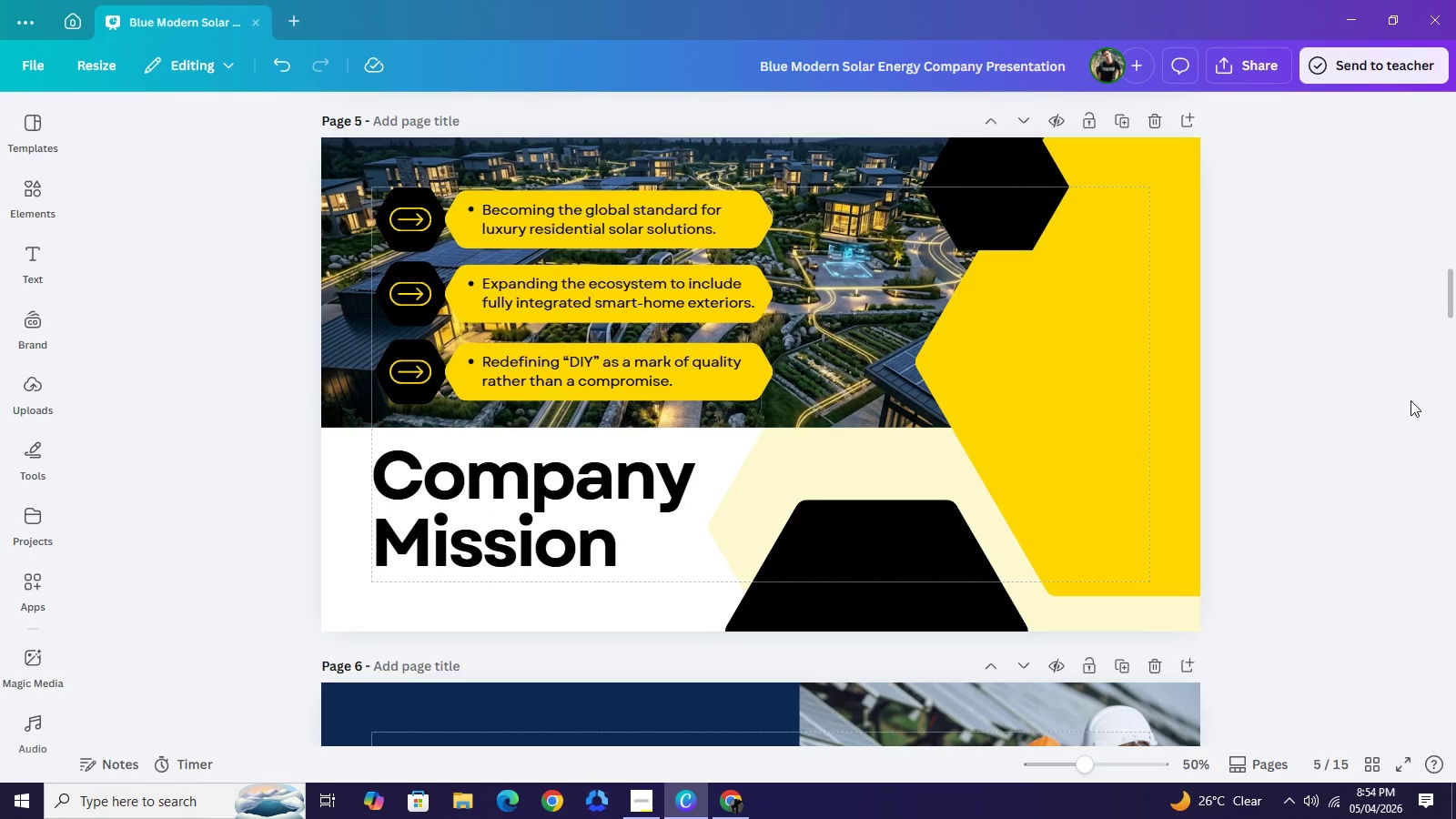 
double_click([1410, 400])
 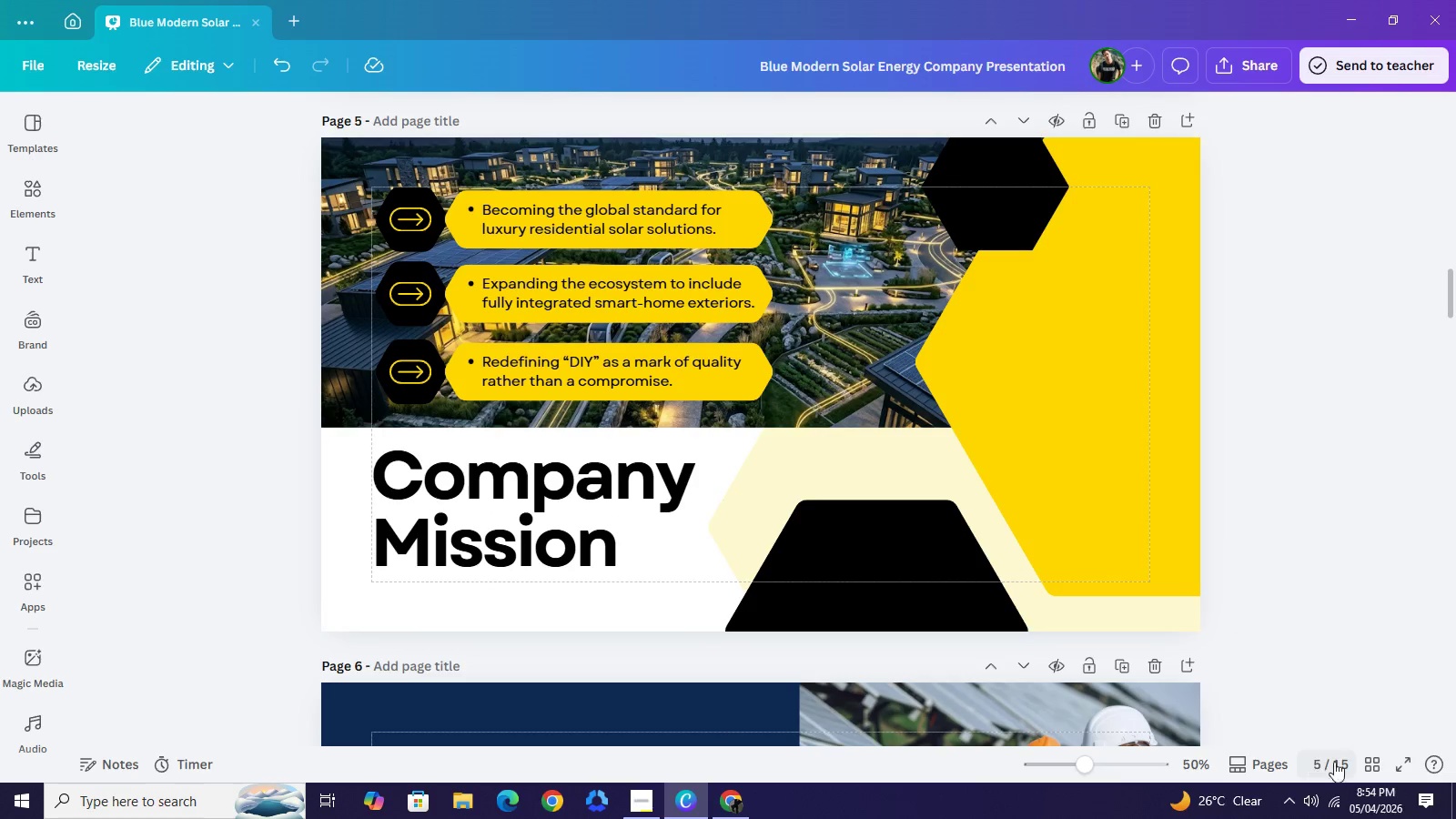 
left_click([1403, 766])
 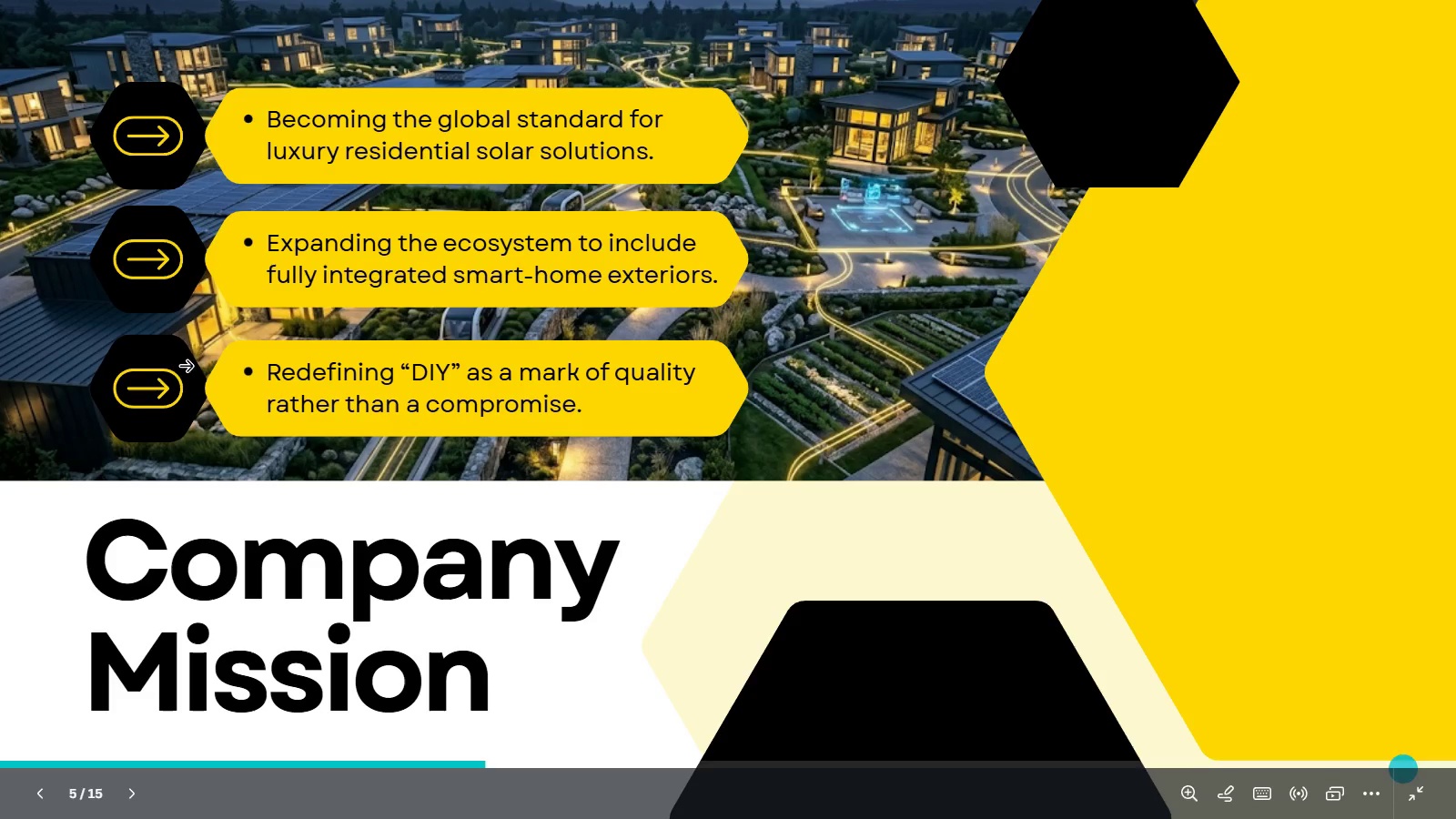 
wait(5.42)
 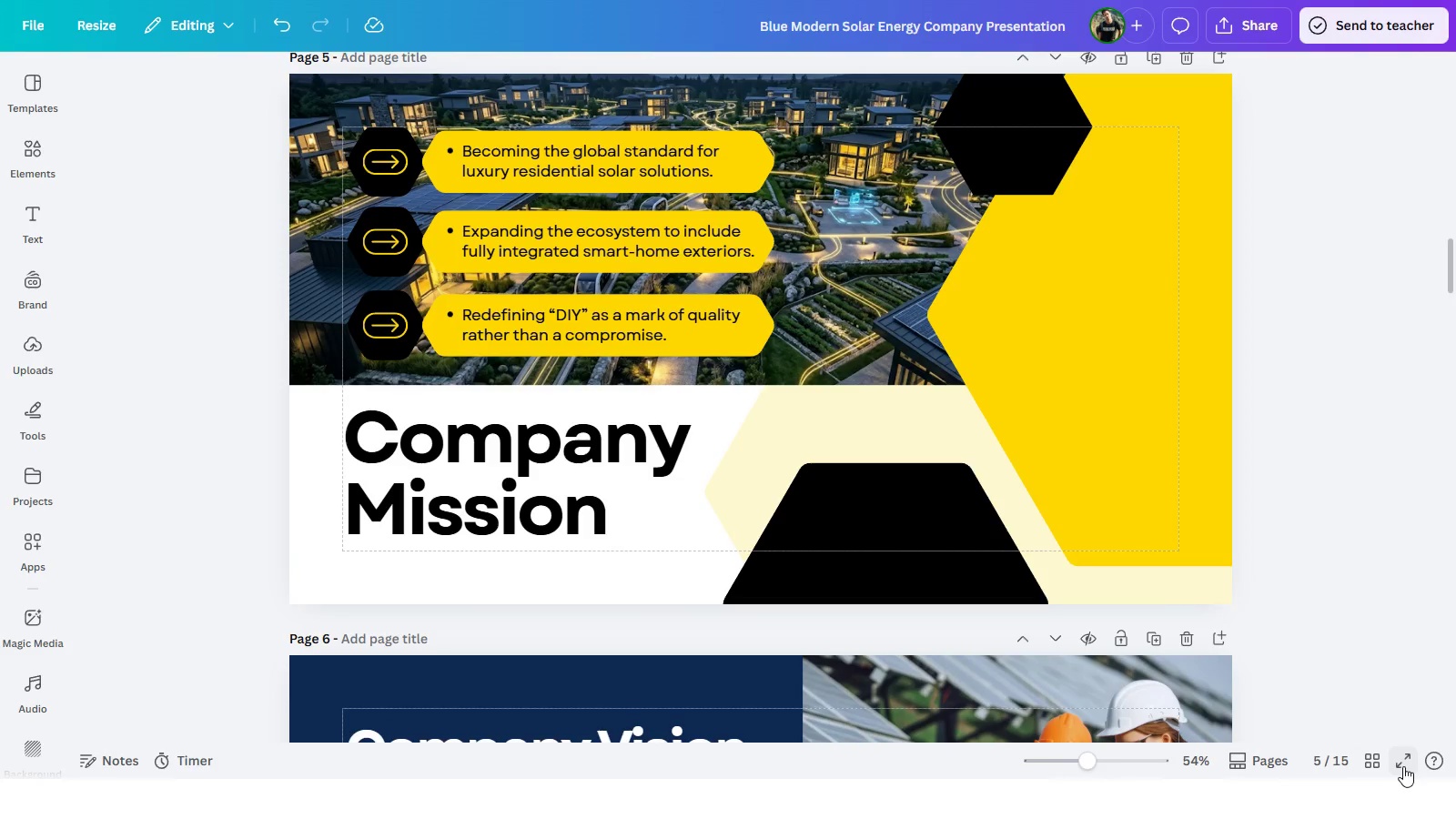 
left_click([145, 346])
 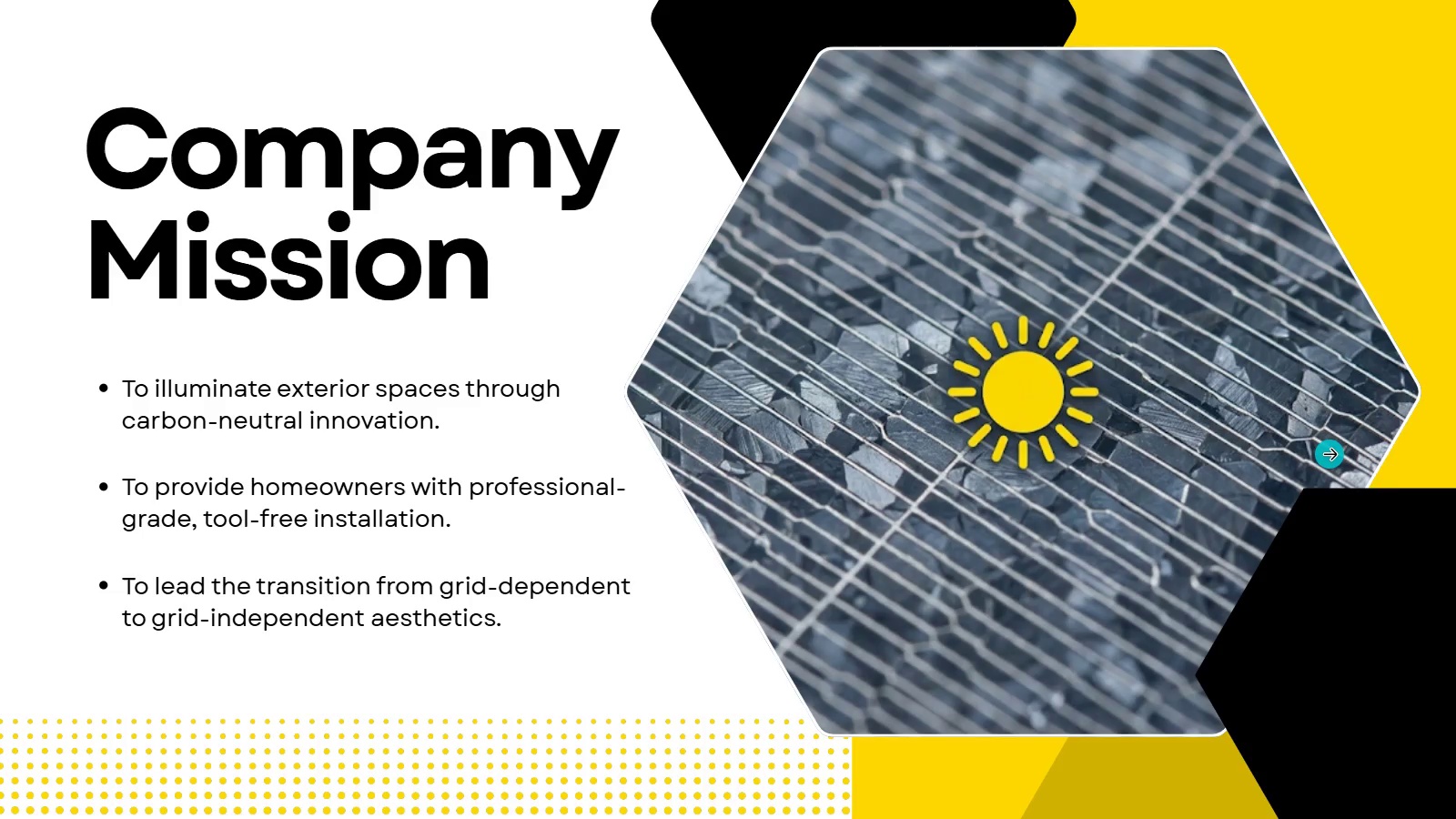 
left_click([1330, 454])
 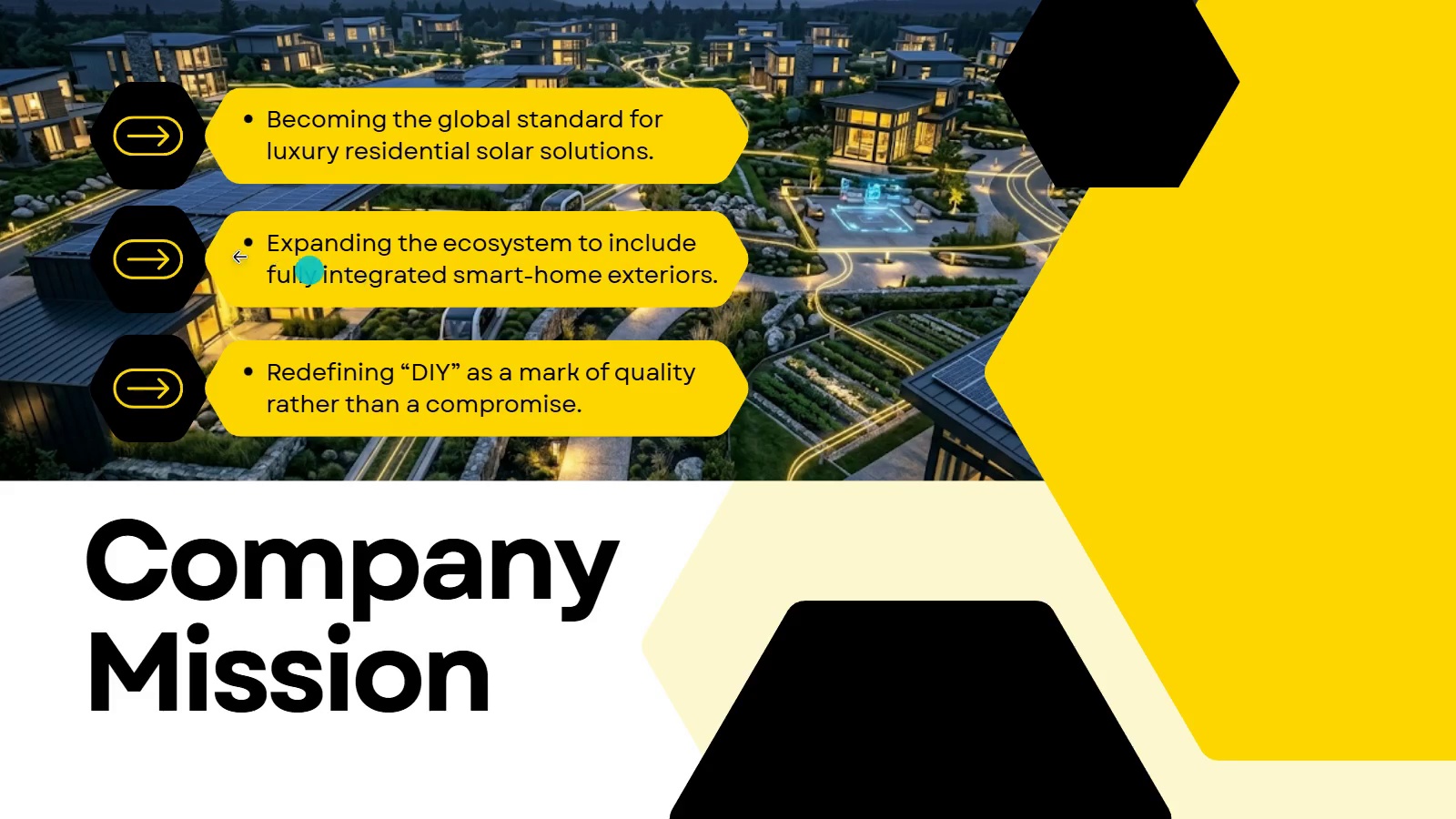 
left_click([238, 278])
 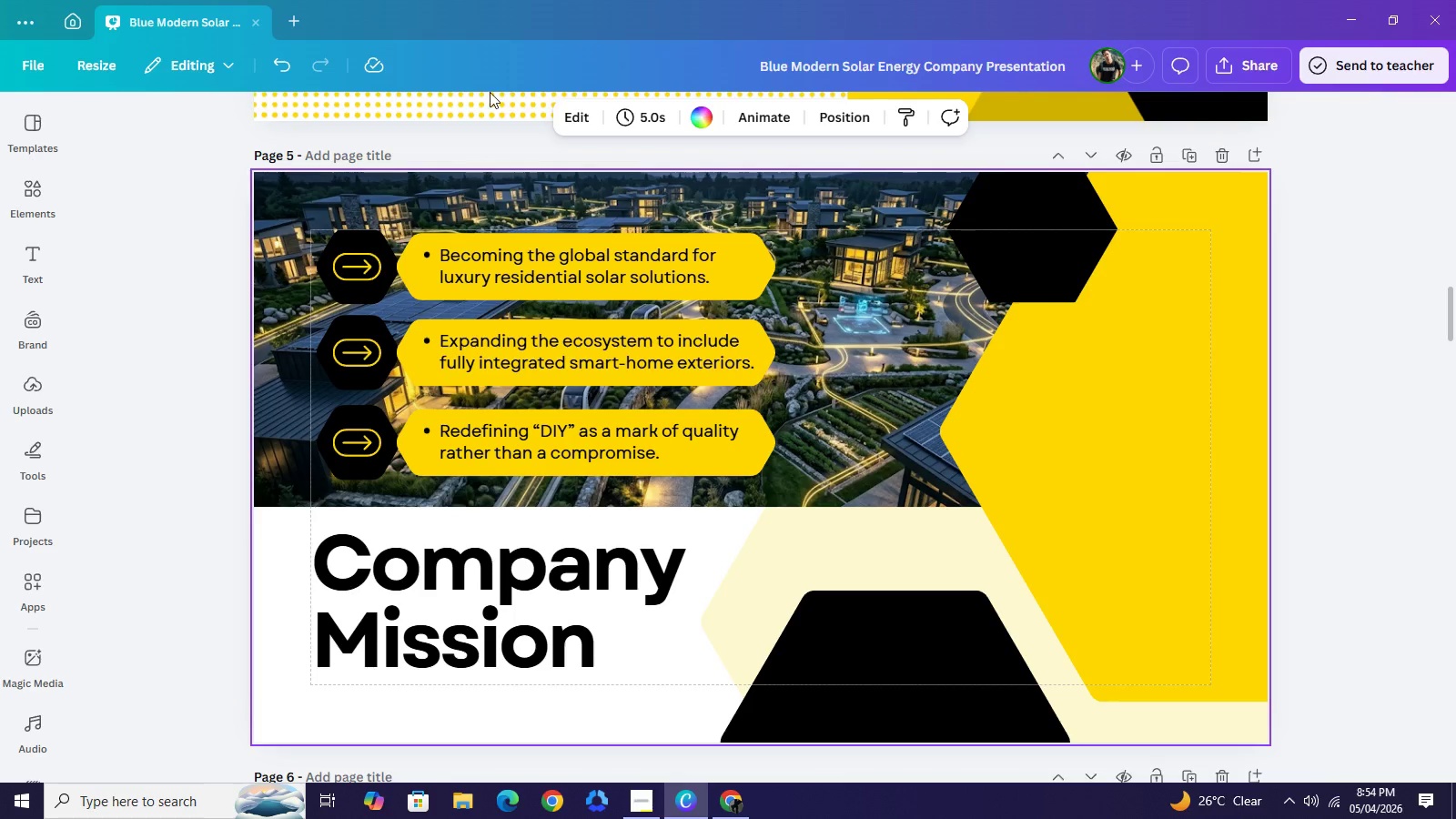 
wait(7.8)
 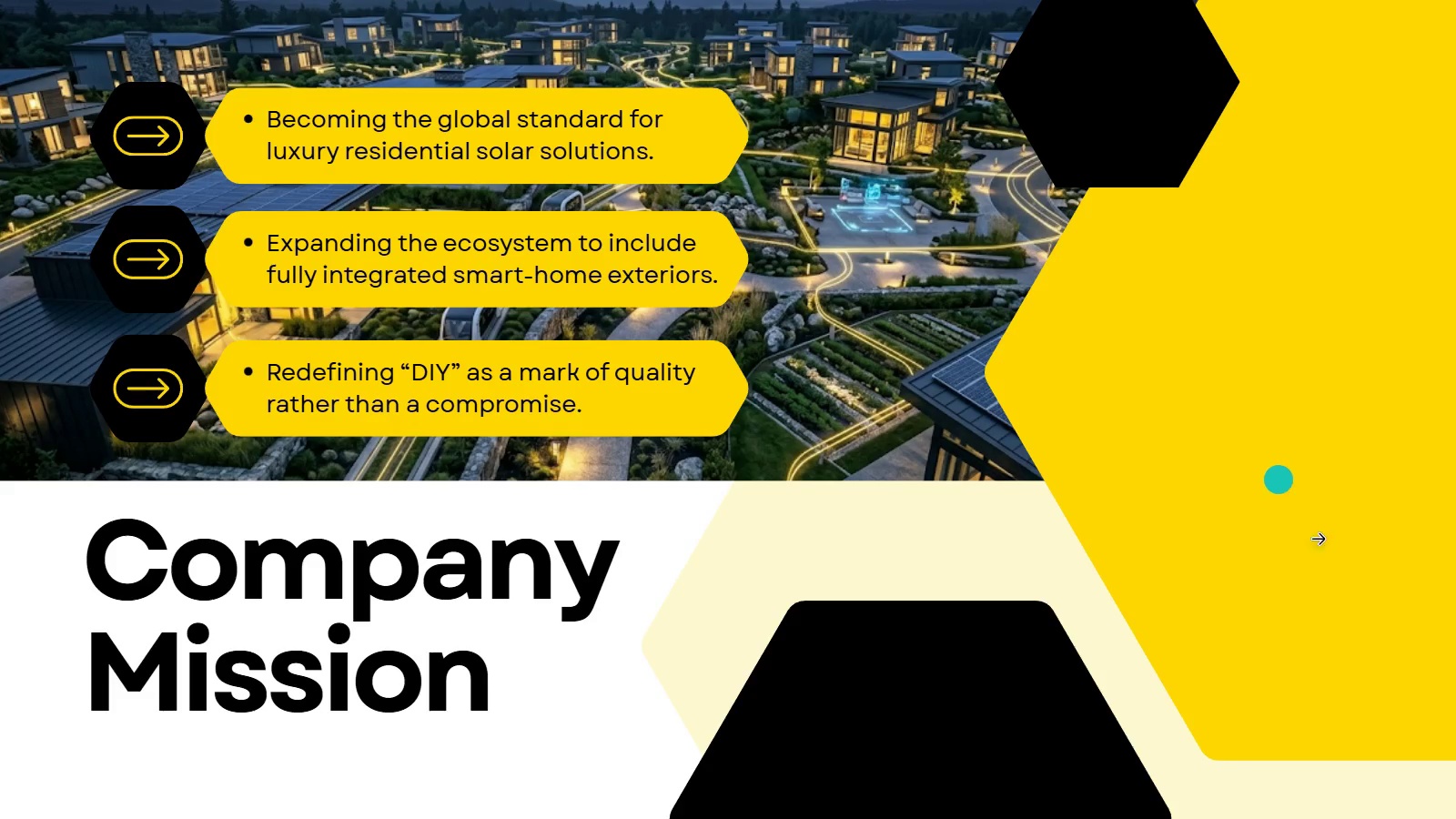 
double_click([502, 636])
 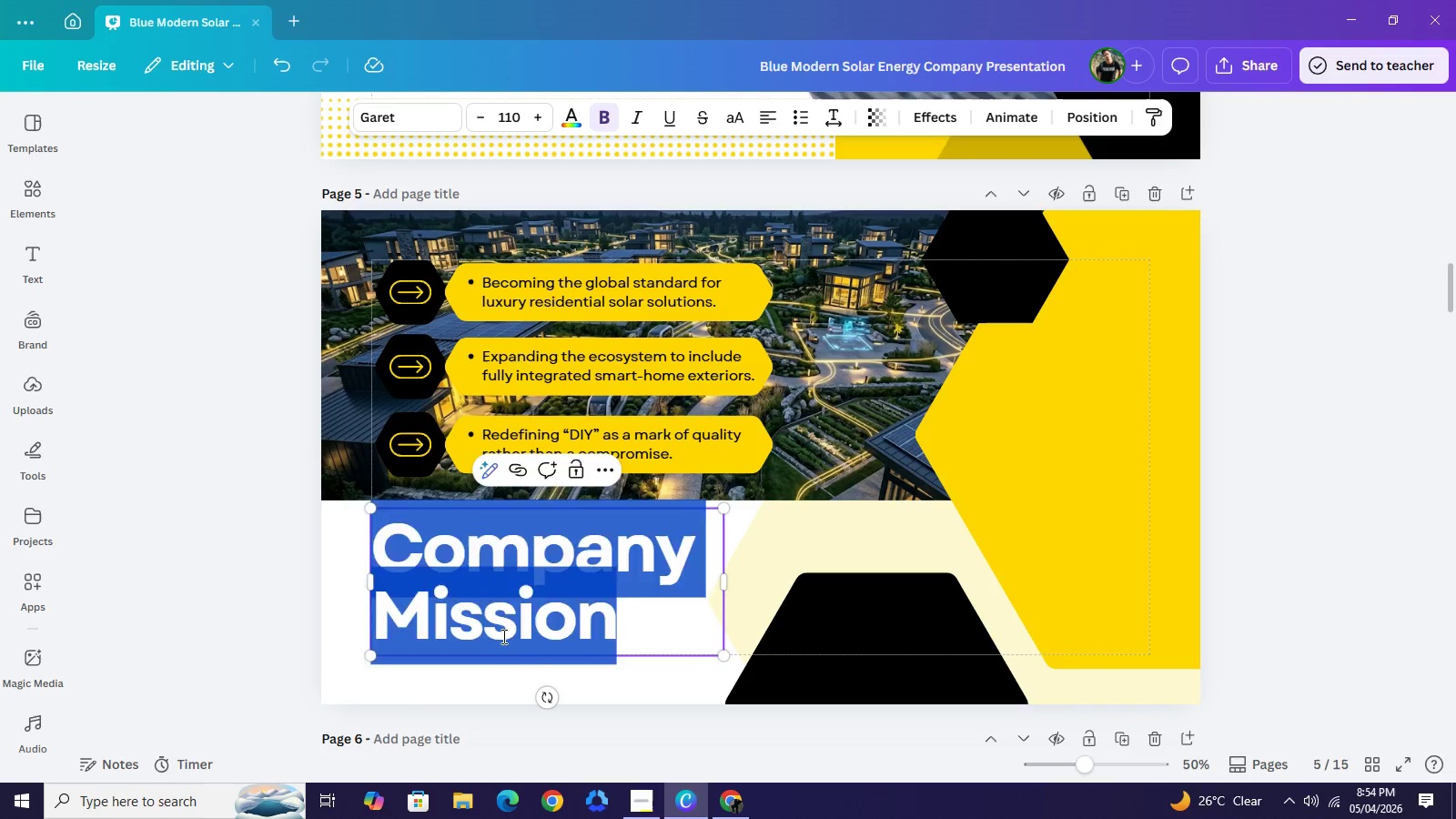 
left_click([502, 636])
 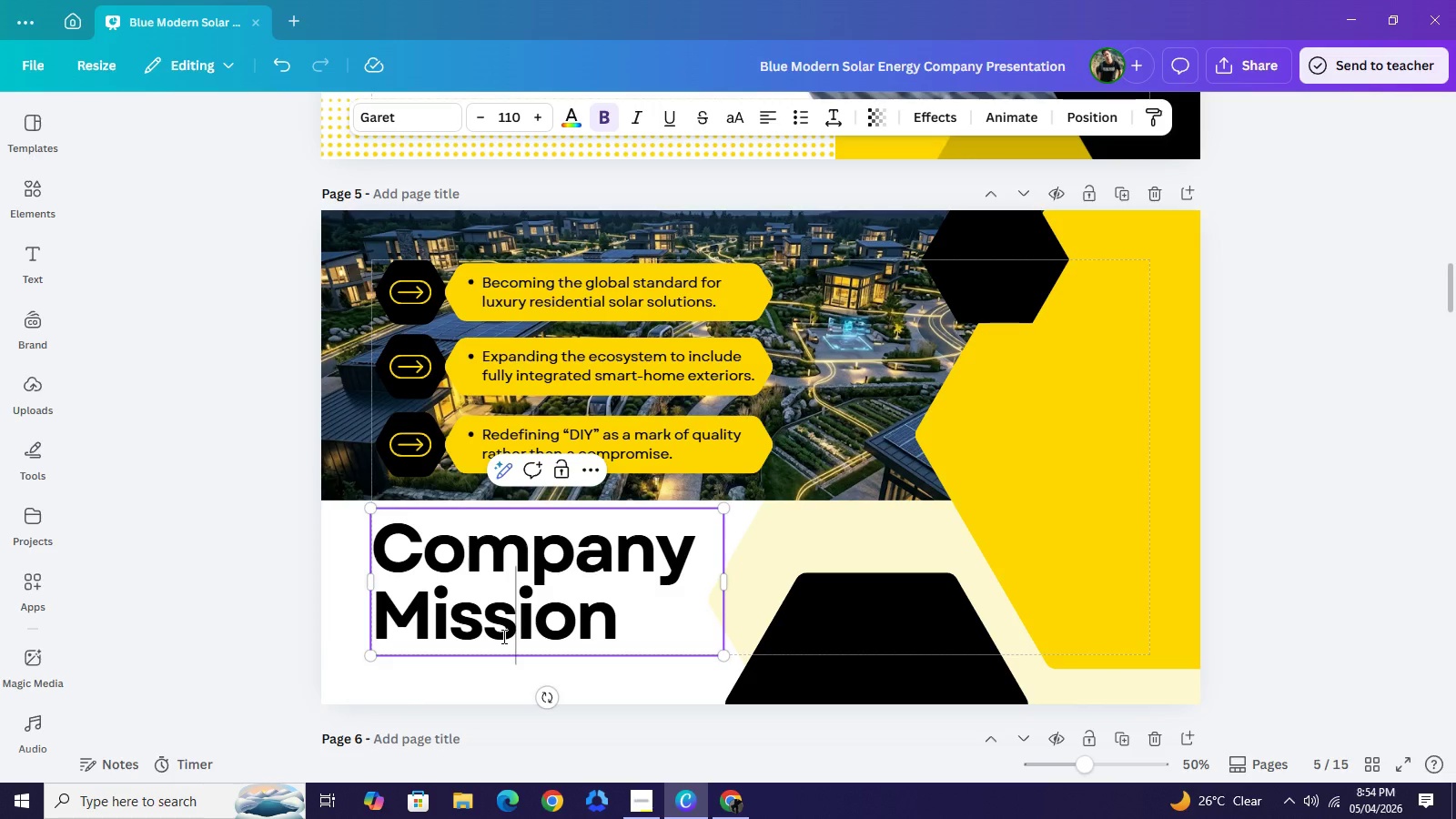 
left_click([502, 636])
 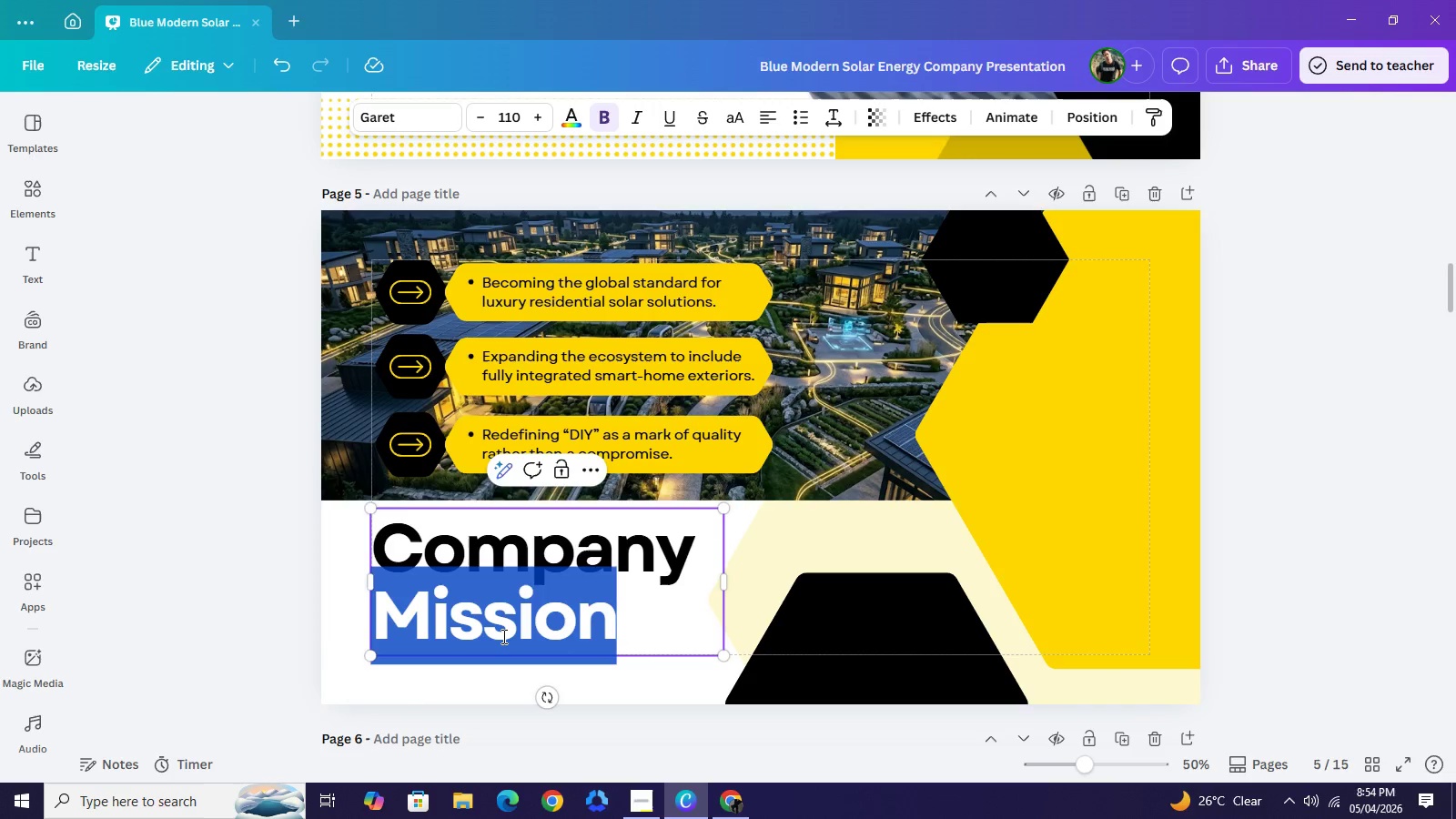 
double_click([502, 636])
 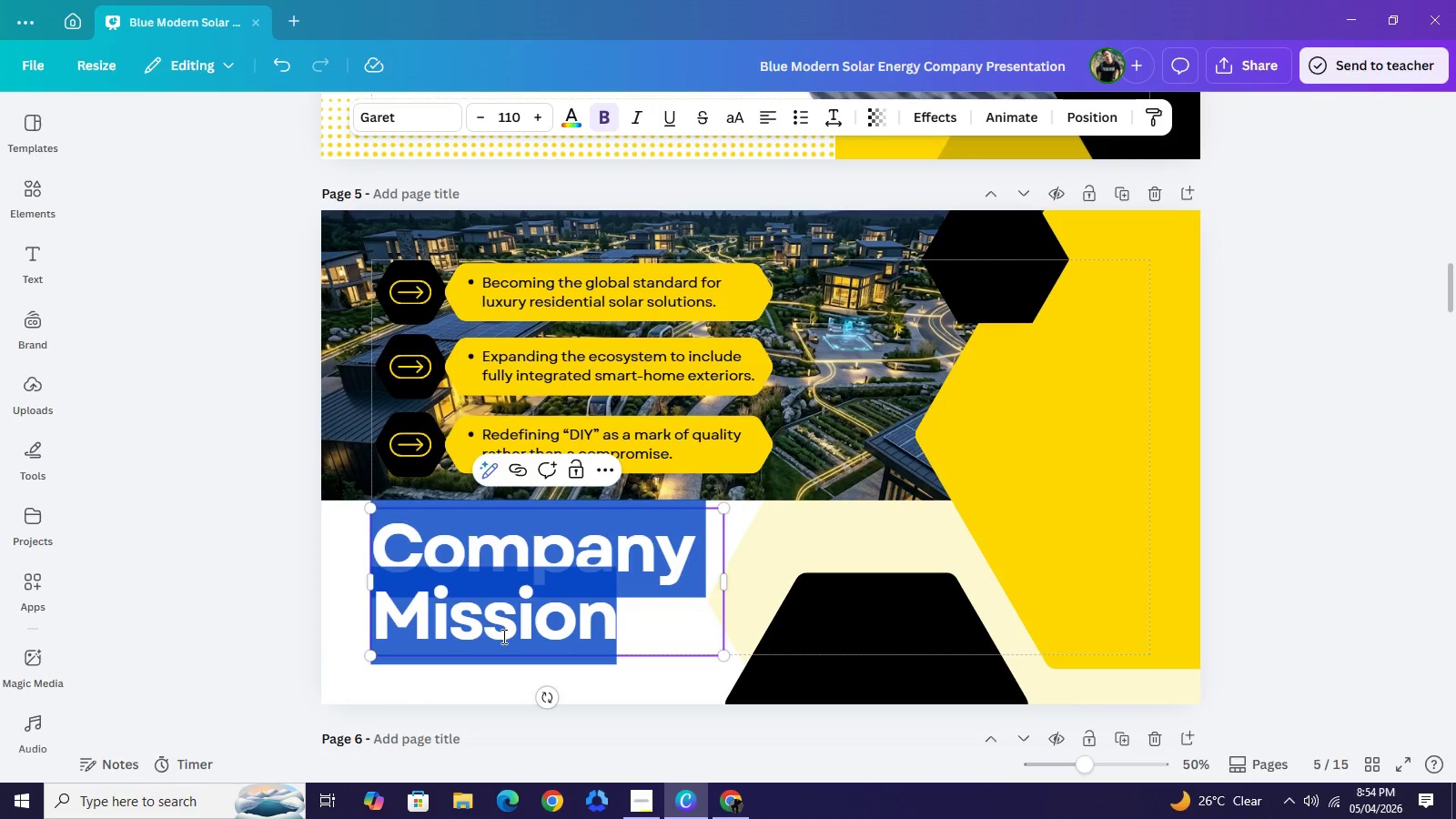 
triple_click([502, 636])
 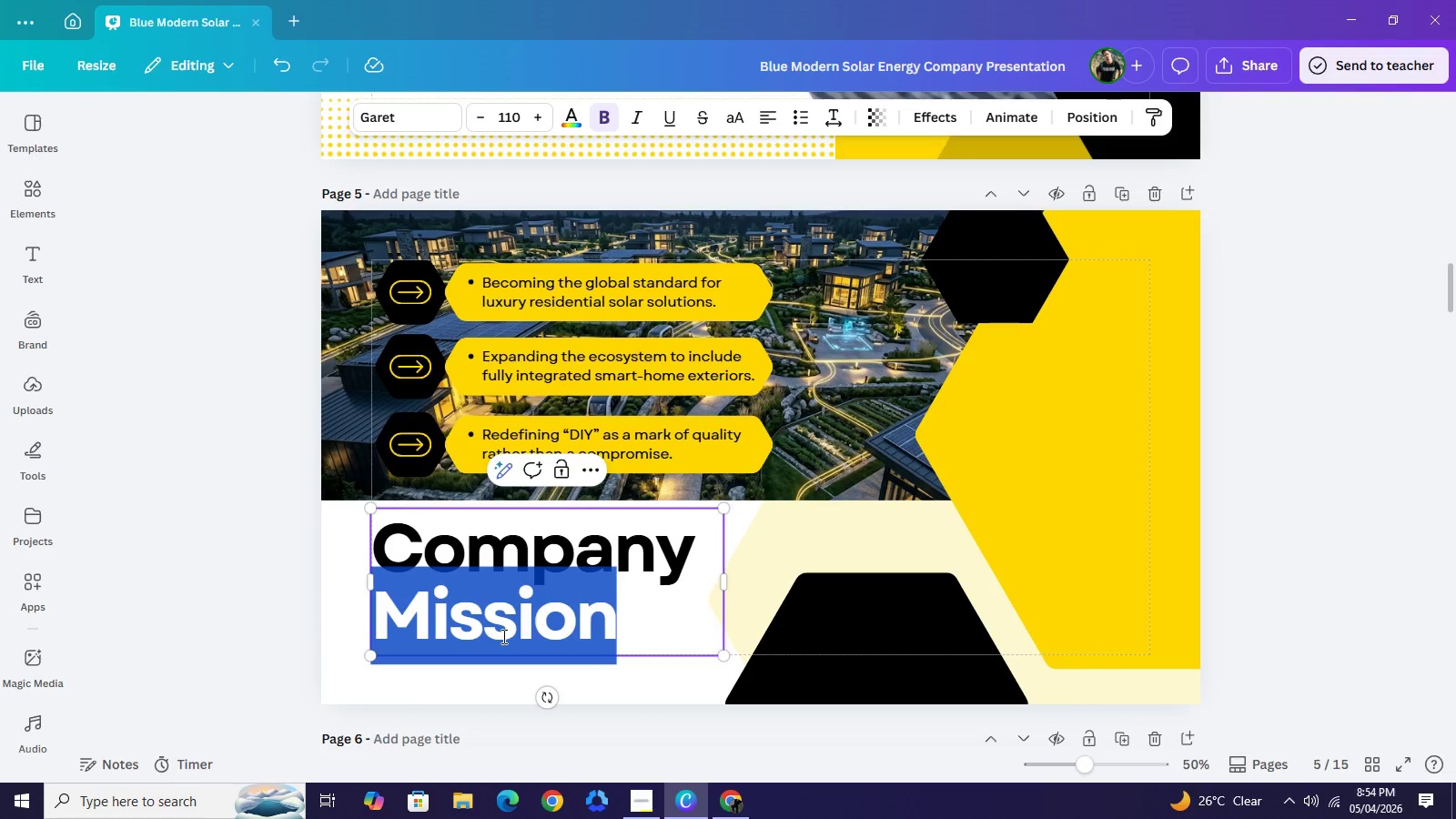 
double_click([502, 636])
 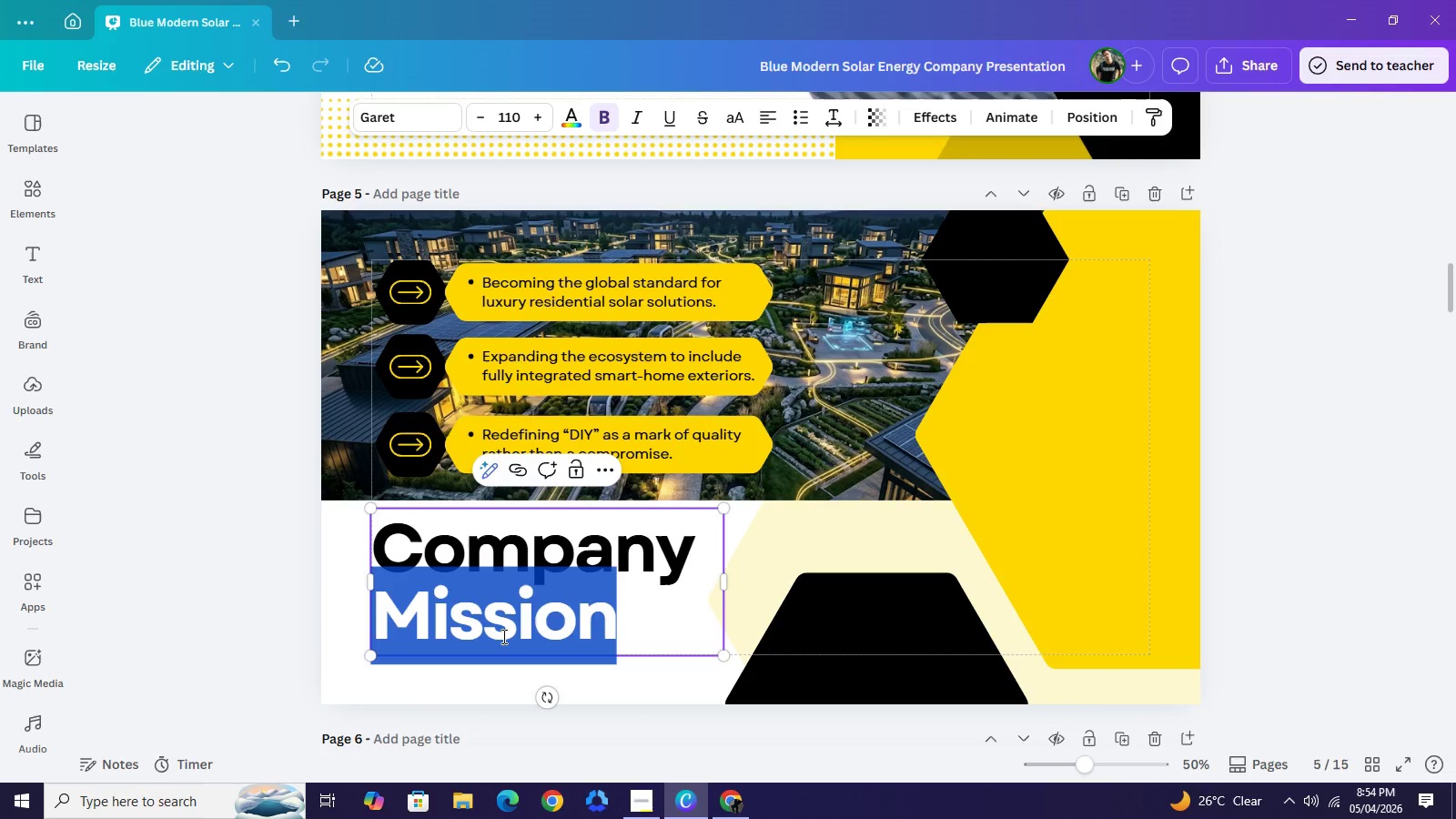 
type(VISION)
key(Backspace)
key(Backspace)
key(Backspace)
key(Backspace)
key(Backspace)
type(ision)
 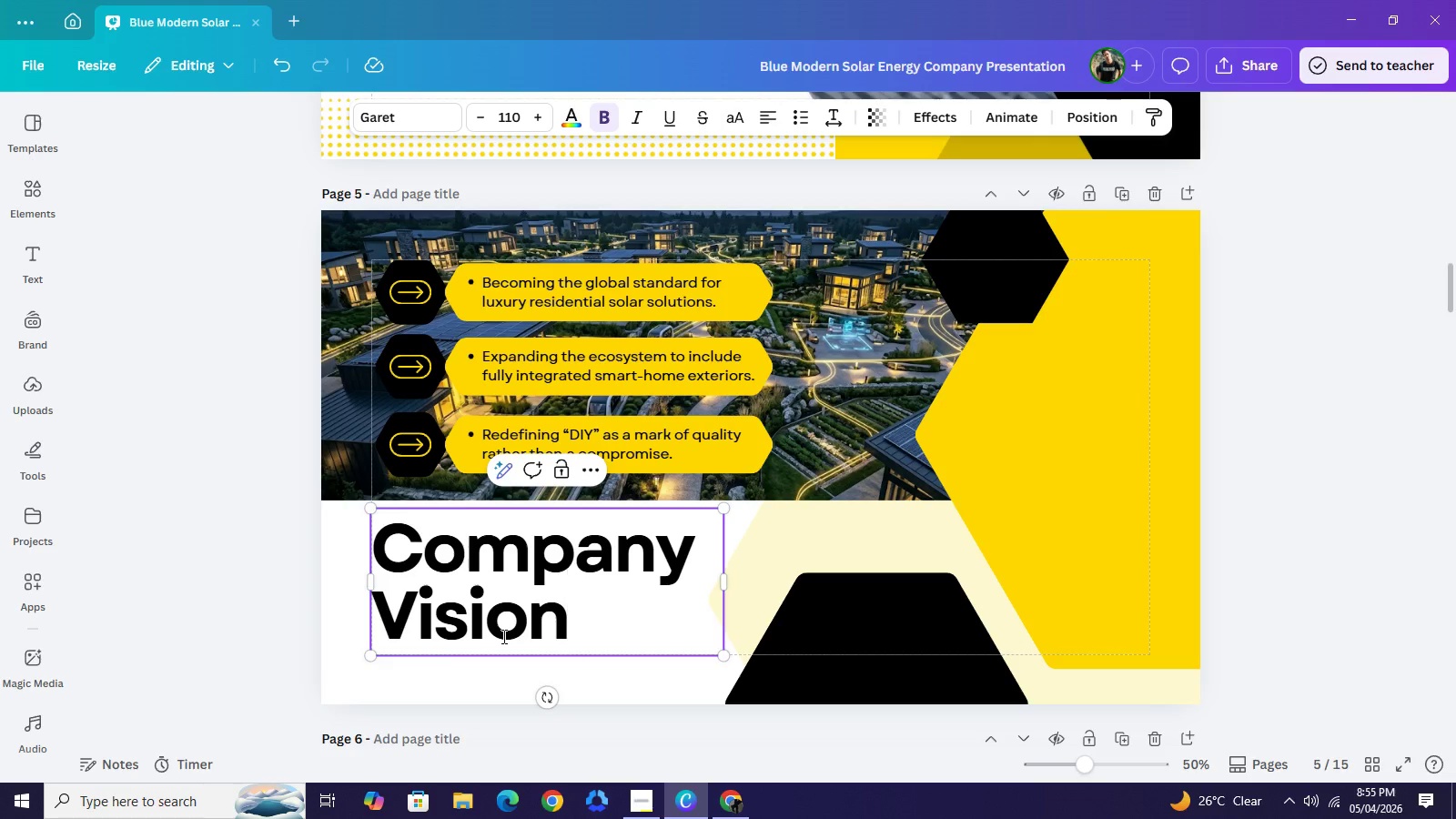 
scroll: coordinate [649, 439], scroll_direction: down, amount: 5.0
 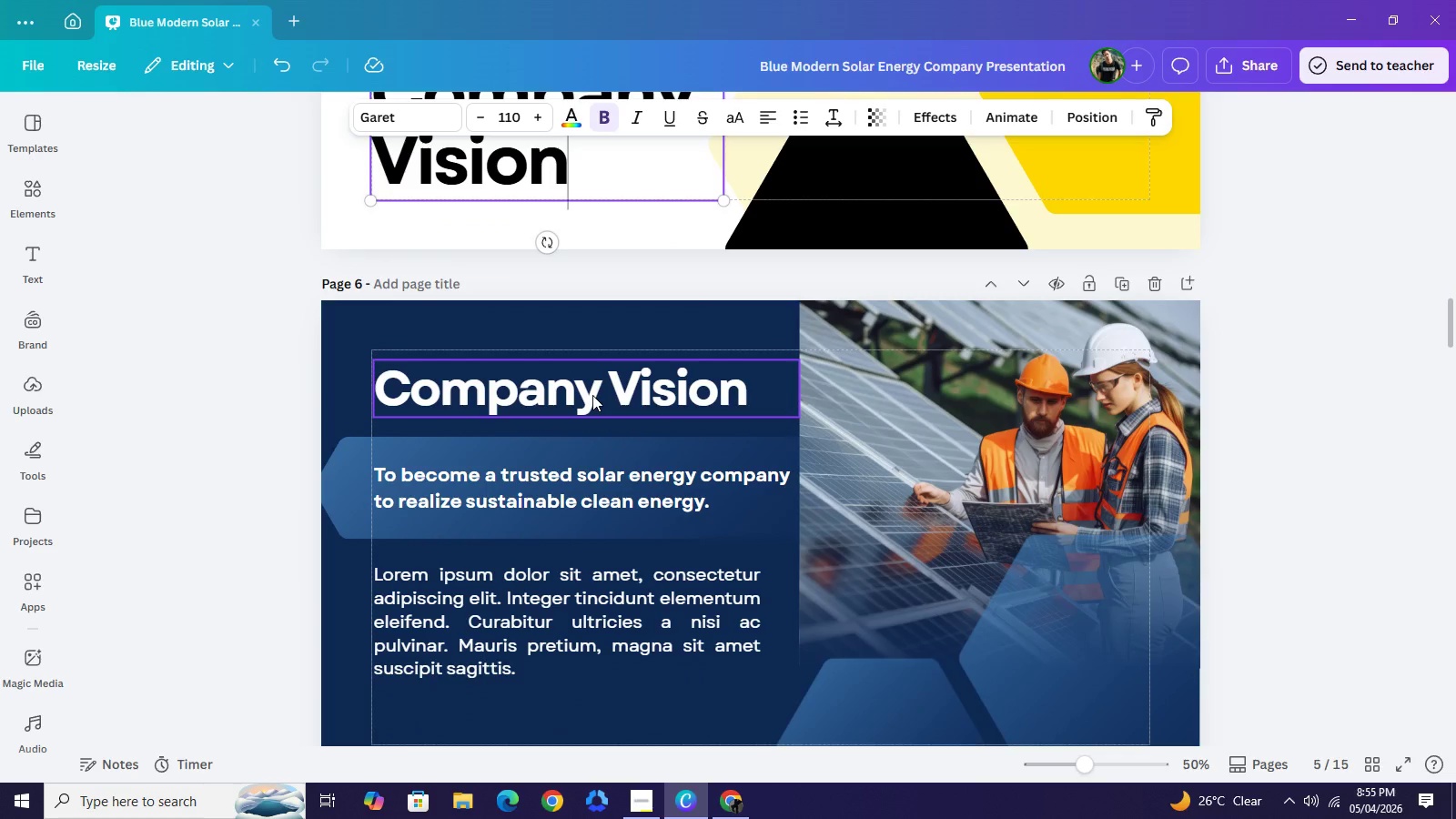 
left_click([592, 395])
 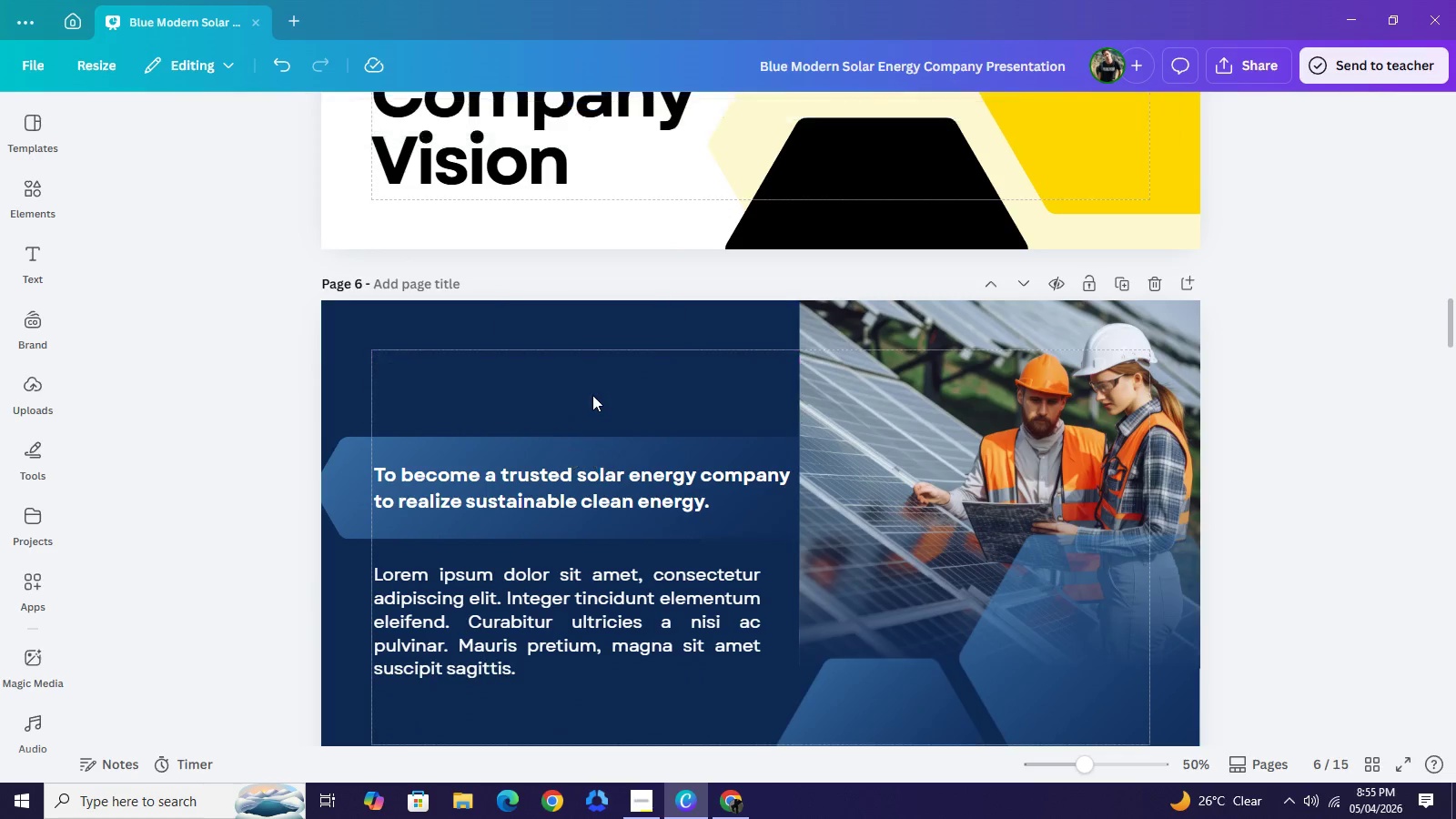 
key(Backspace)
 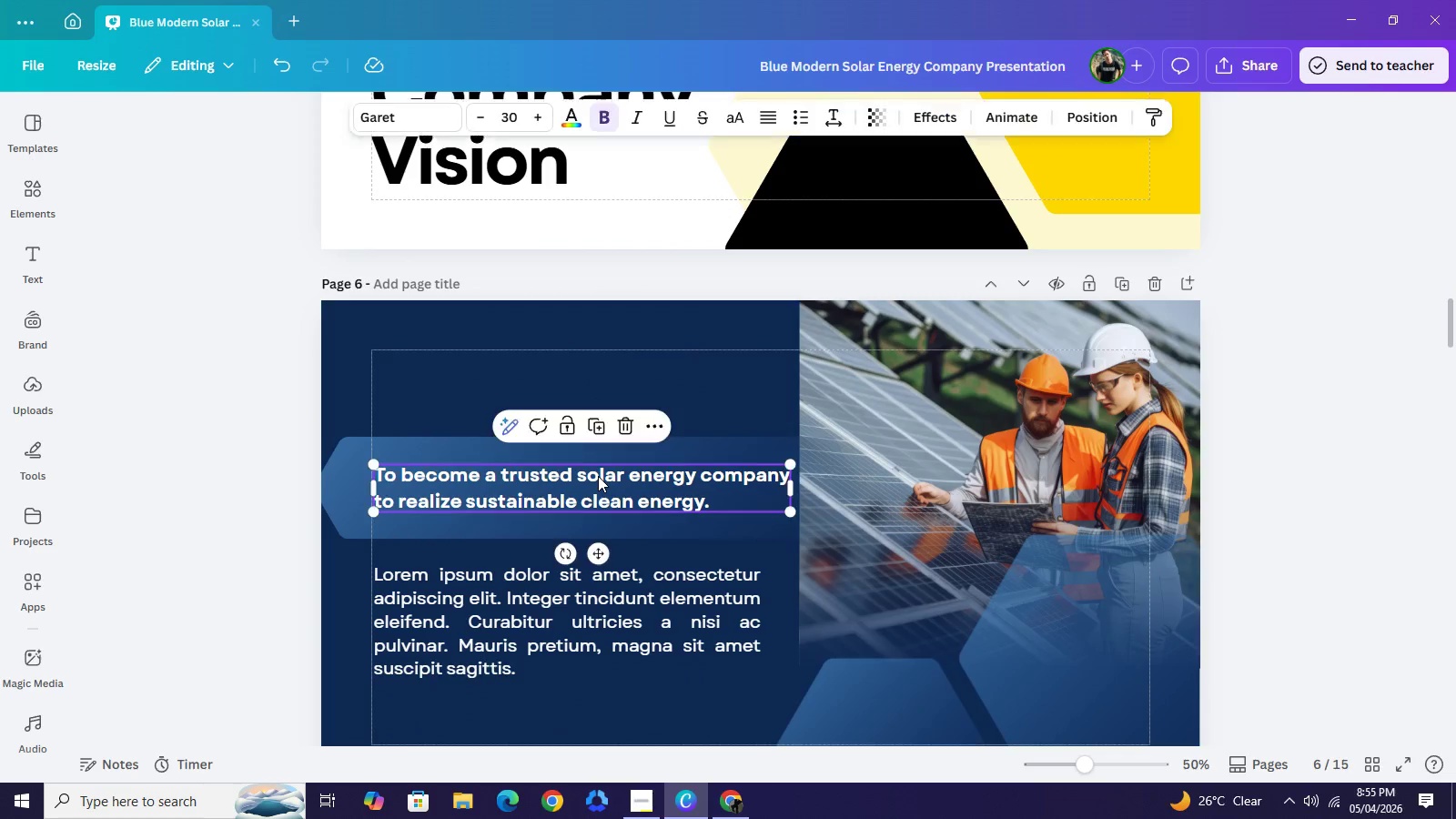 
key(Backspace)
 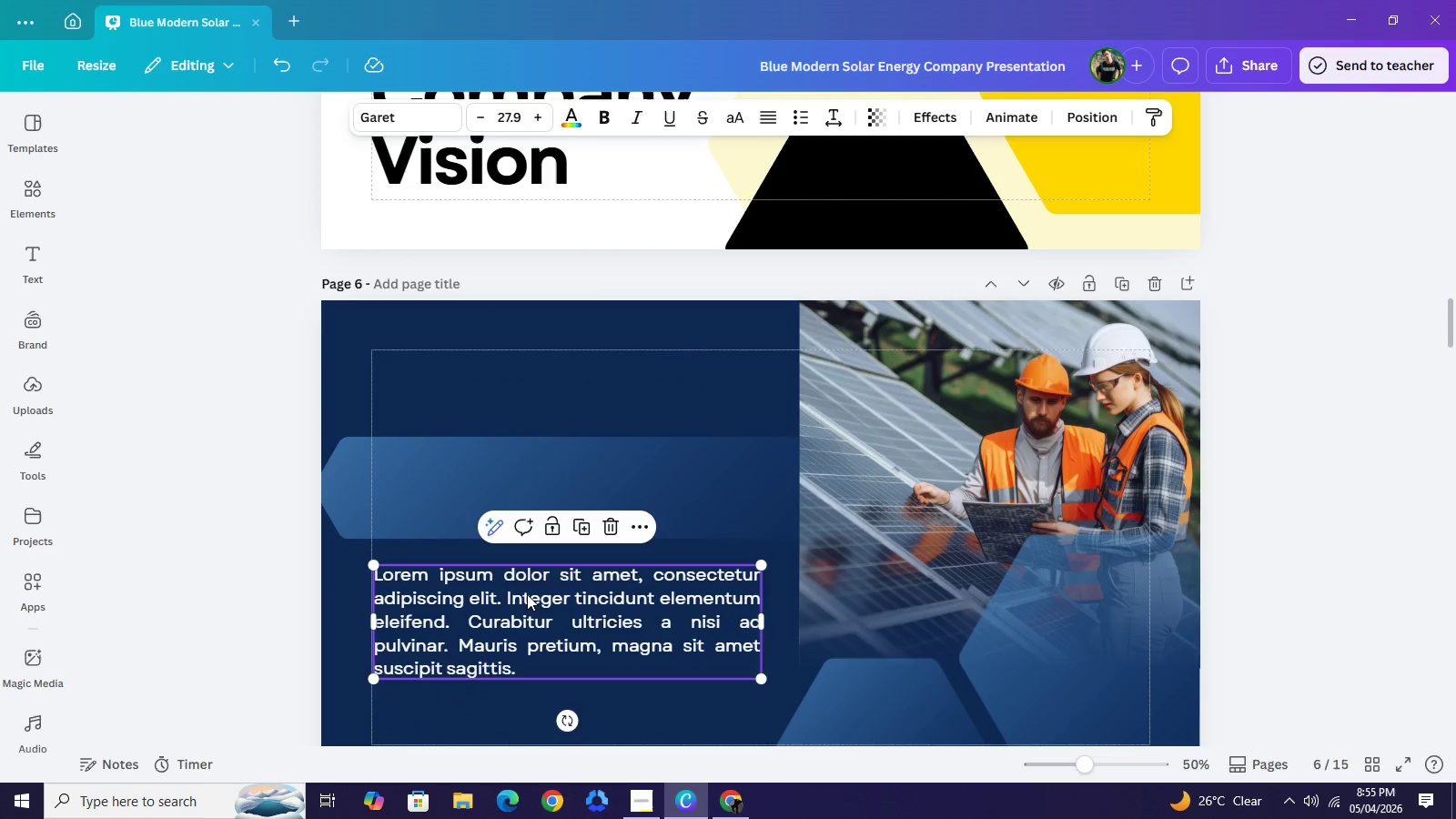 
key(Backspace)
 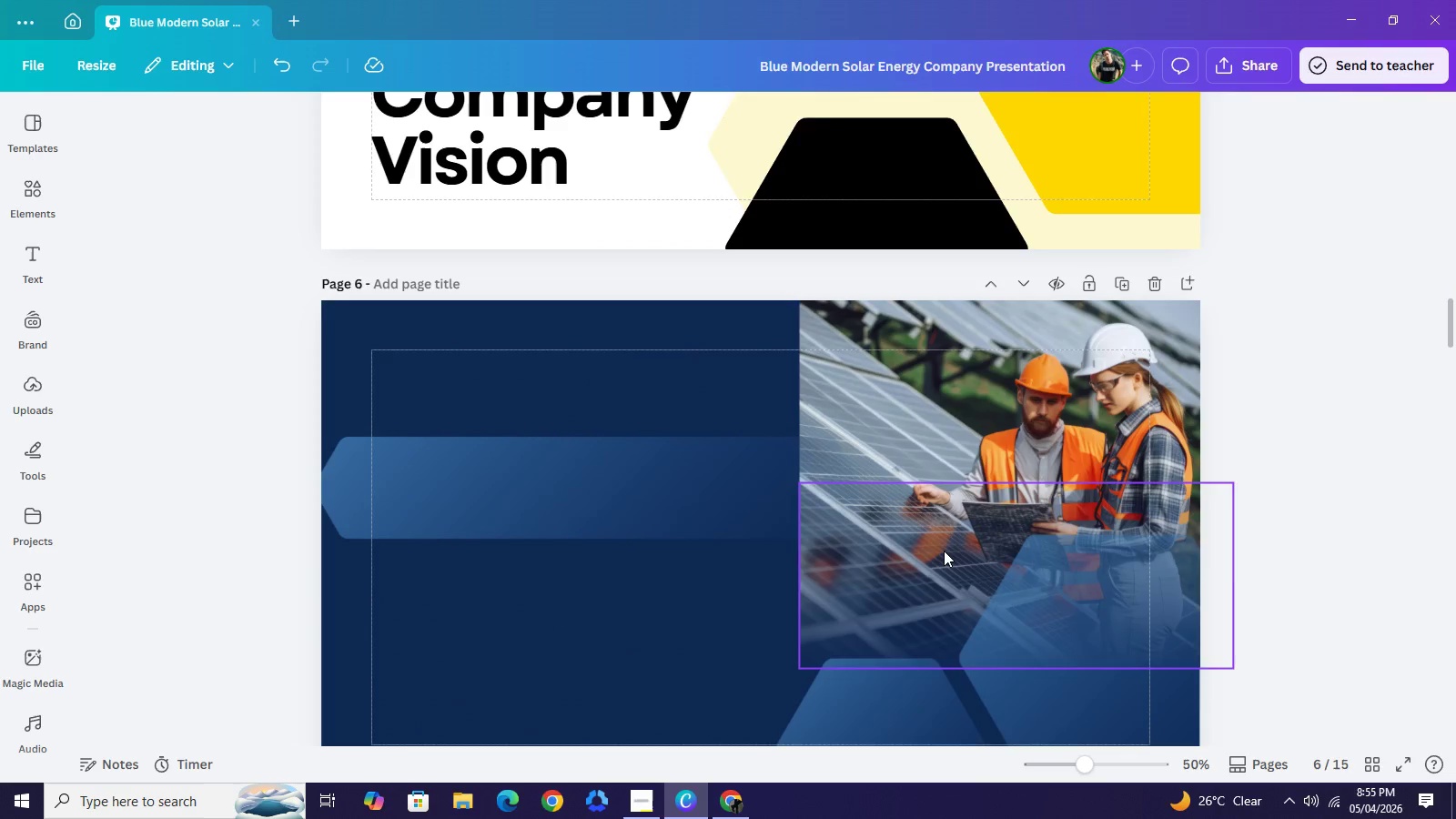 
left_click([944, 551])
 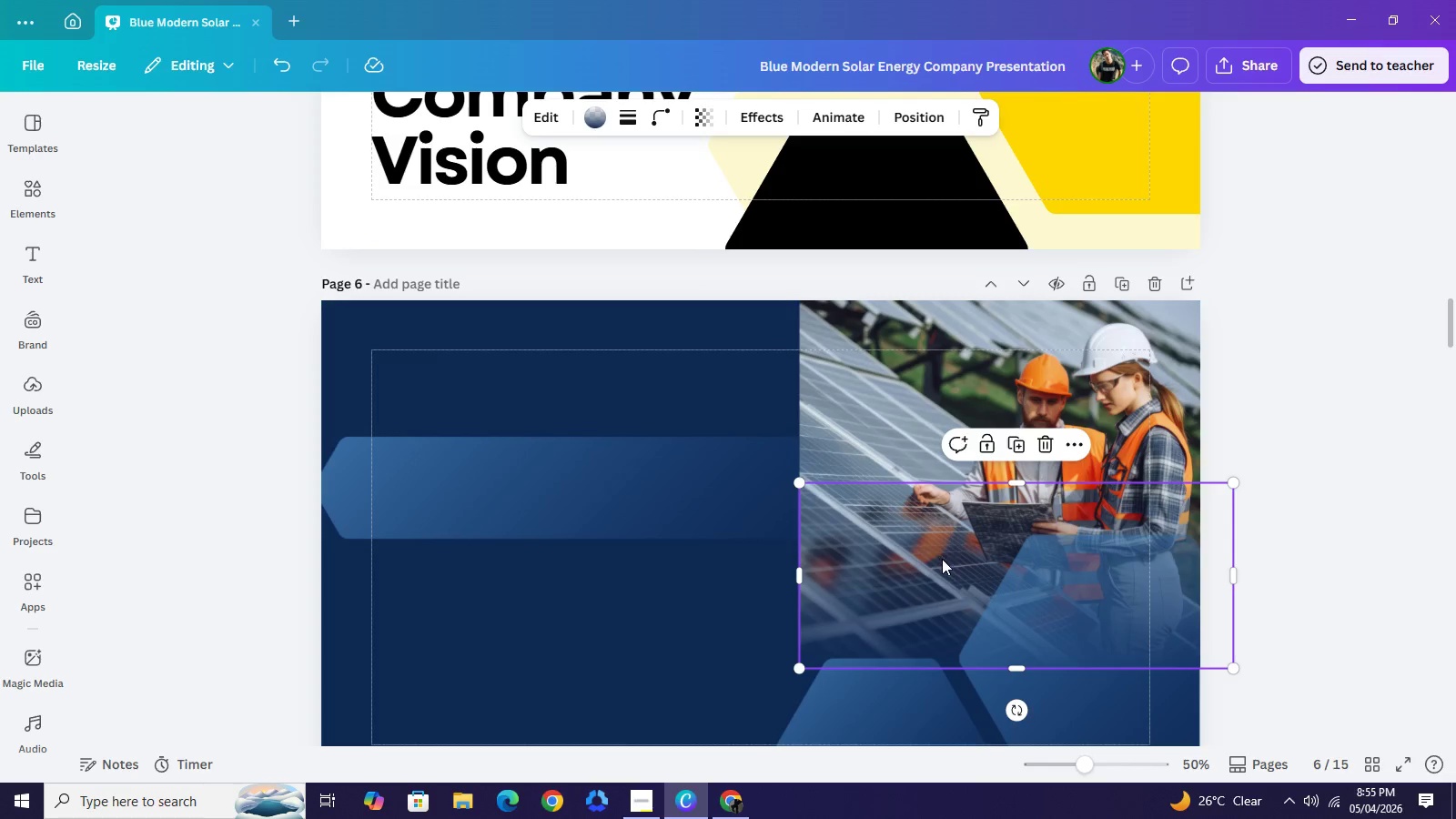 
scroll: coordinate [943, 553], scroll_direction: down, amount: 1.0
 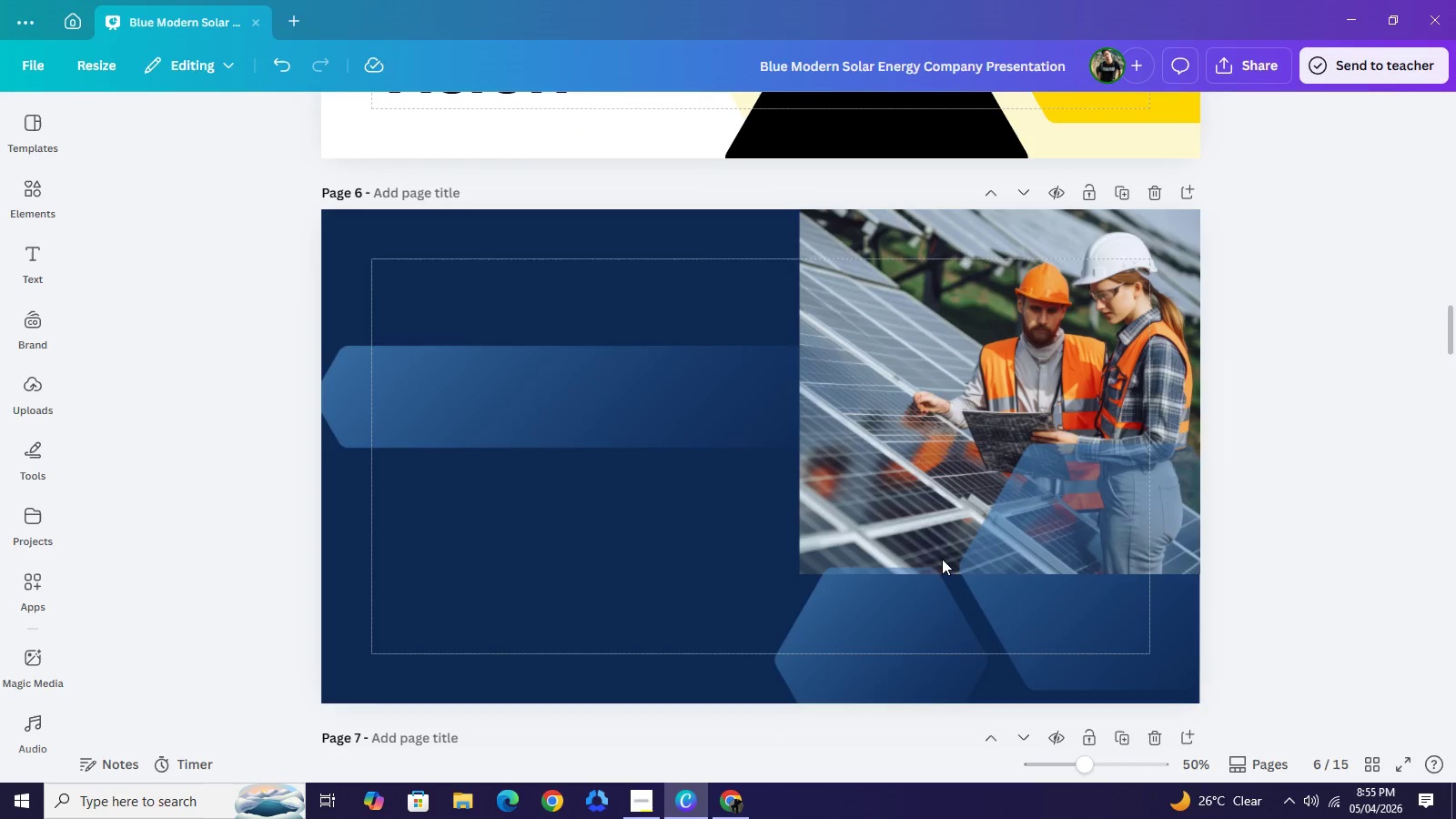 
key(Backspace)
 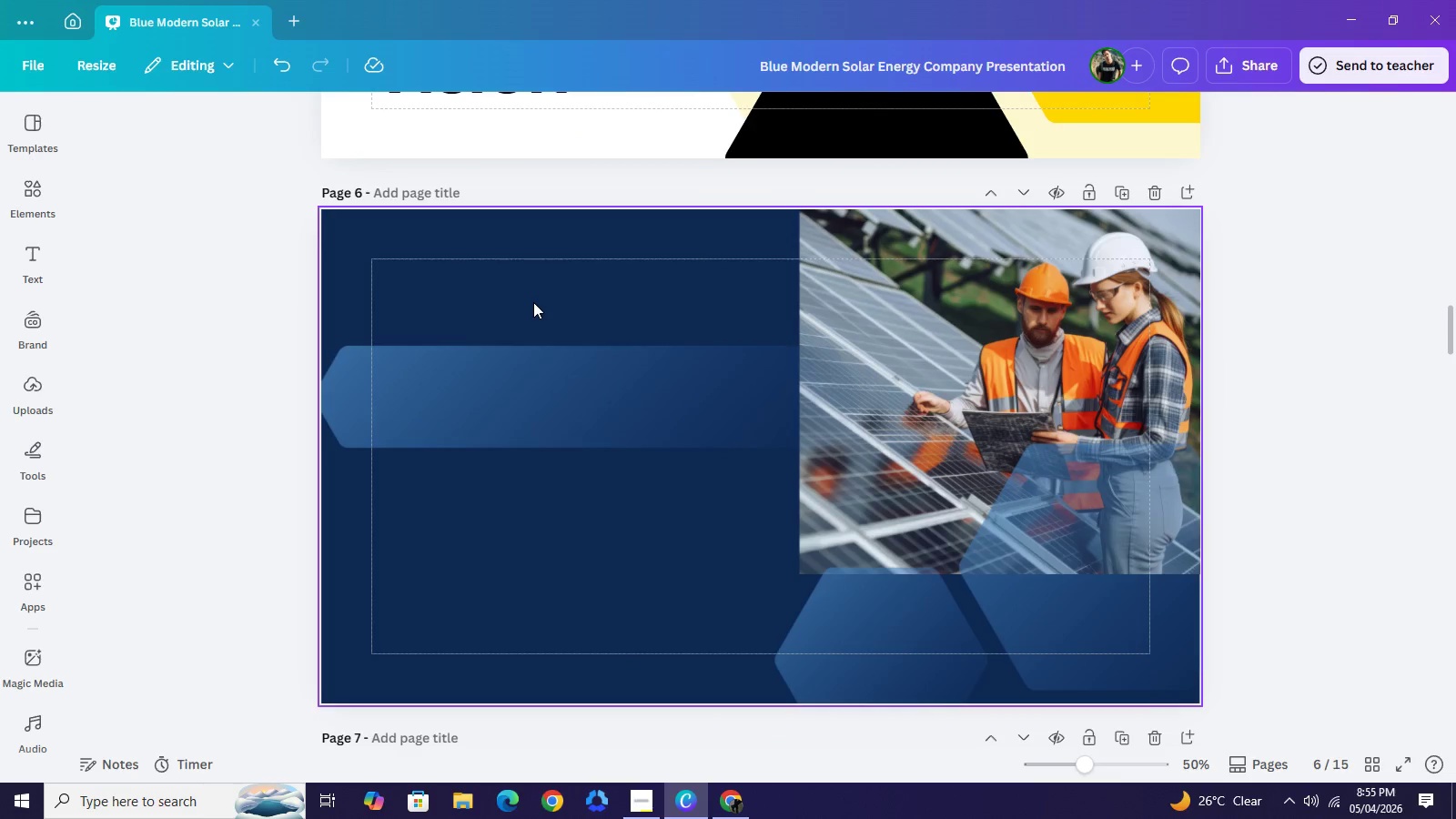 
left_click([533, 302])
 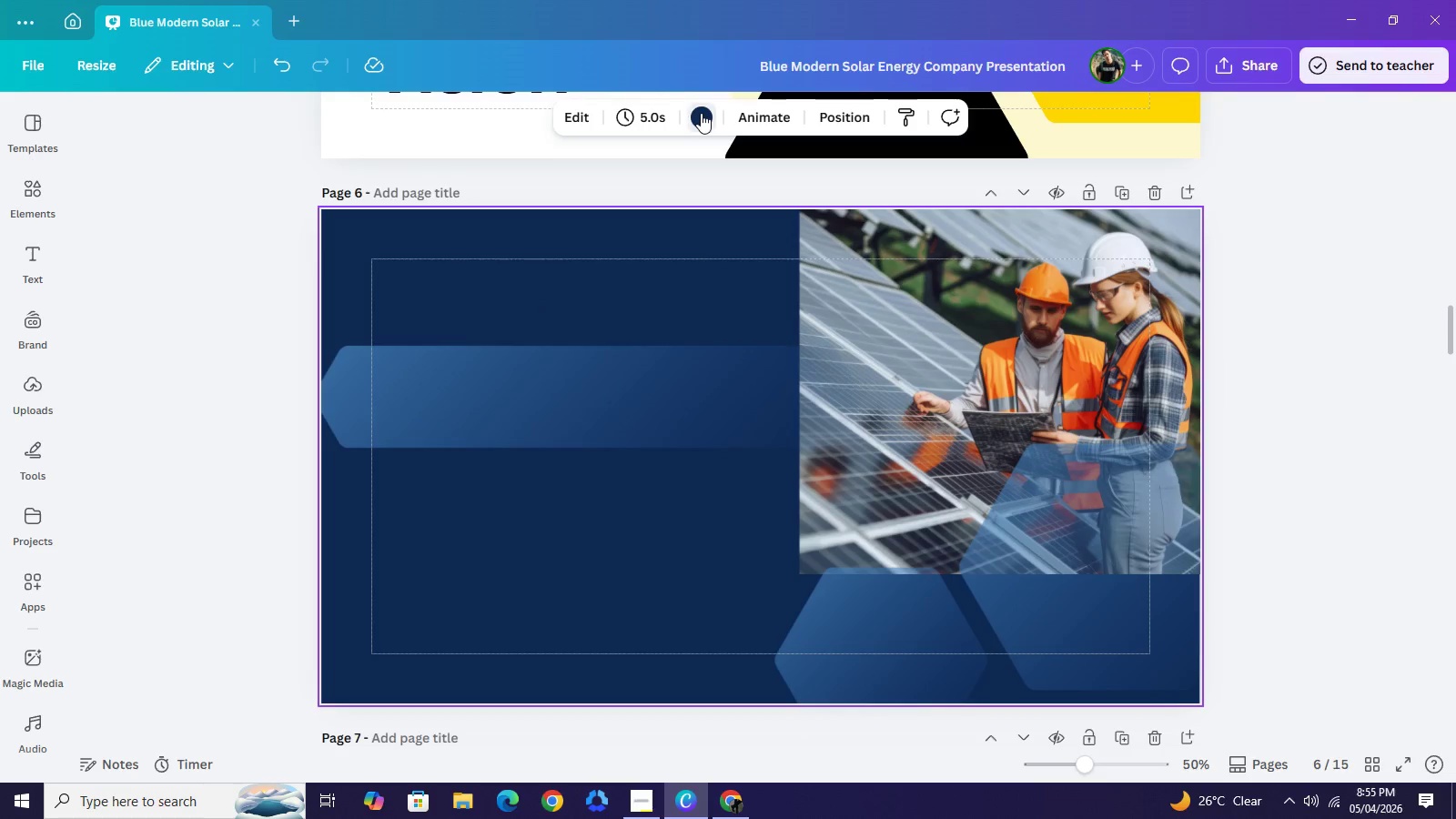 
left_click([701, 113])
 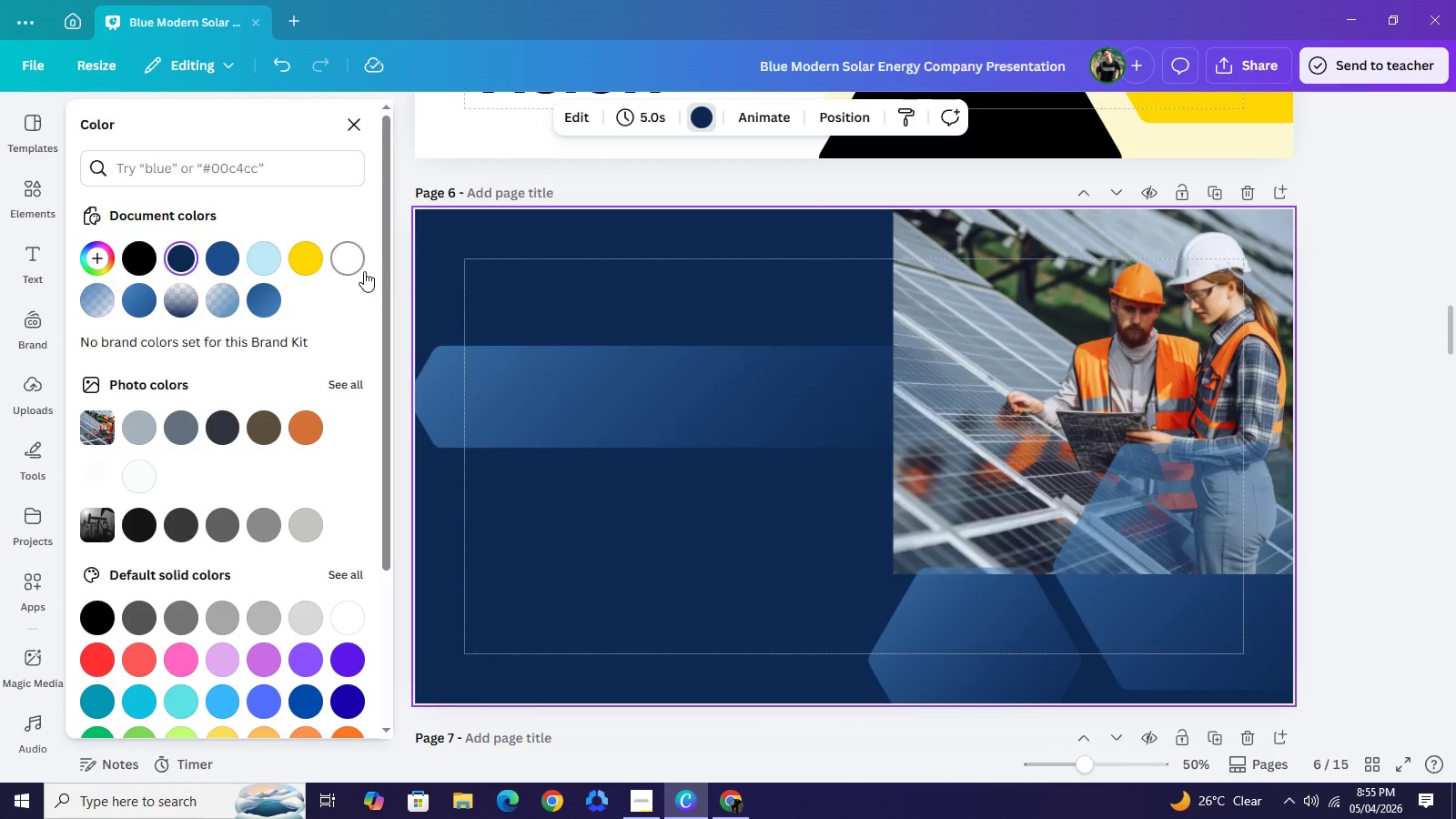 
left_click([356, 259])
 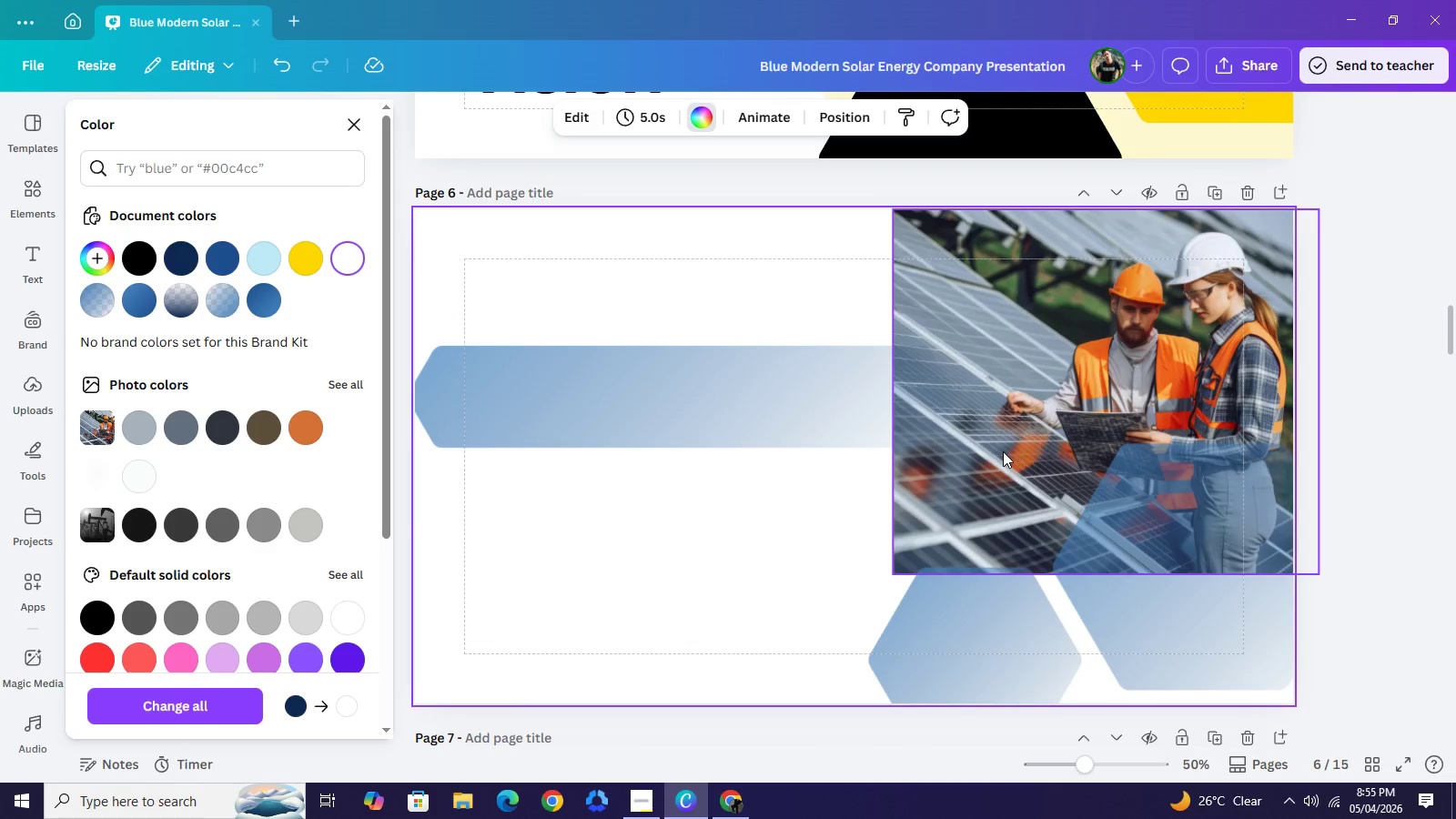 
left_click([1003, 451])
 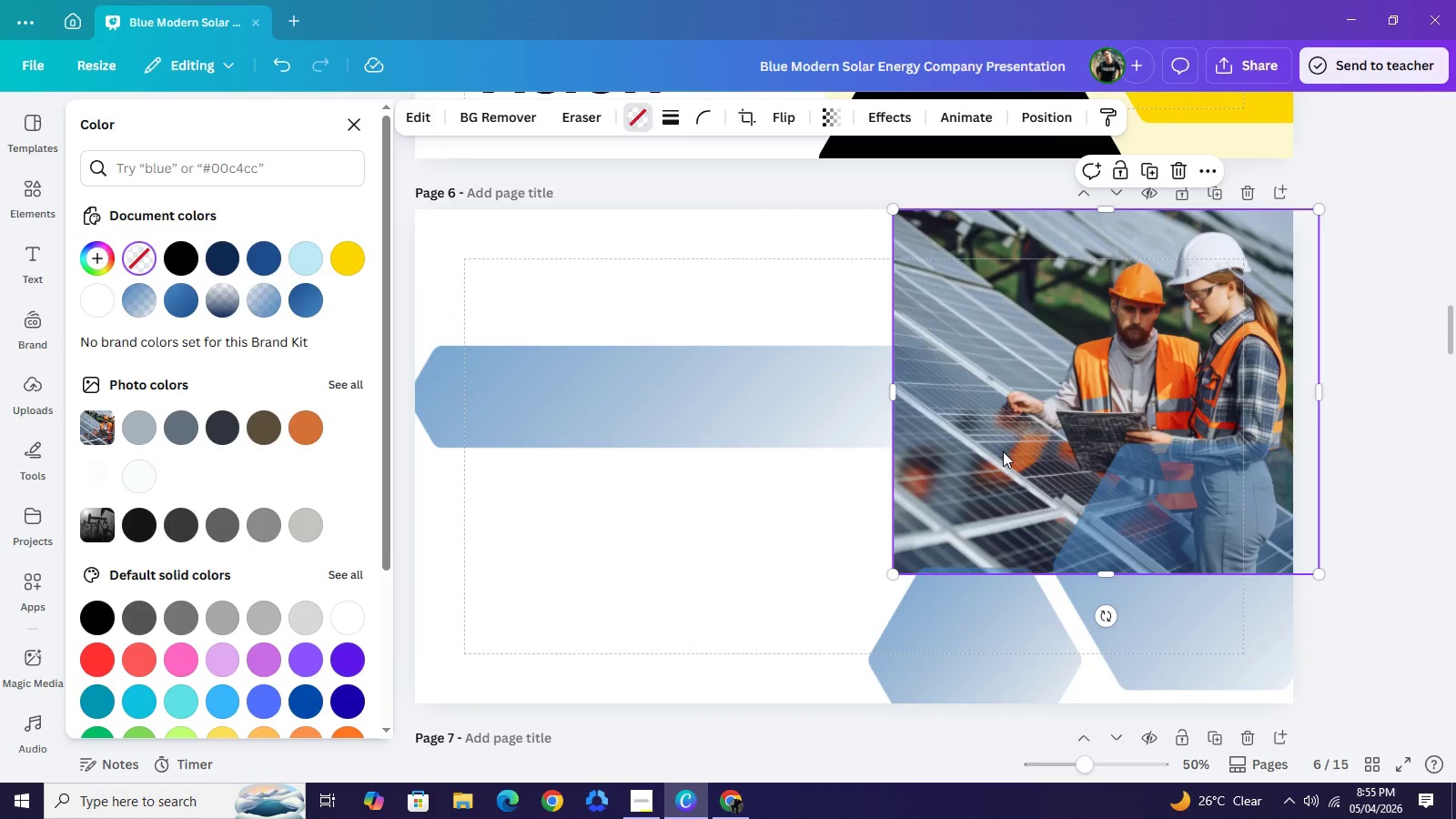 
key(Backspace)
 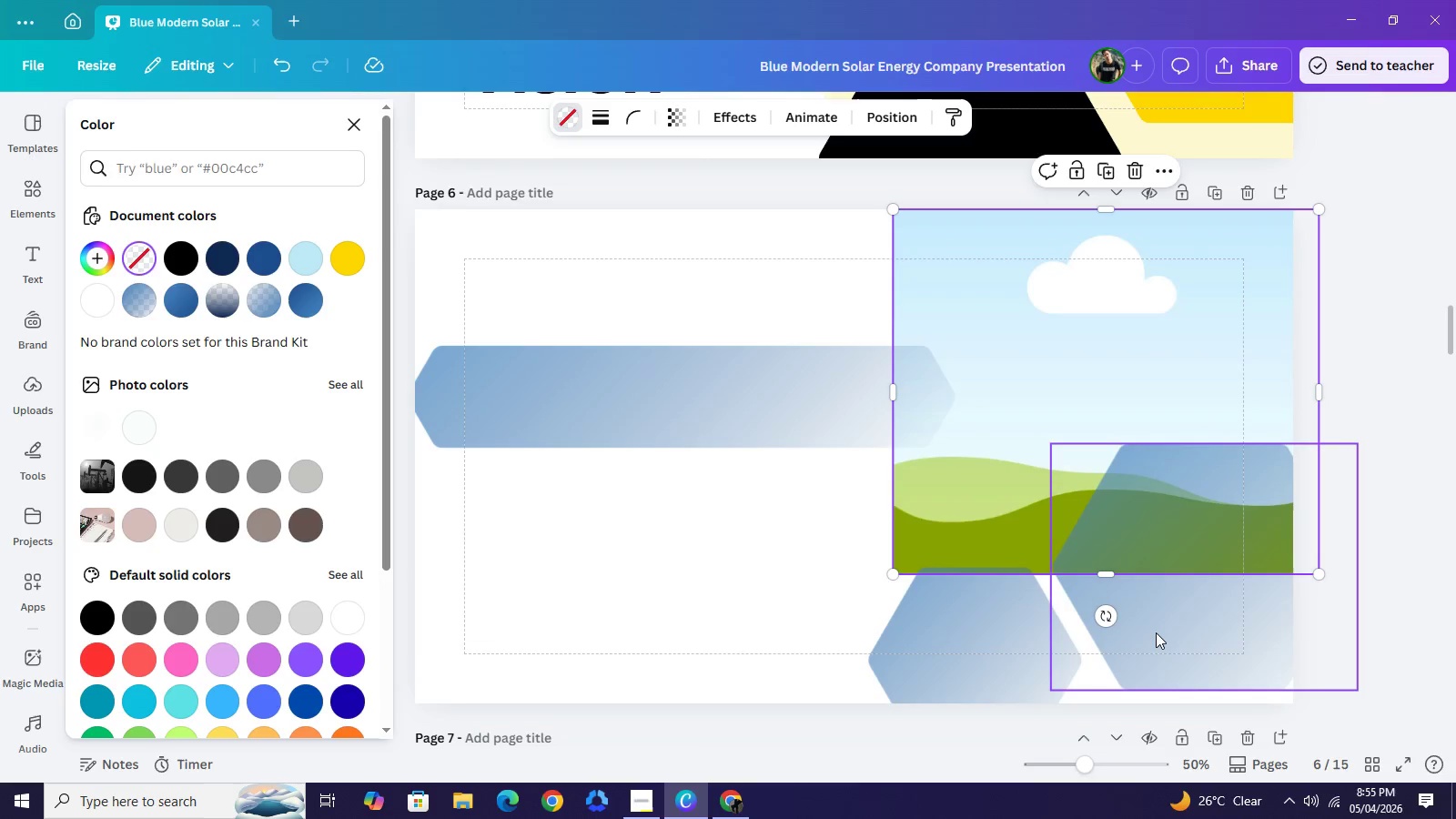 
left_click([1157, 632])
 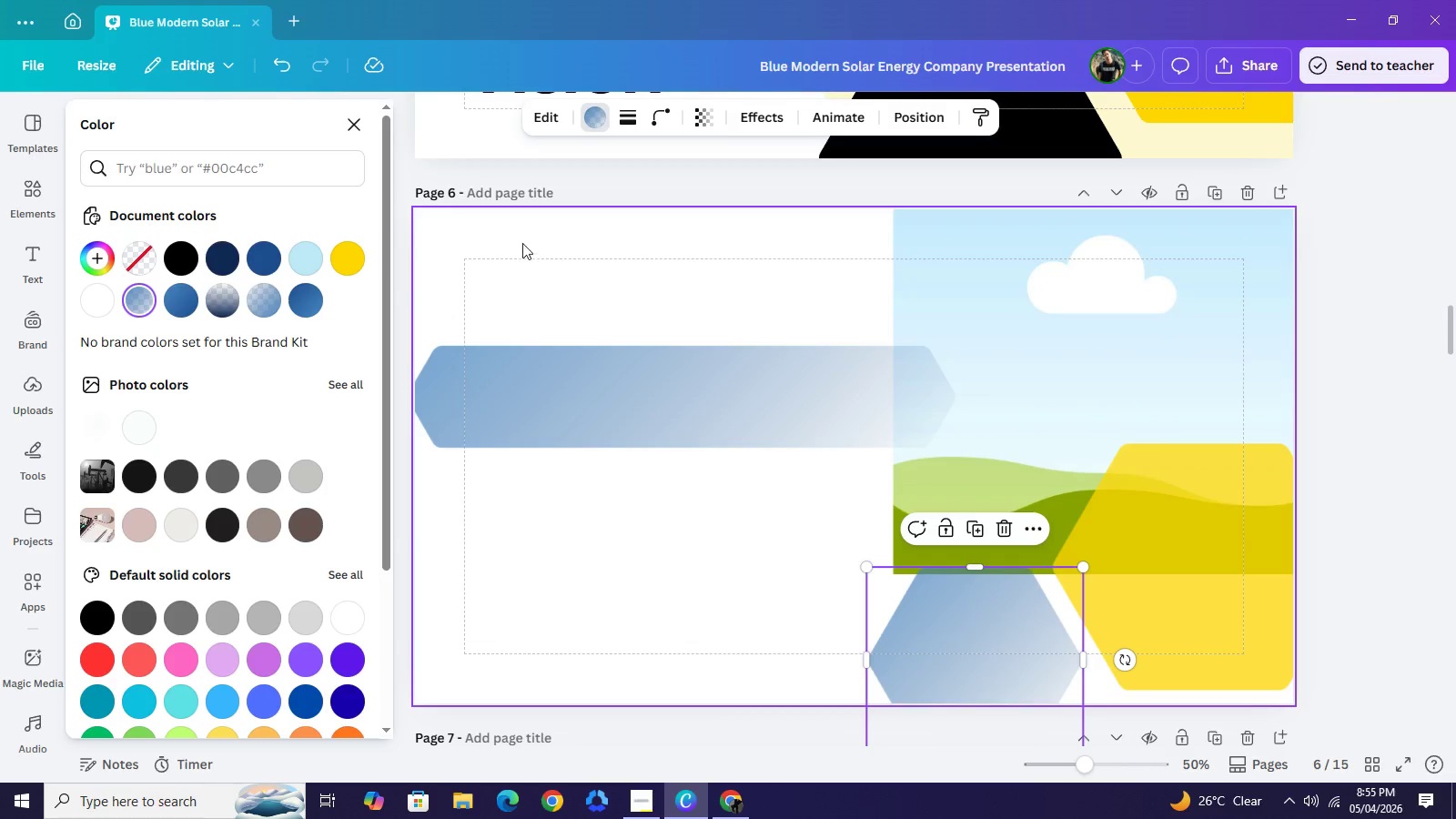 
left_click([349, 265])
 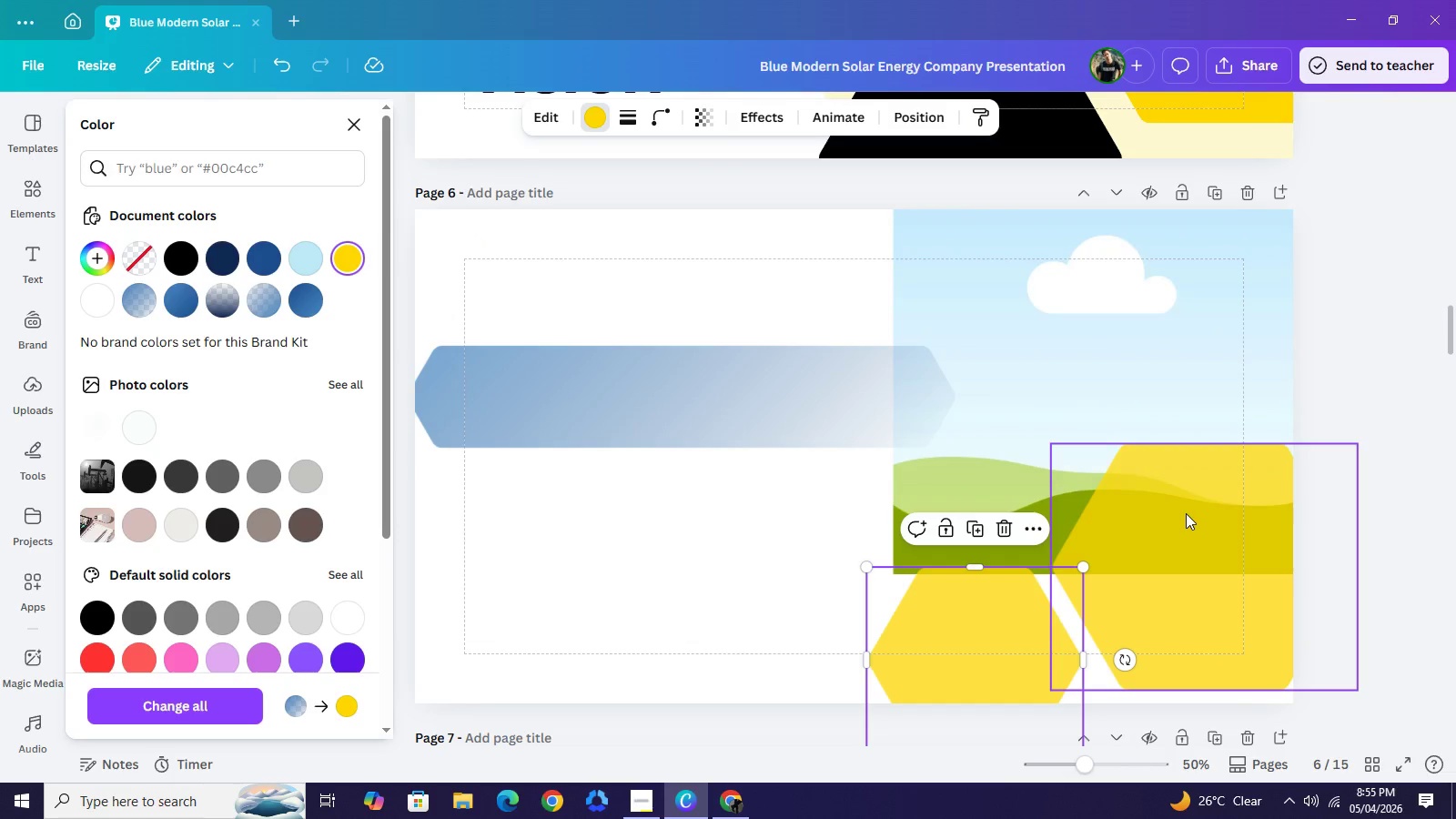 
left_click([1186, 513])
 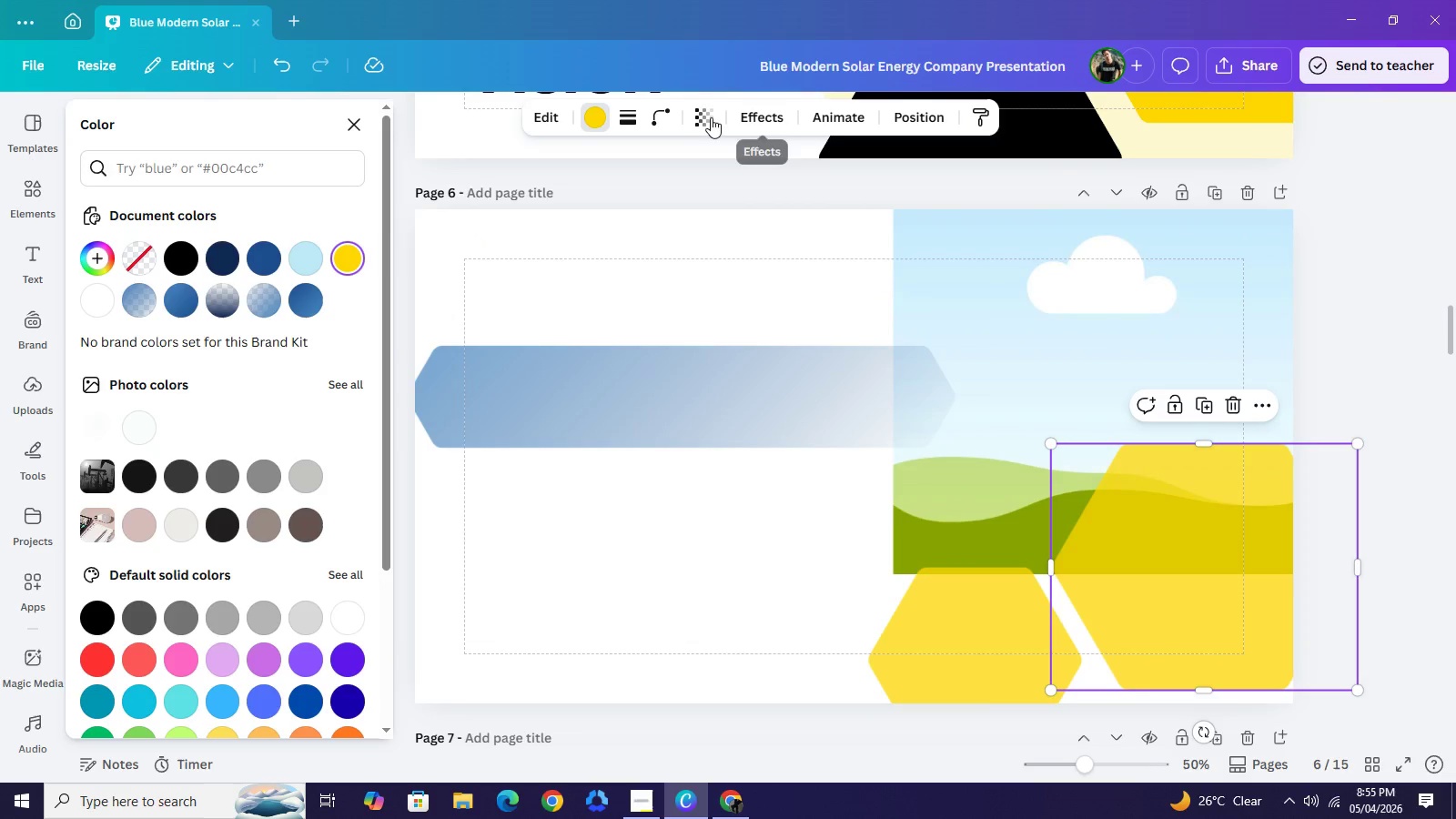 
left_click([711, 117])
 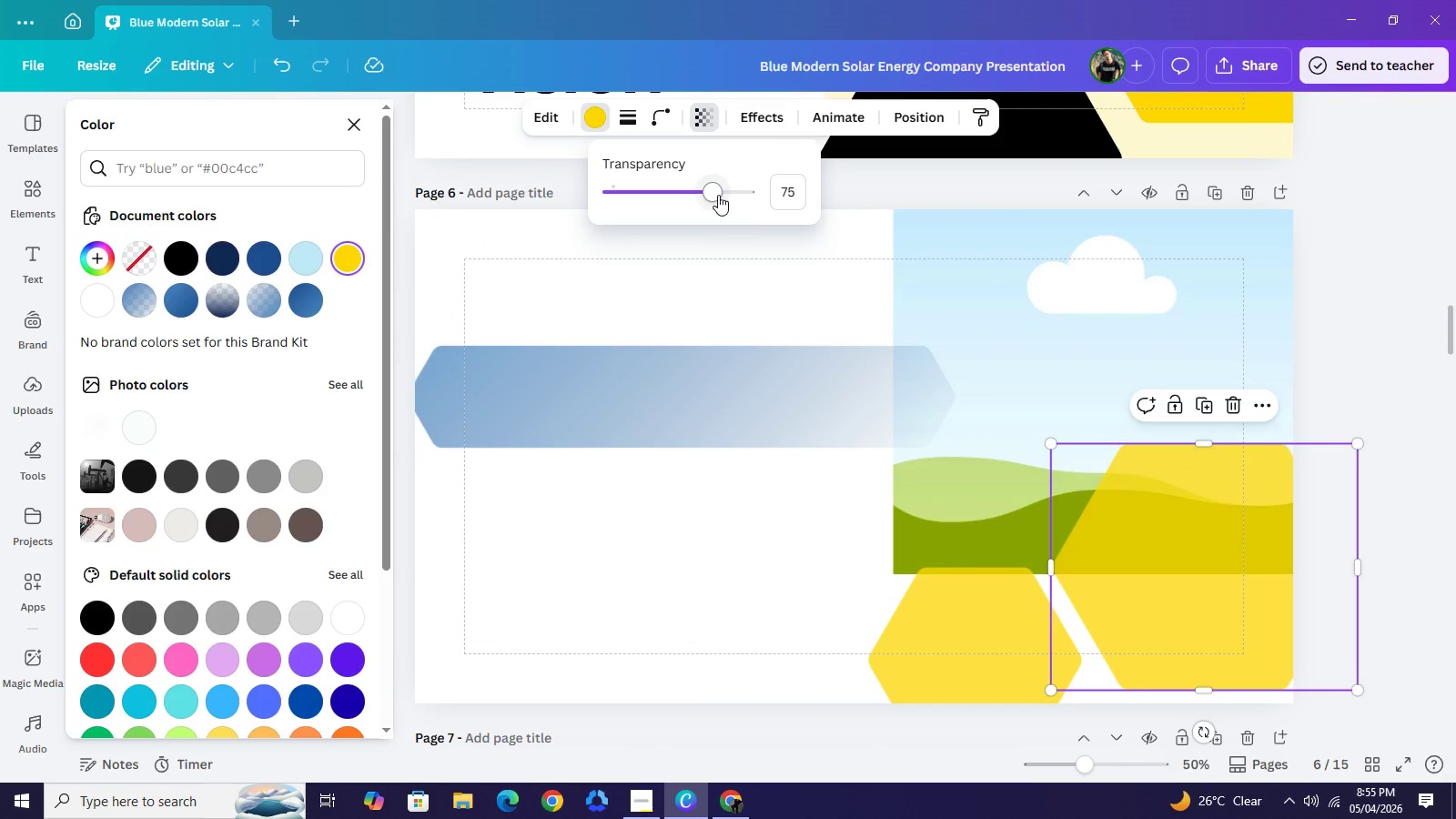 
left_click_drag(start_coordinate=[718, 195], to_coordinate=[821, 206])
 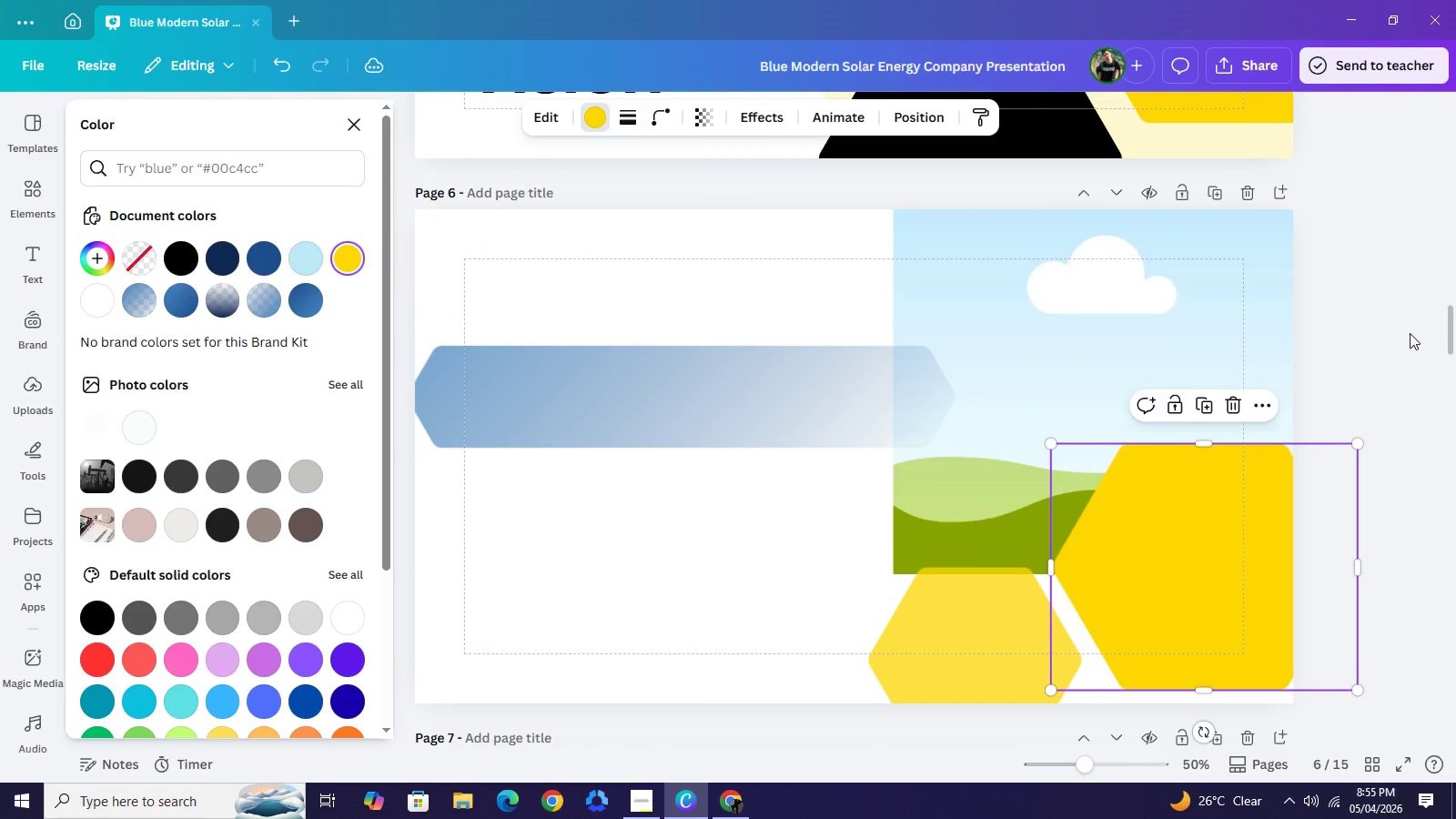 
double_click([1410, 333])
 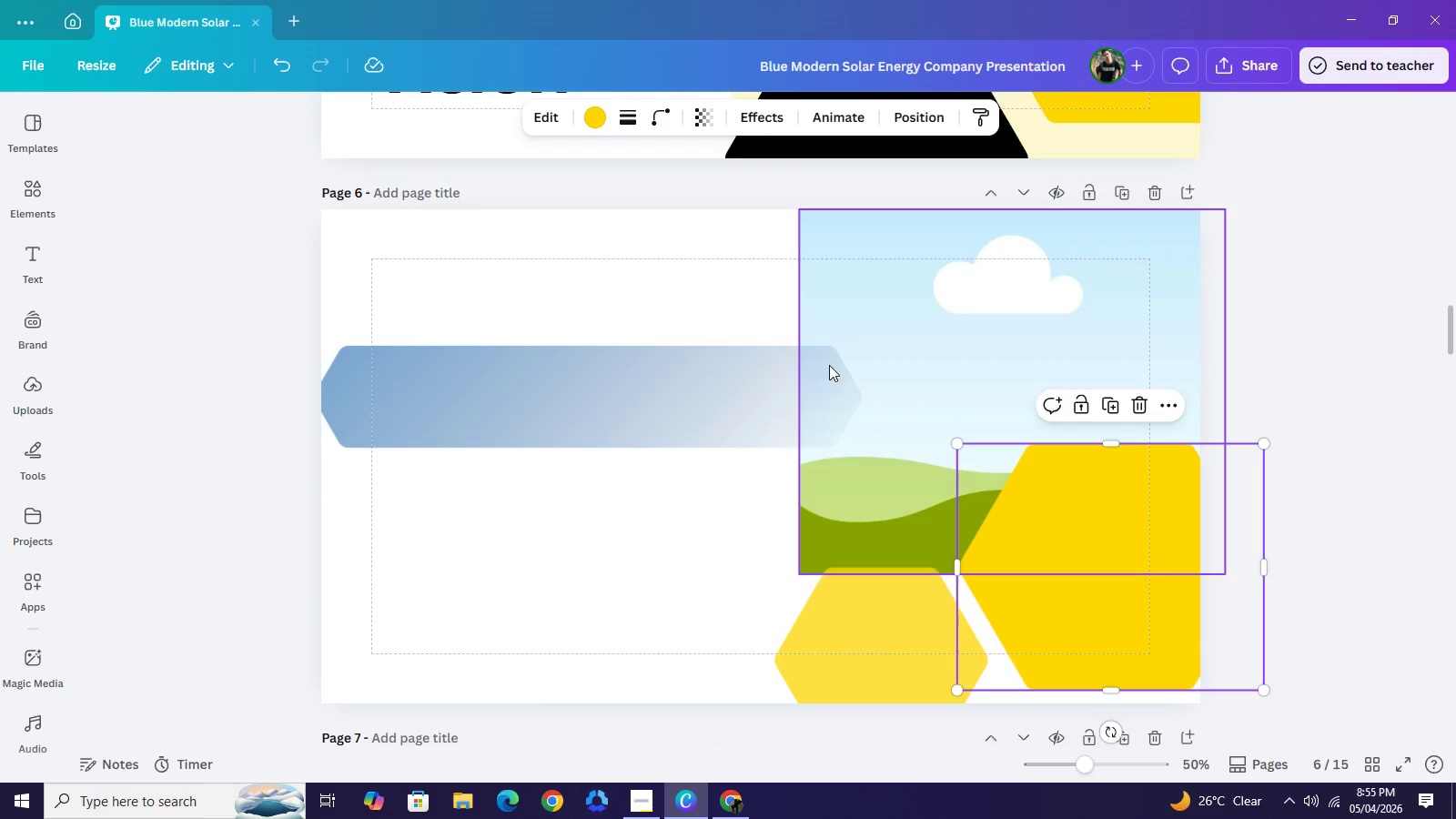 
left_click([578, 387])
 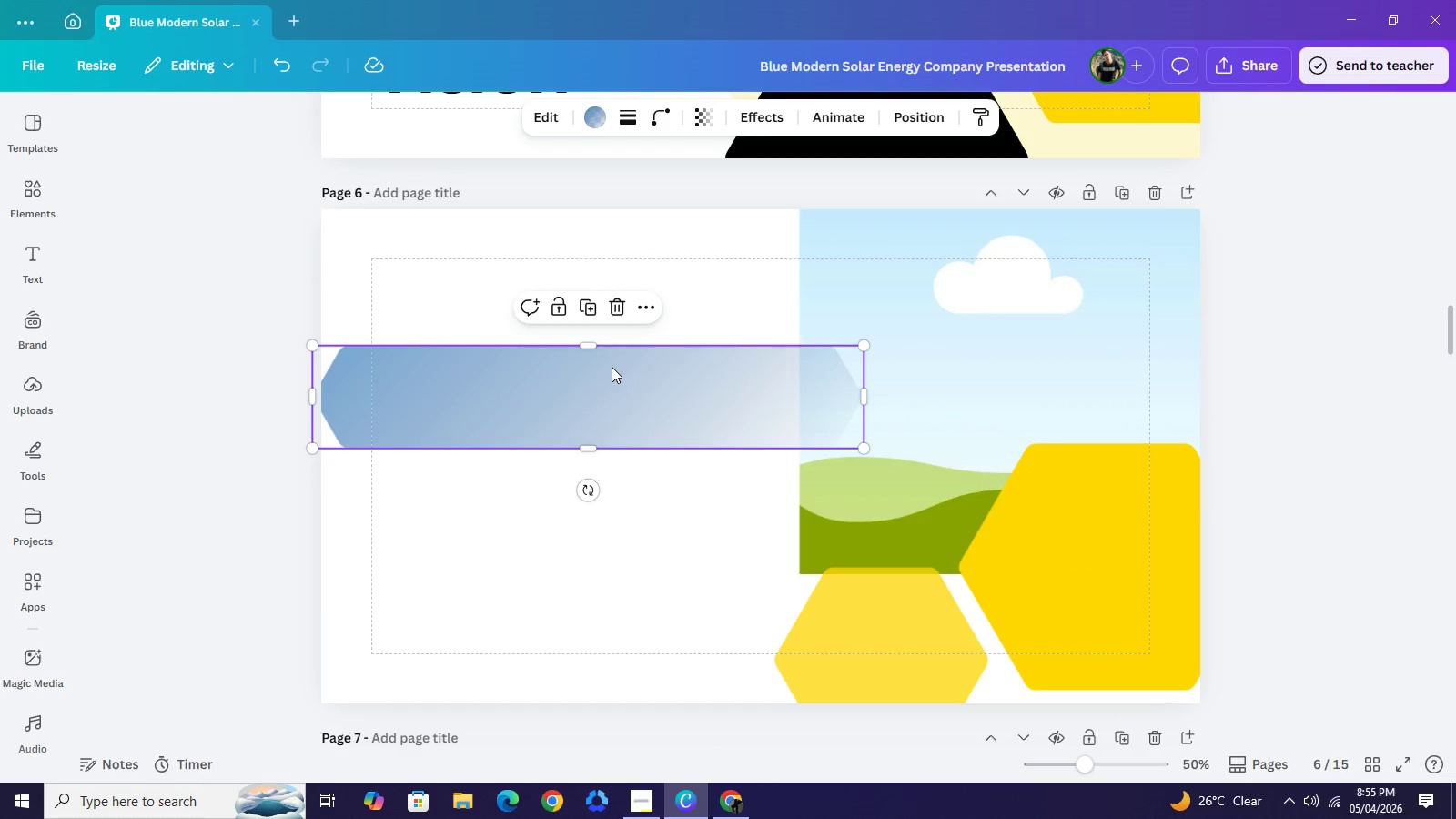 
scroll: coordinate [646, 314], scroll_direction: up, amount: 7.0
 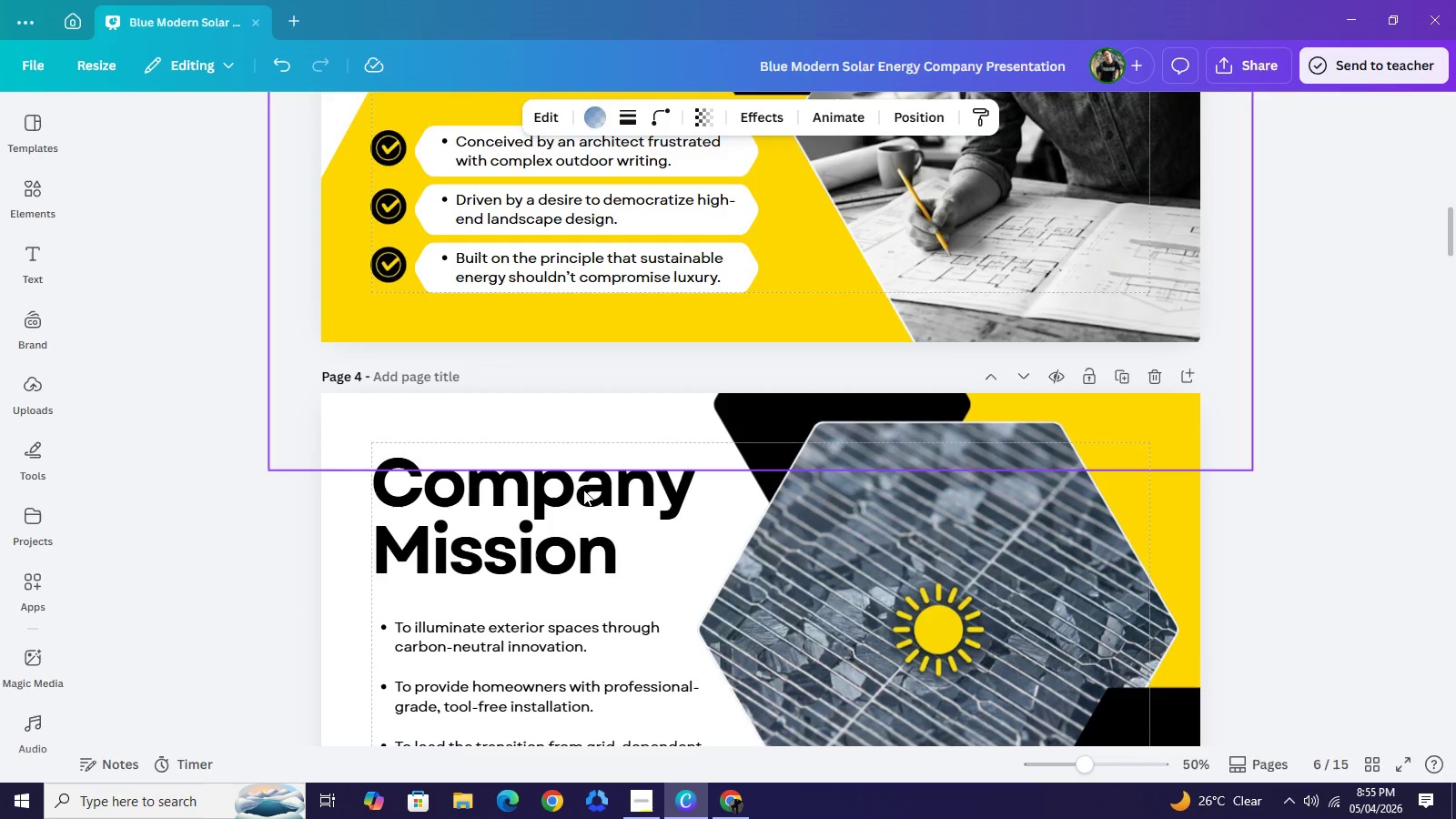 
scroll: coordinate [583, 489], scroll_direction: down, amount: 2.0
 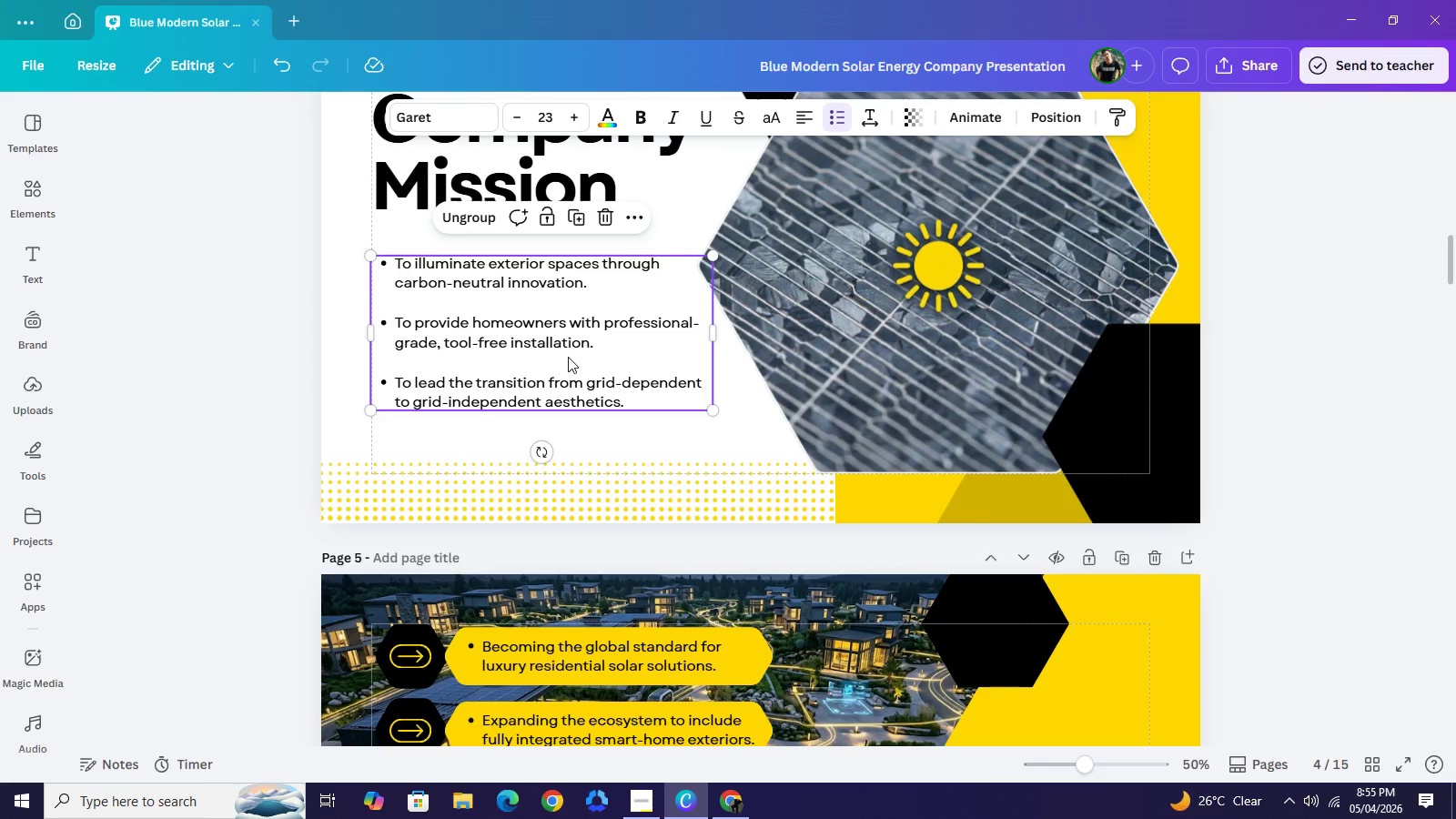 
key(Control+C)
 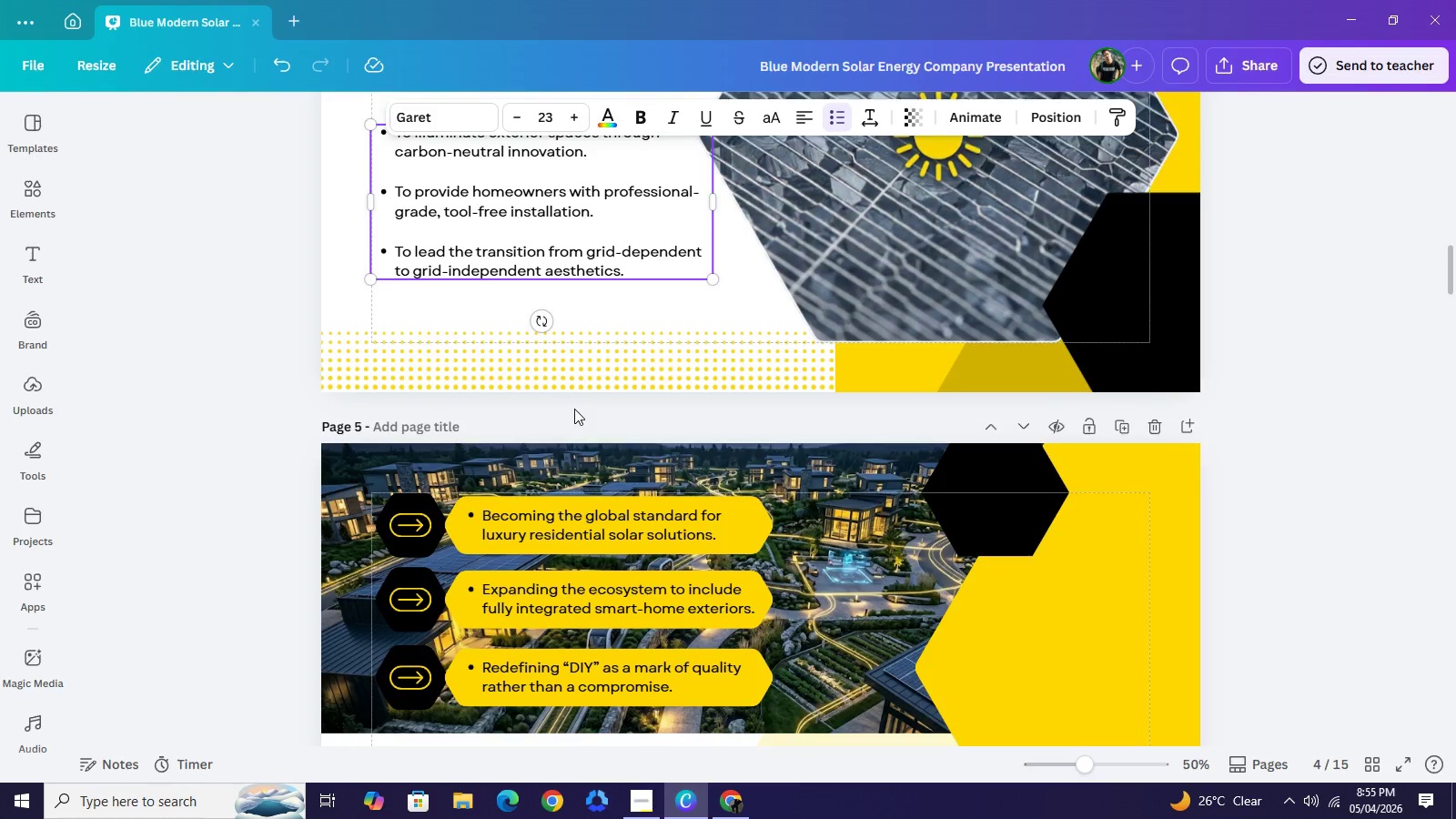 
scroll: coordinate [577, 413], scroll_direction: down, amount: 6.0
 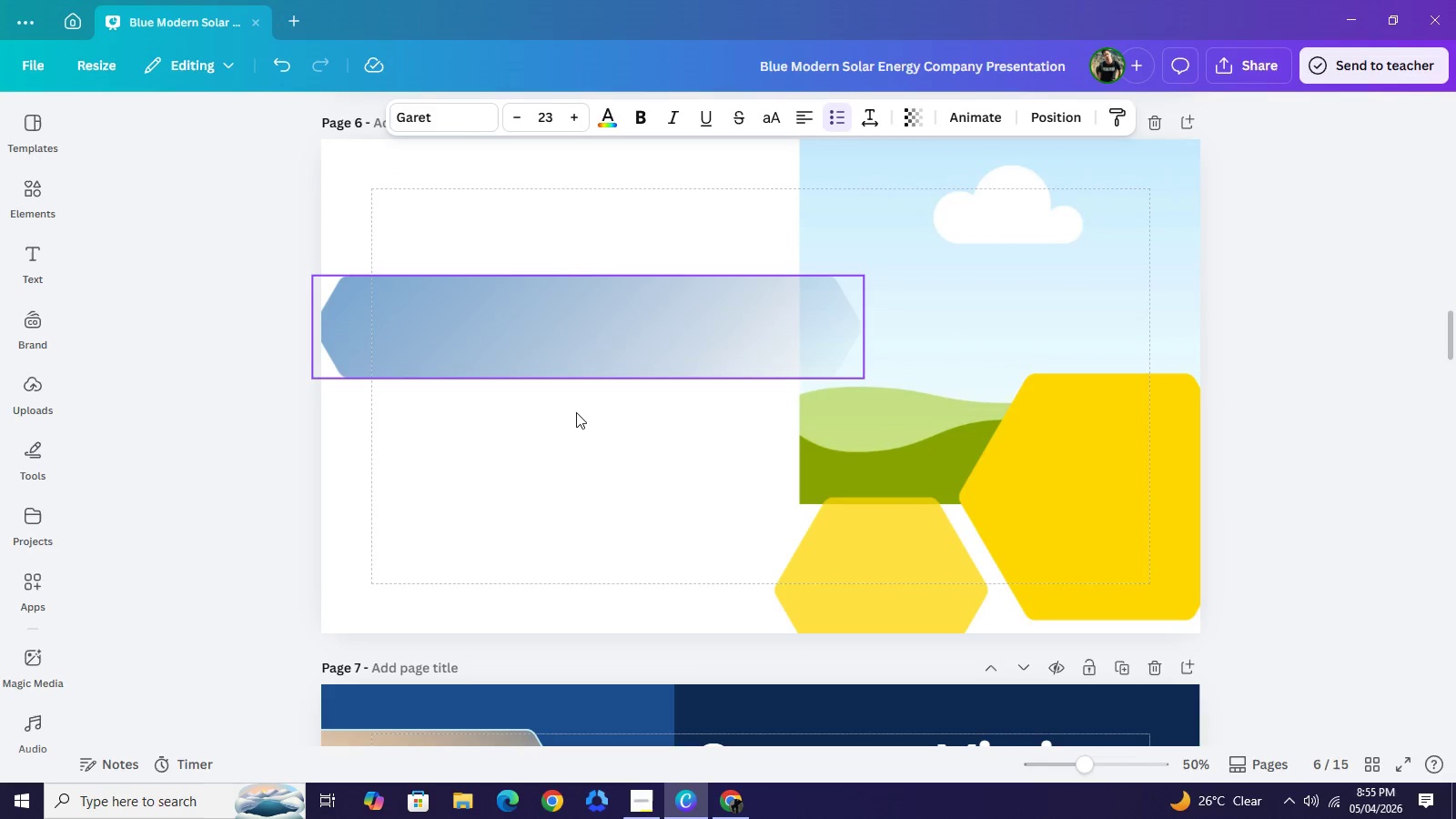 
key(Control+V)
 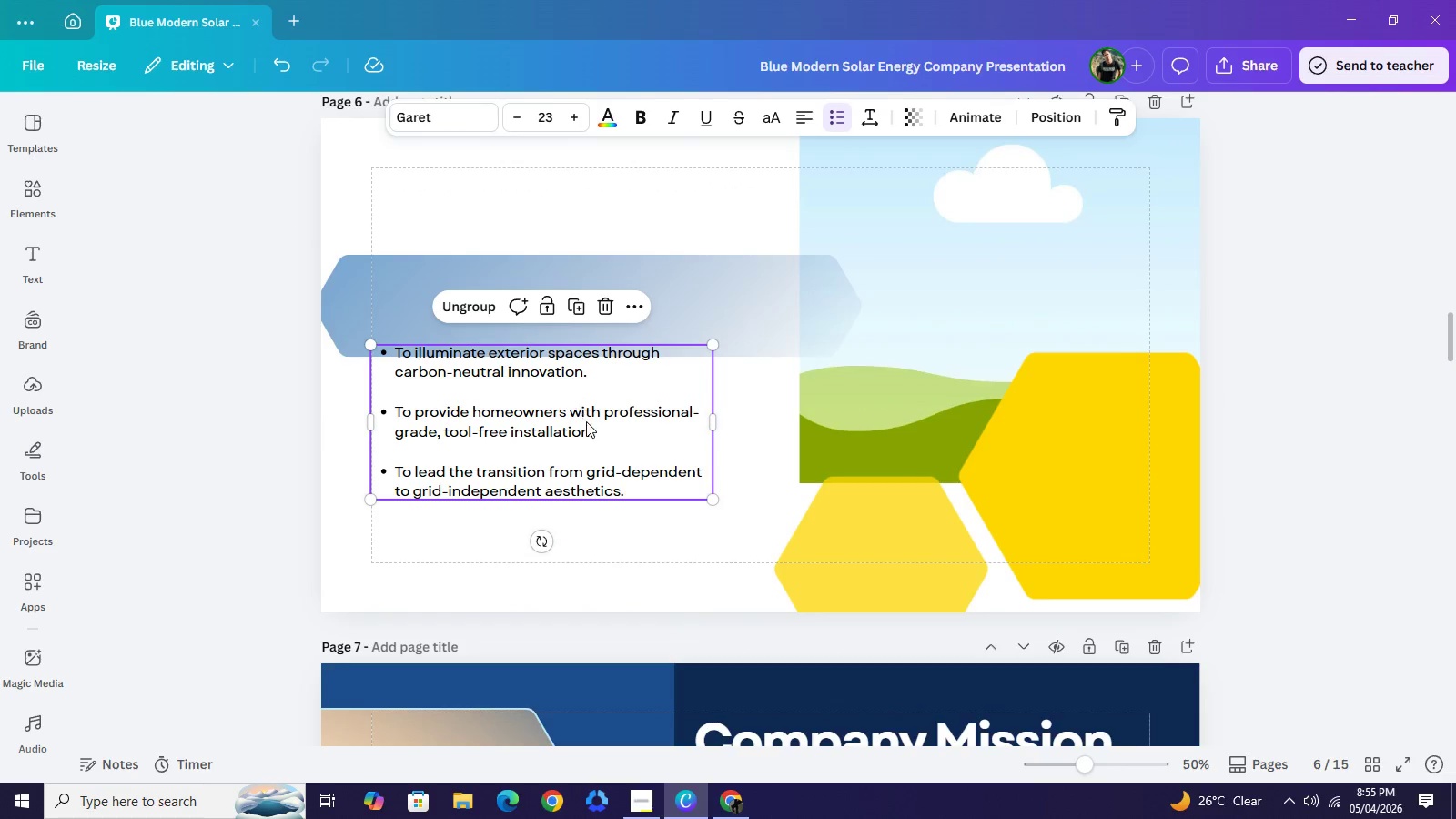 
left_click_drag(start_coordinate=[572, 402], to_coordinate=[573, 465])
 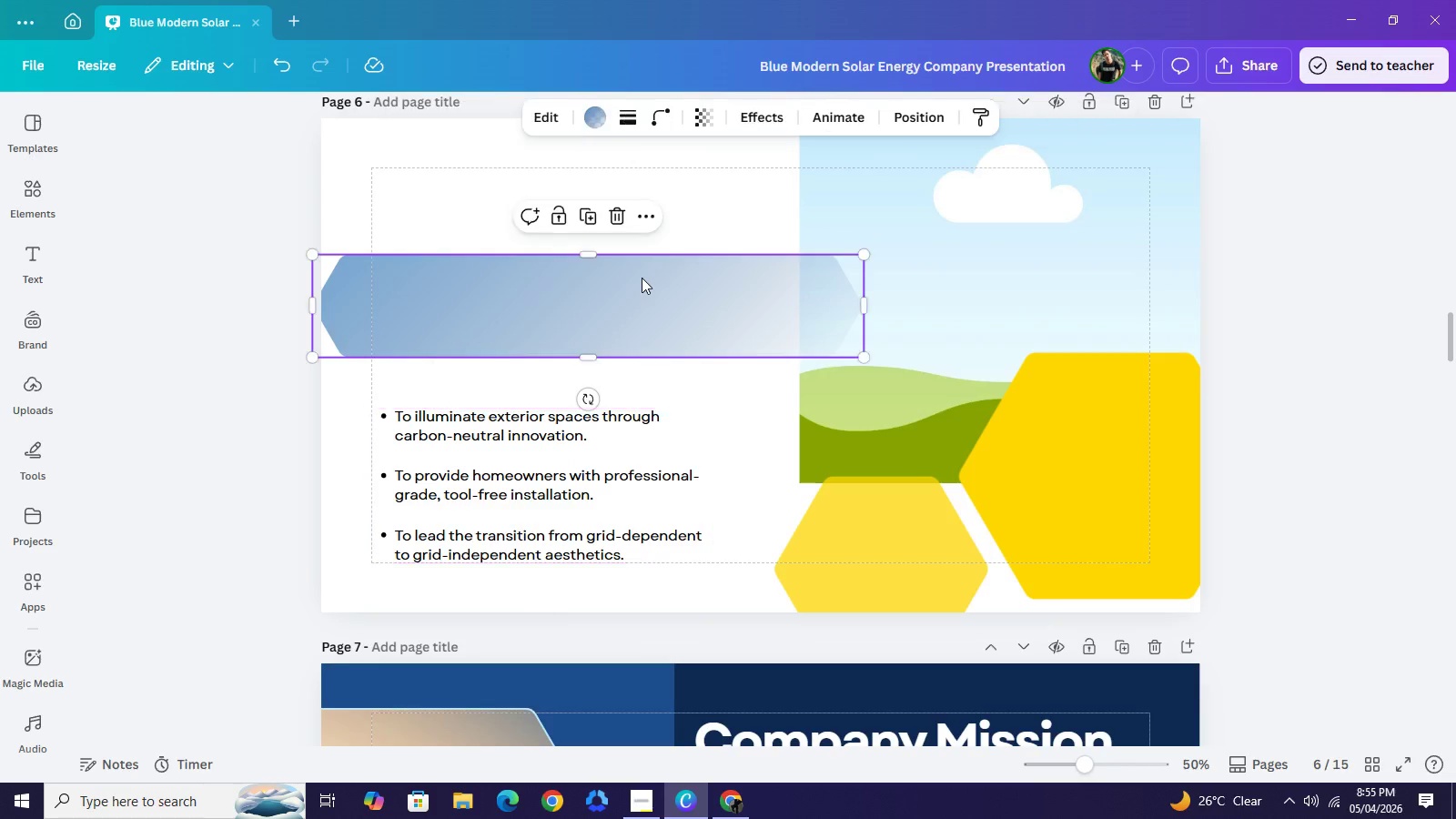 
left_click([642, 278])
 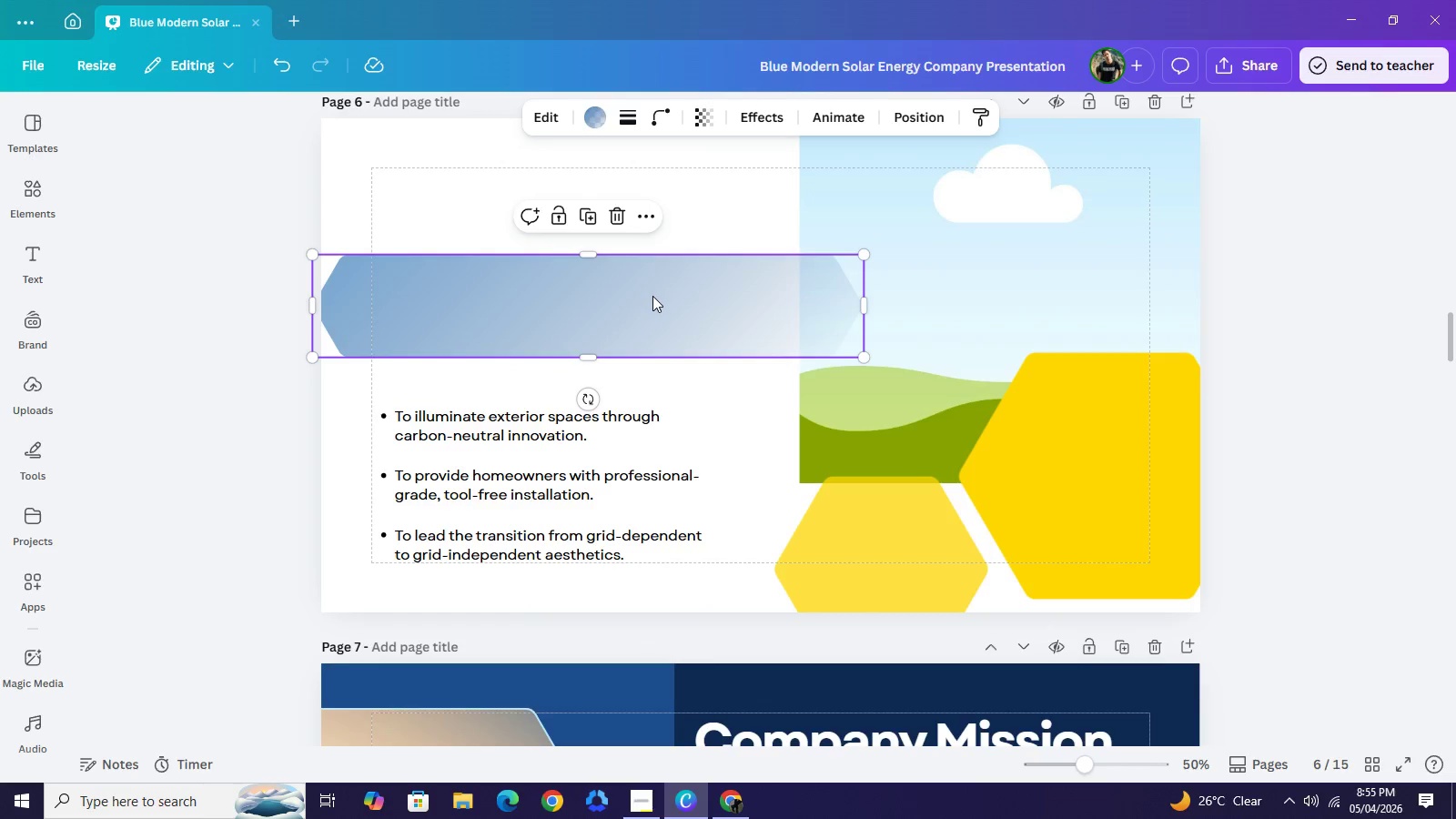 
left_click_drag(start_coordinate=[651, 294], to_coordinate=[659, 326])
 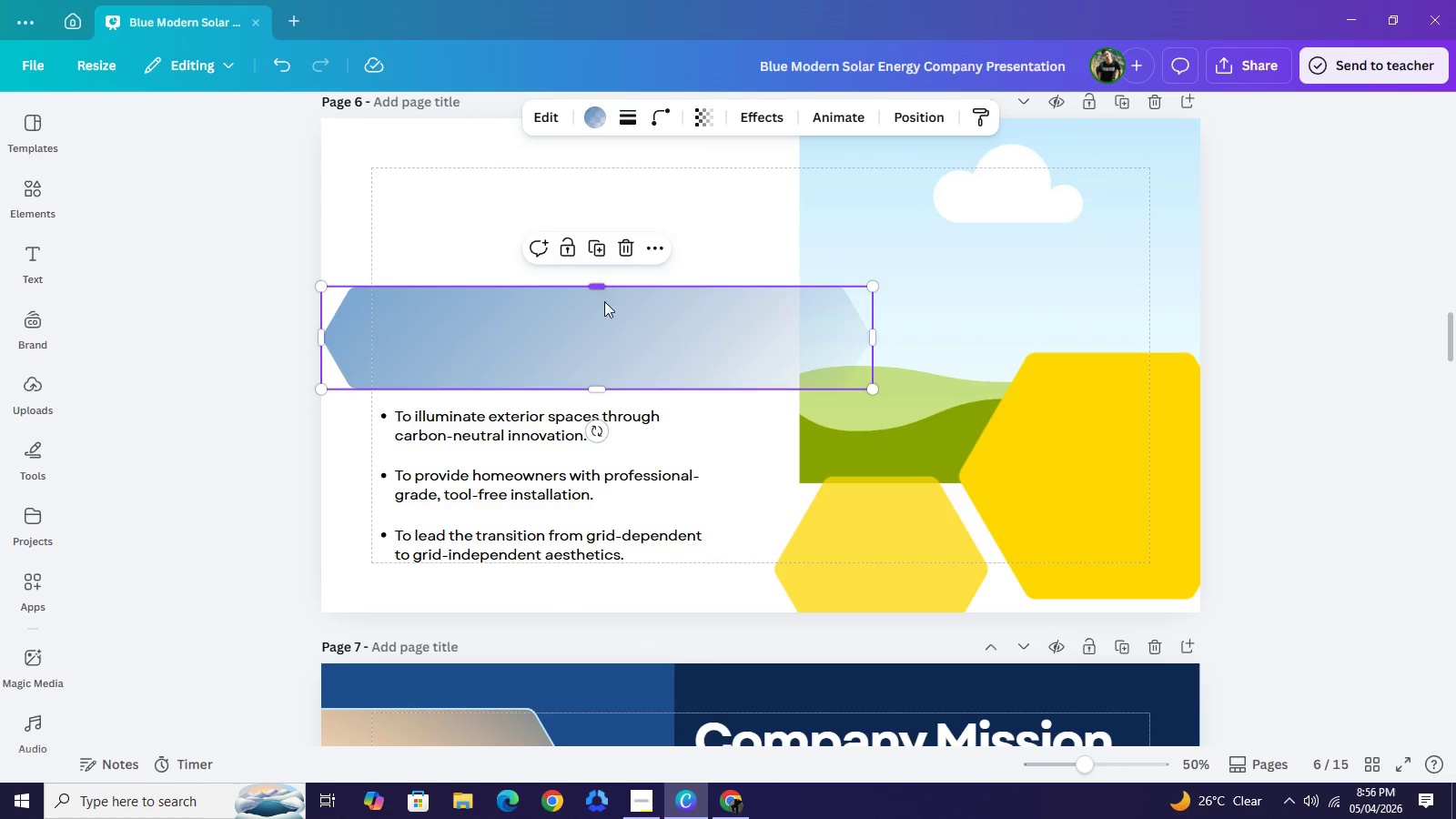 
left_click_drag(start_coordinate=[604, 291], to_coordinate=[612, 343])
 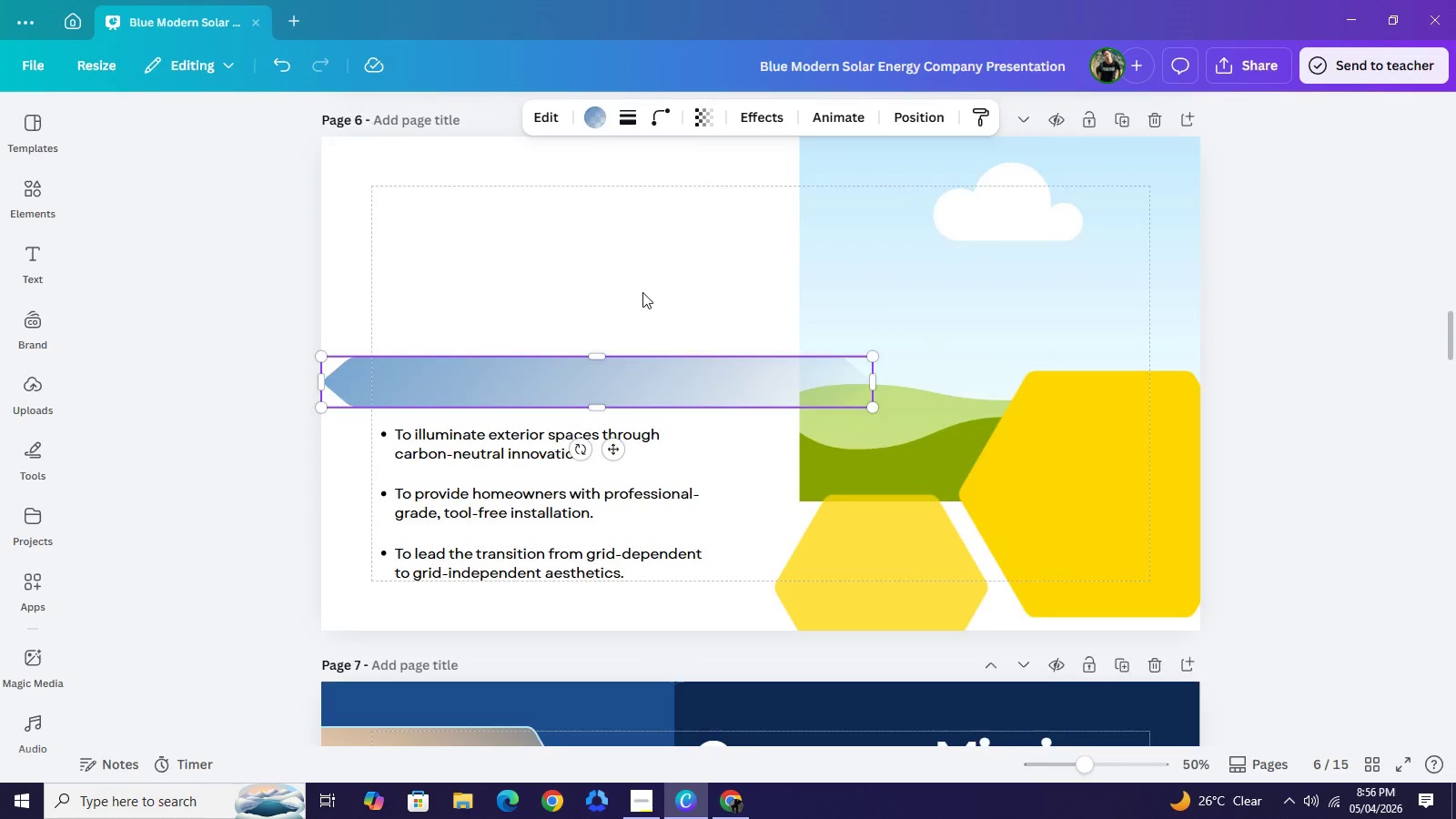 
scroll: coordinate [642, 300], scroll_direction: up, amount: 2.0
 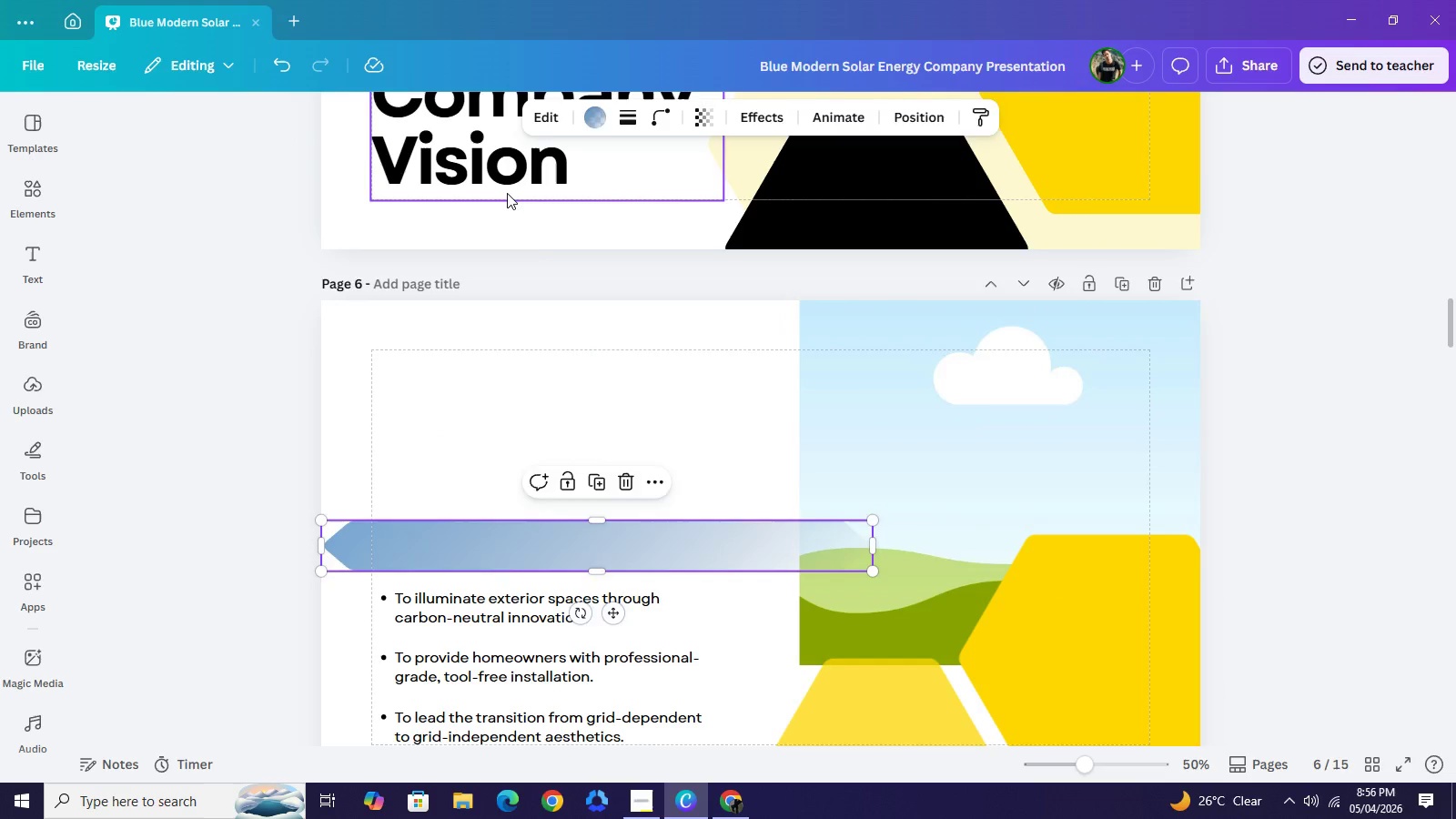 
left_click([507, 193])
 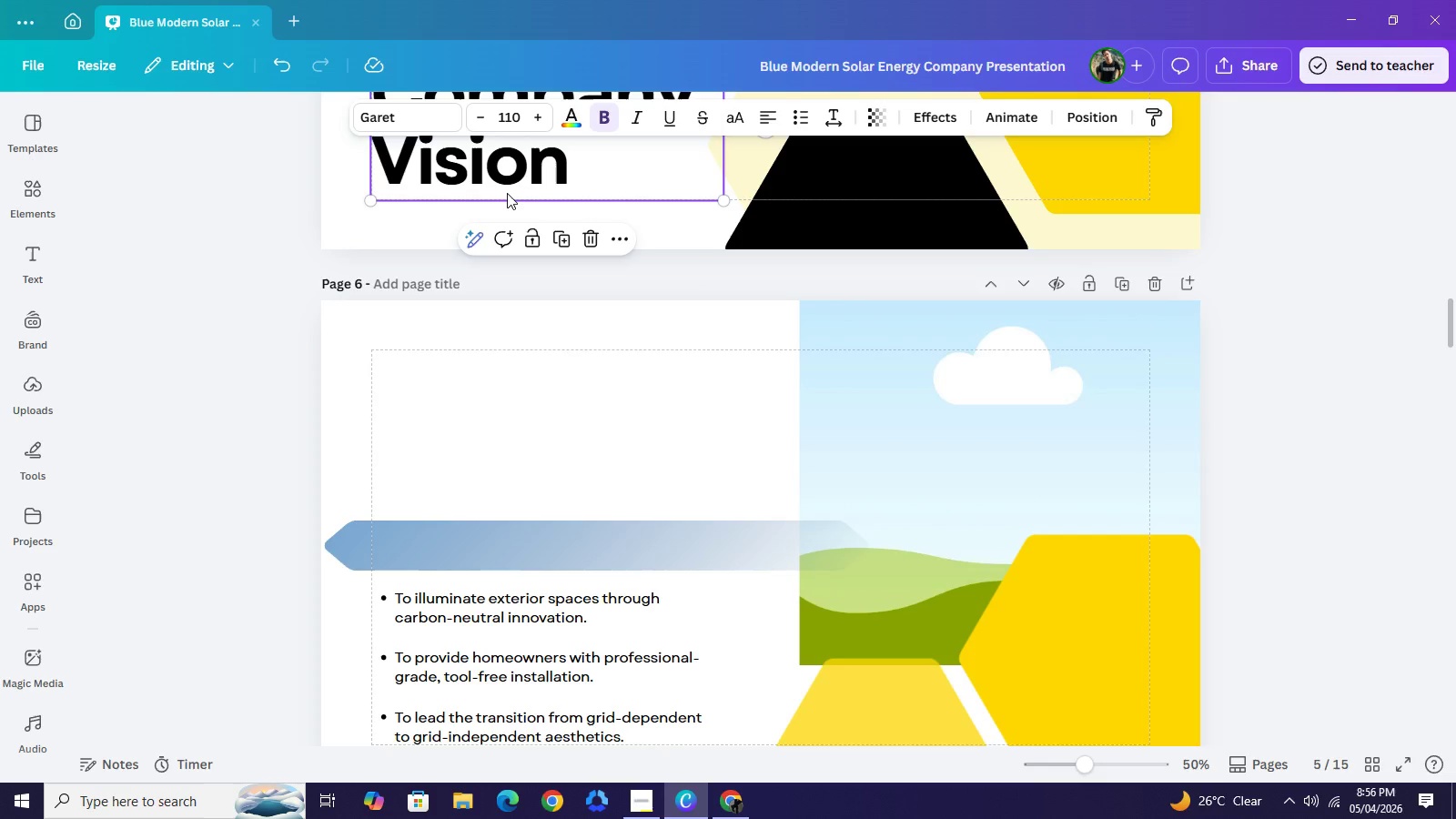 
key(Control+C)
 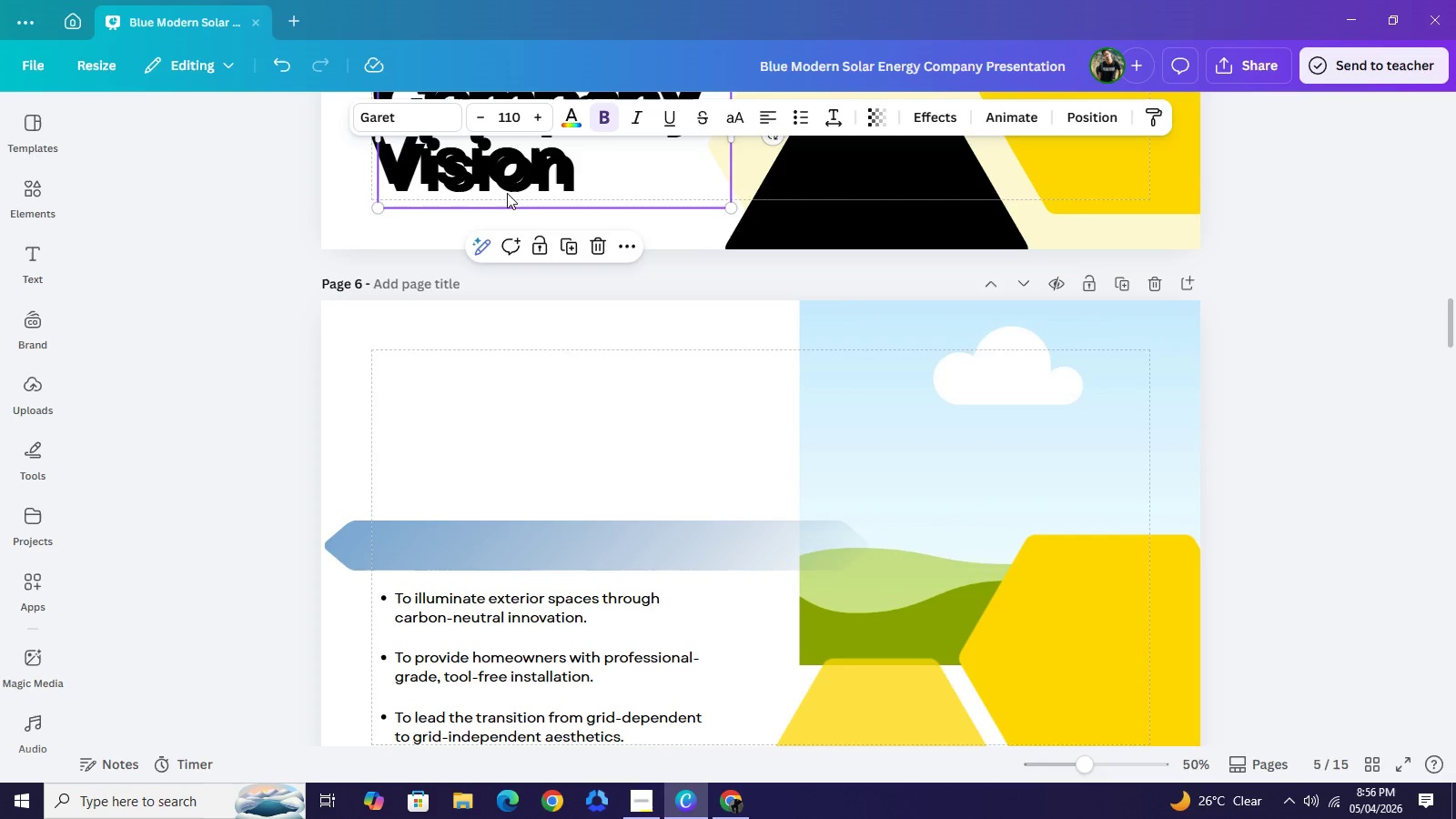 
key(Control+V)
 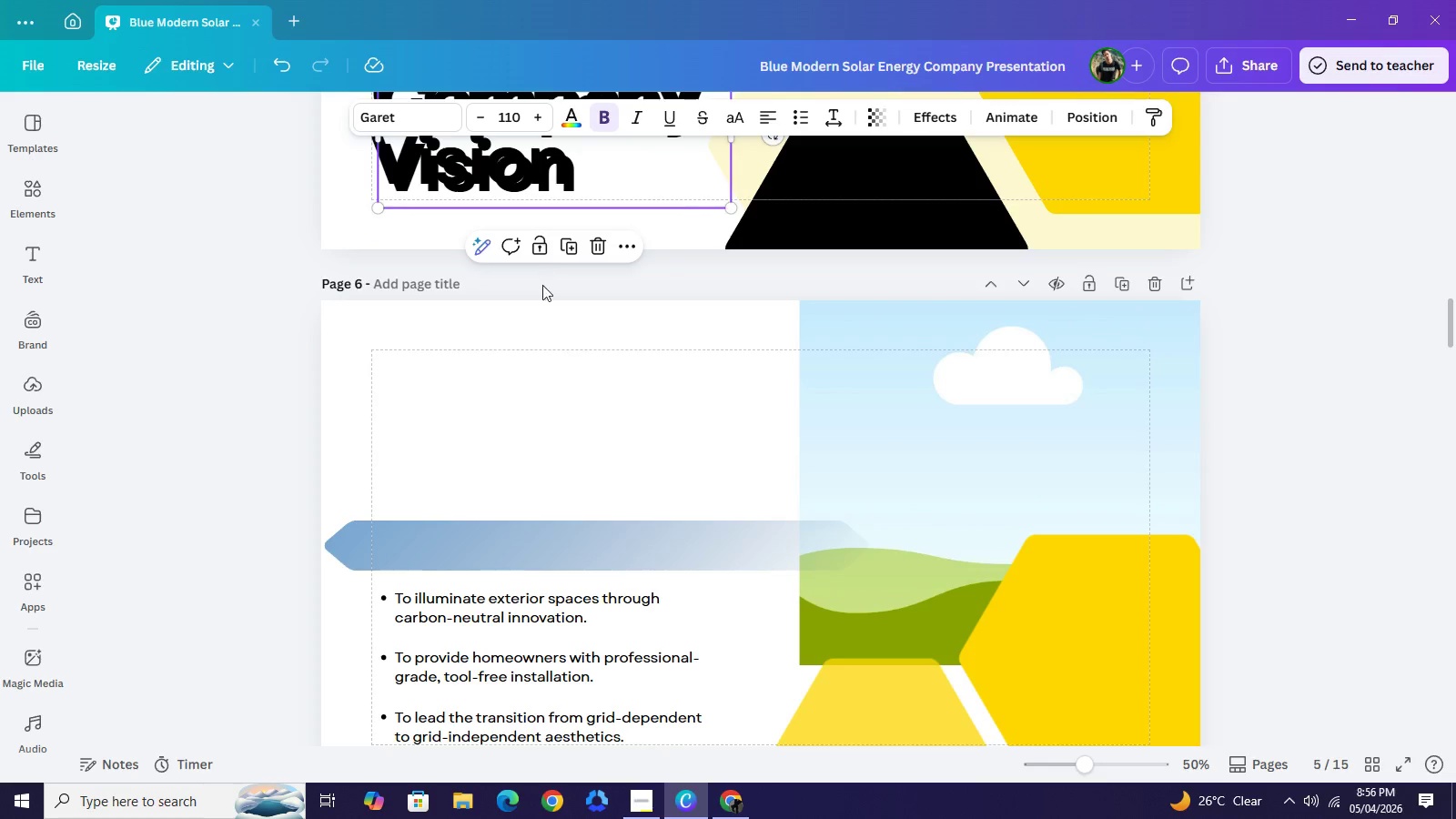 
left_click_drag(start_coordinate=[507, 192], to_coordinate=[504, 481])
 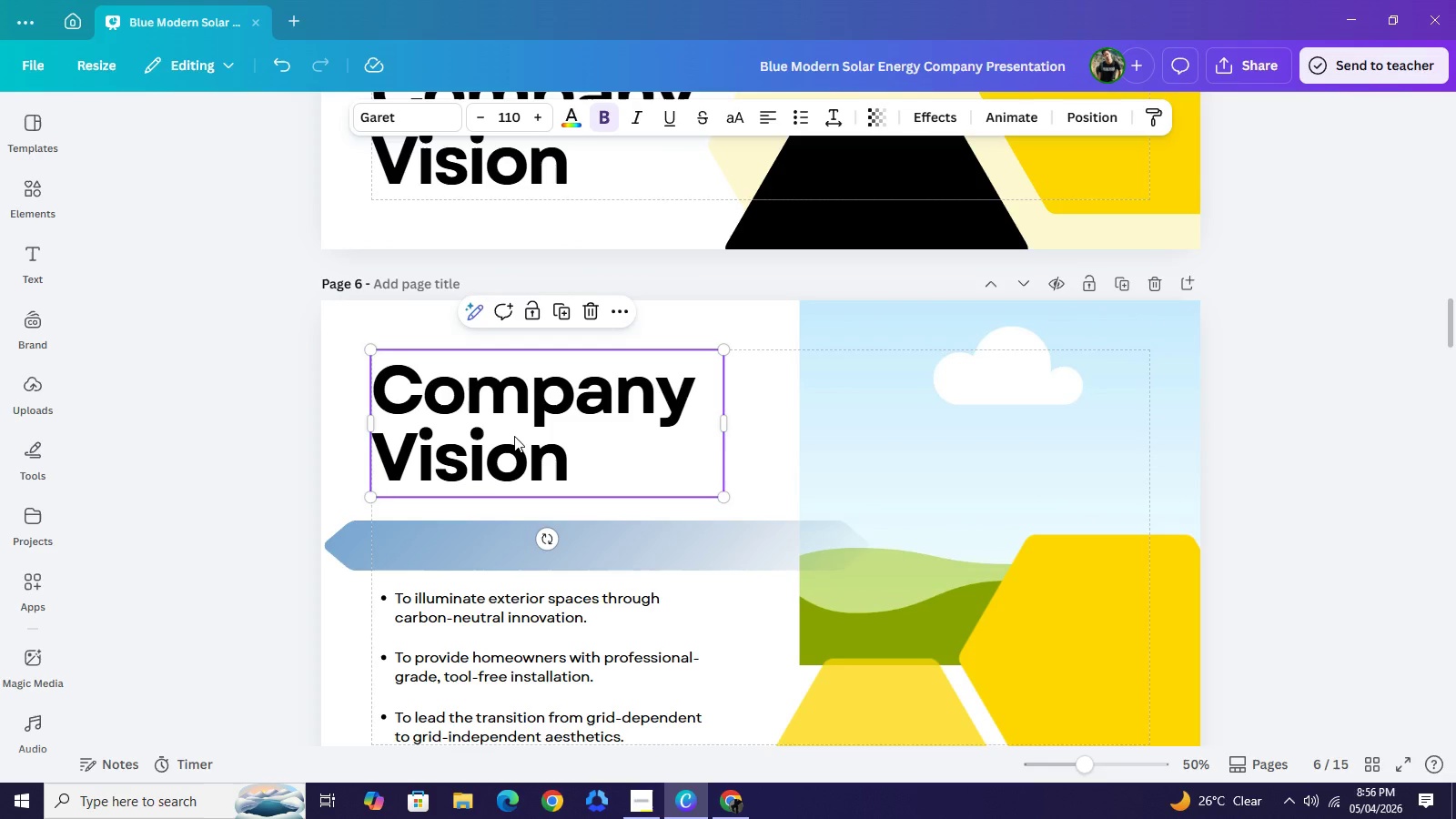 
double_click([515, 436])
 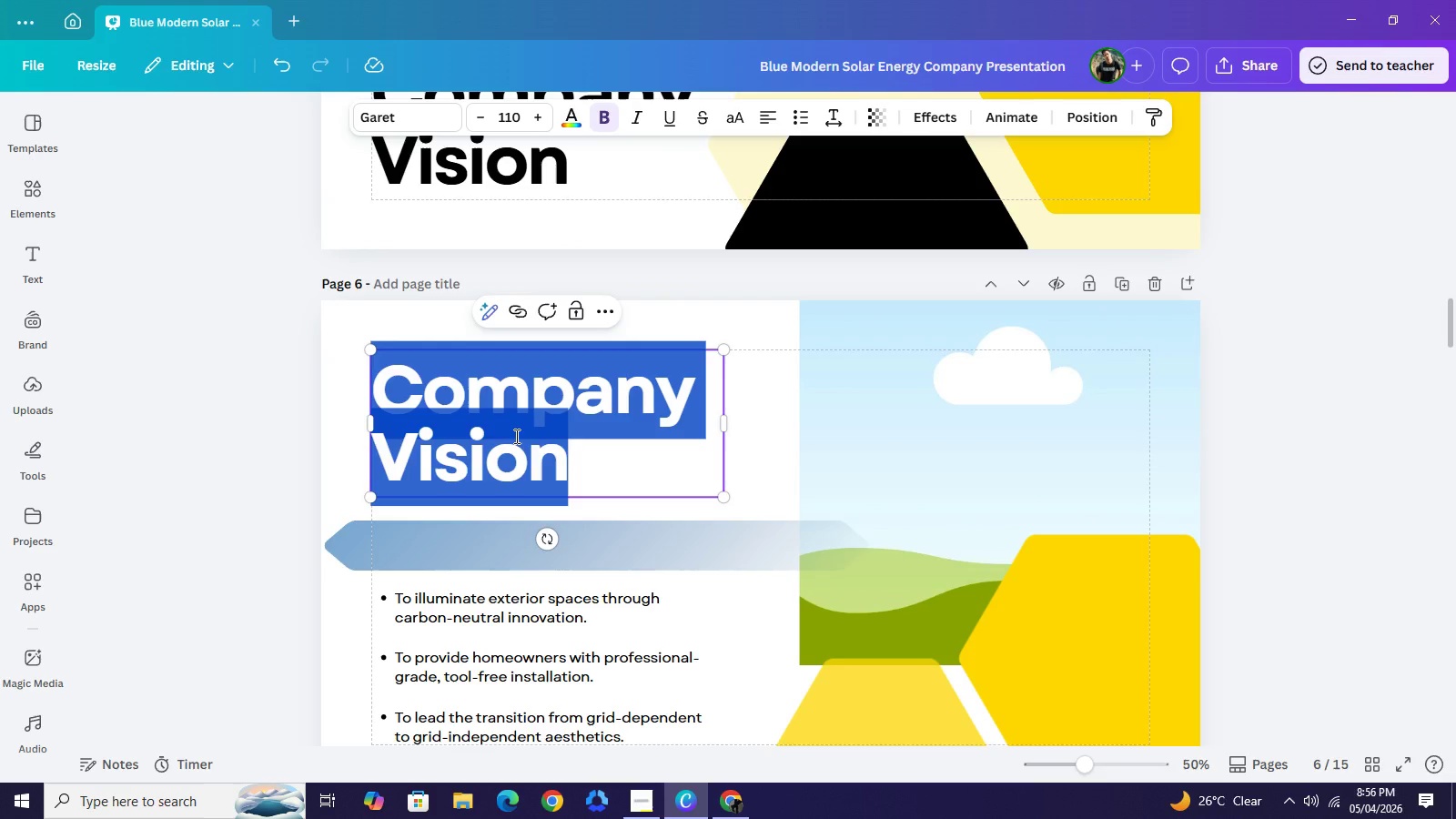 
wait(5.62)
 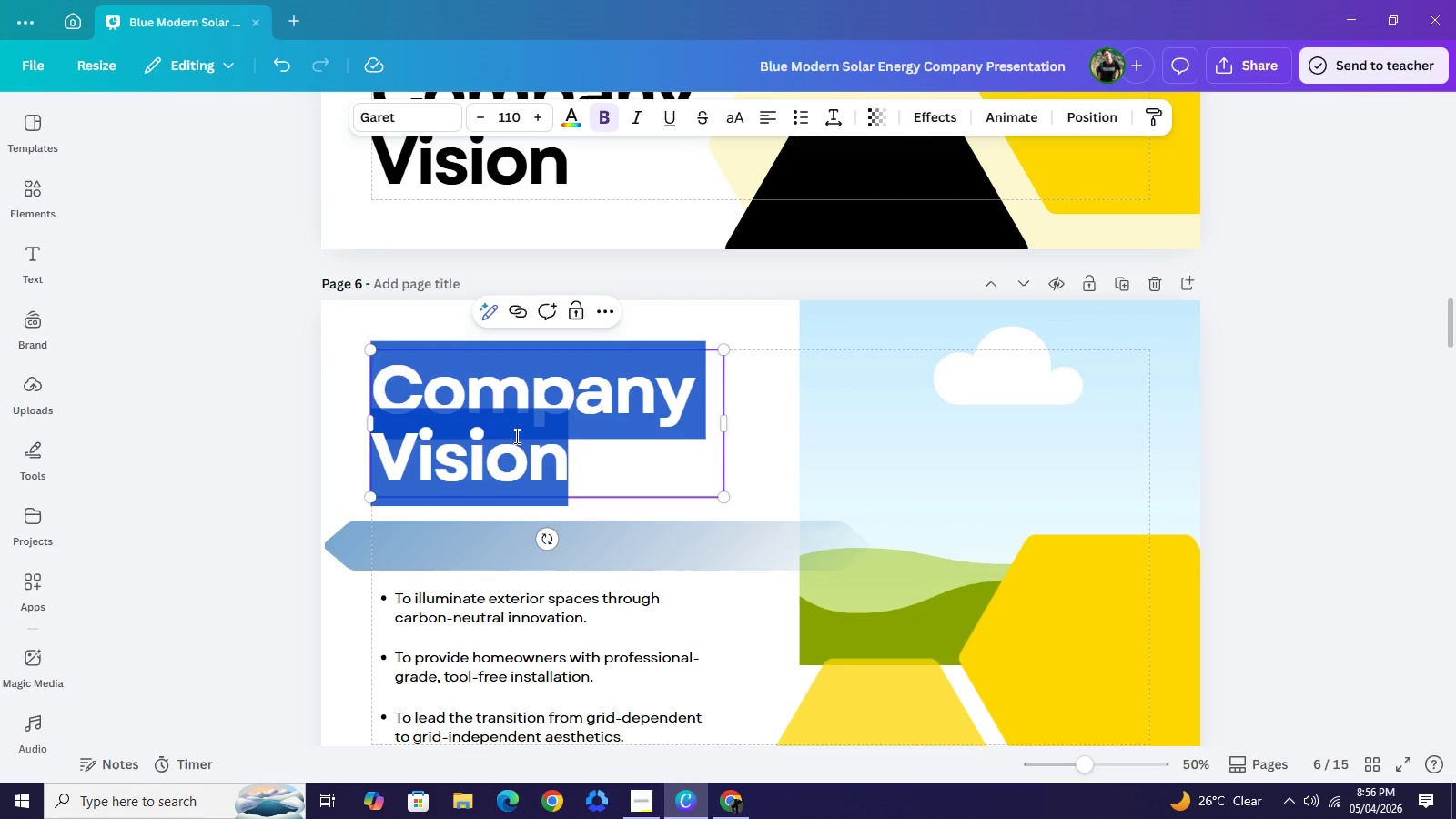 
type(Short-Term)
 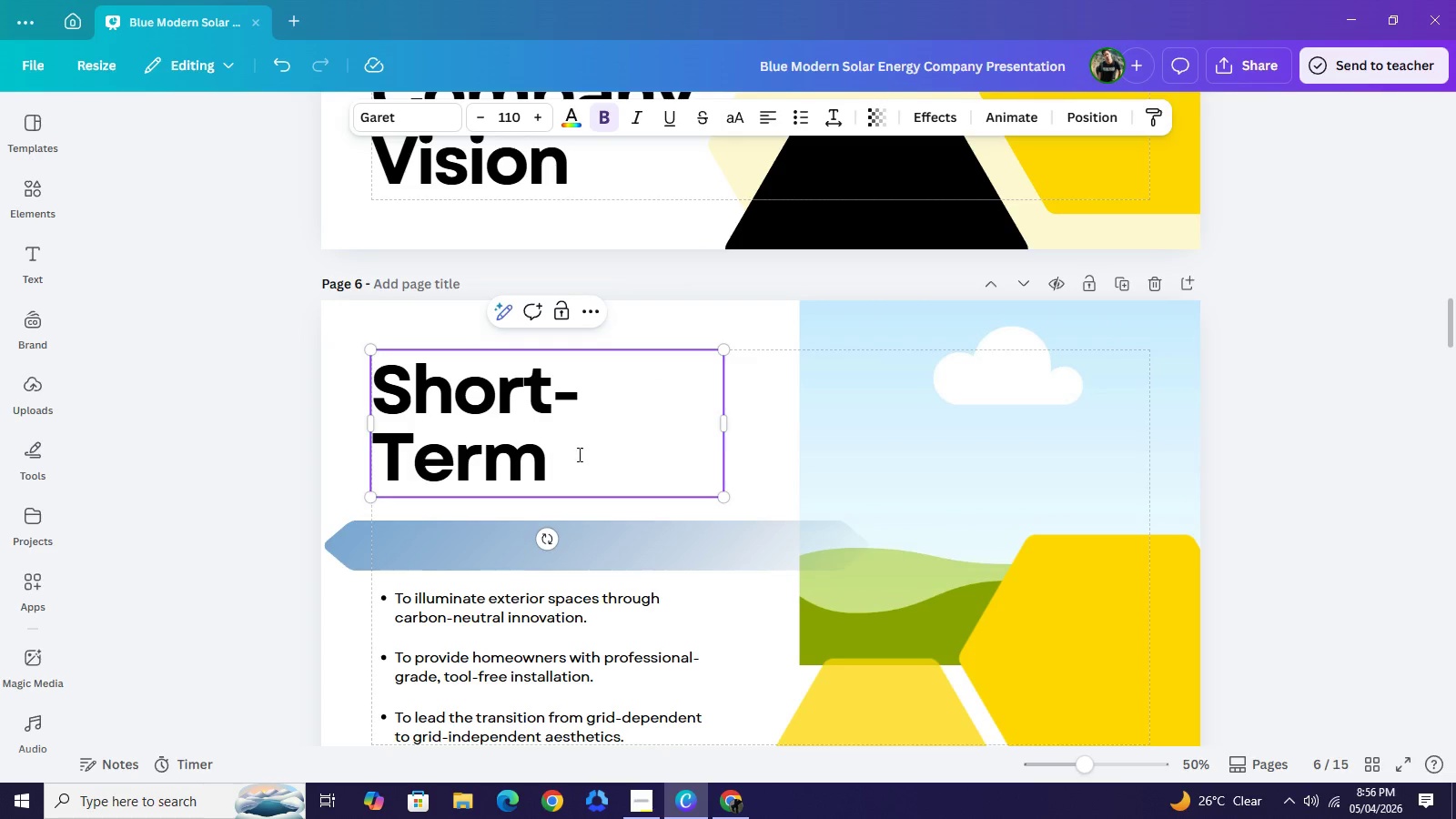 
left_click_drag(start_coordinate=[726, 424], to_coordinate=[758, 425])
 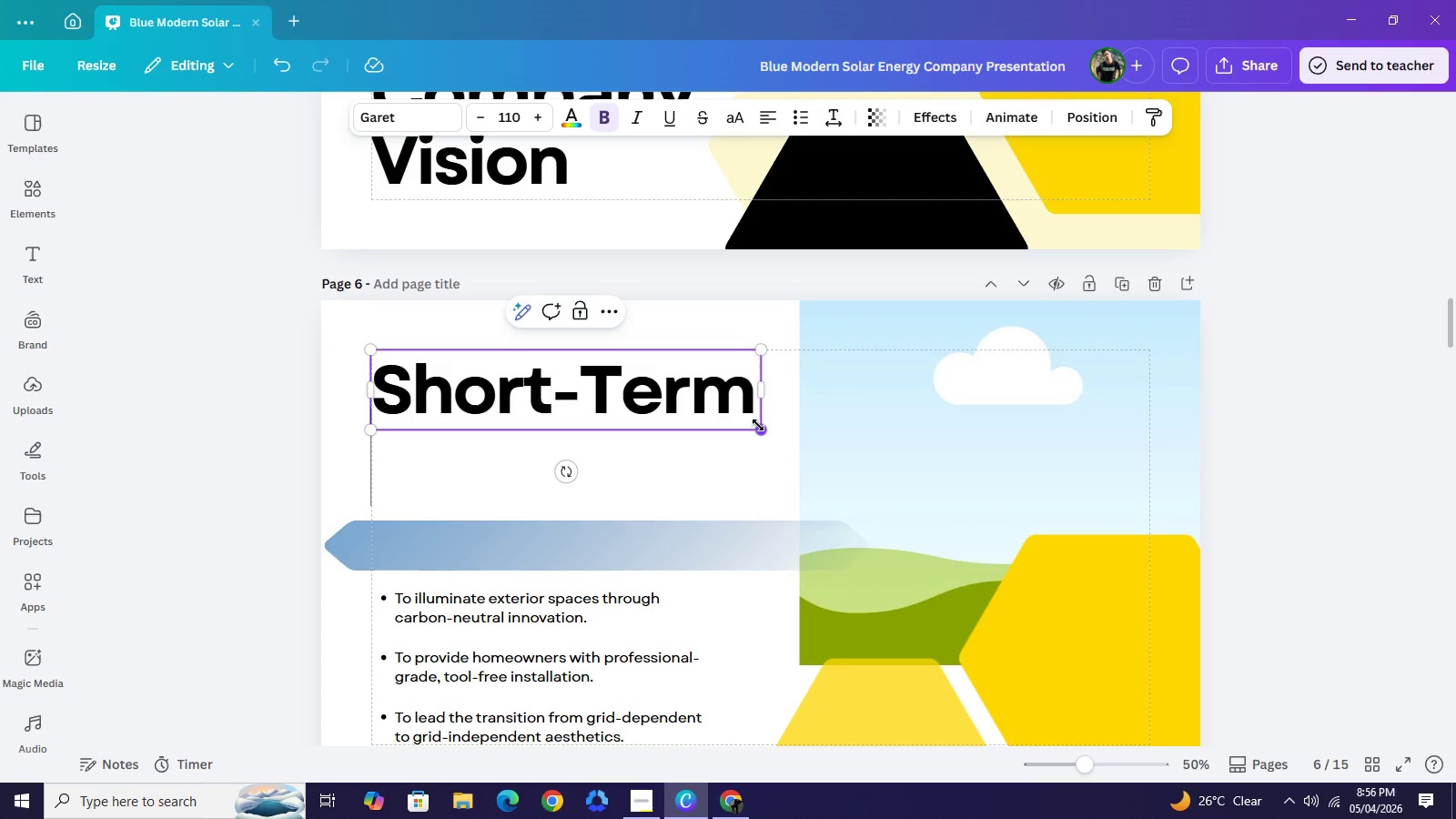 
key(Enter)
 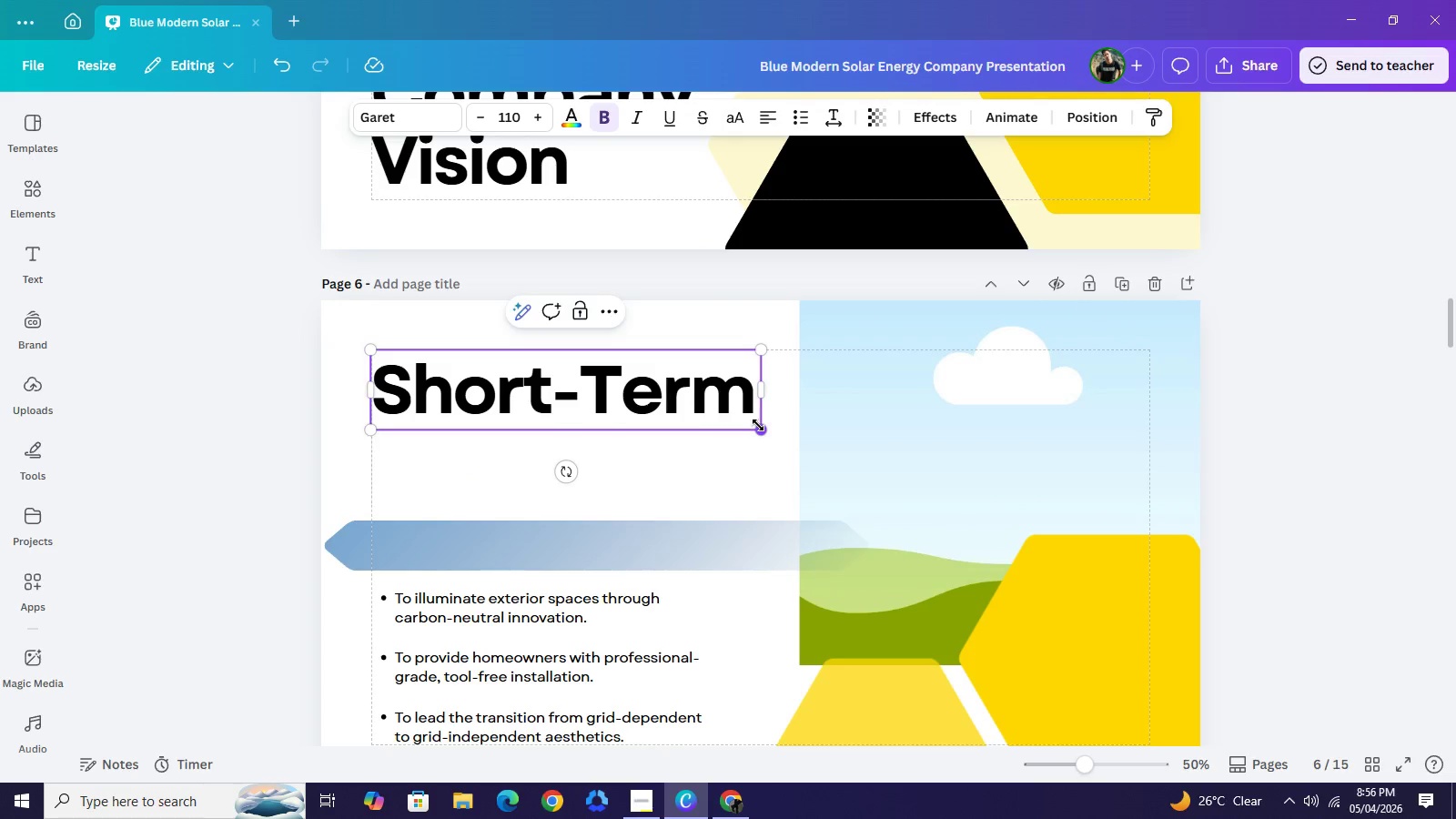 
type(Goals)
 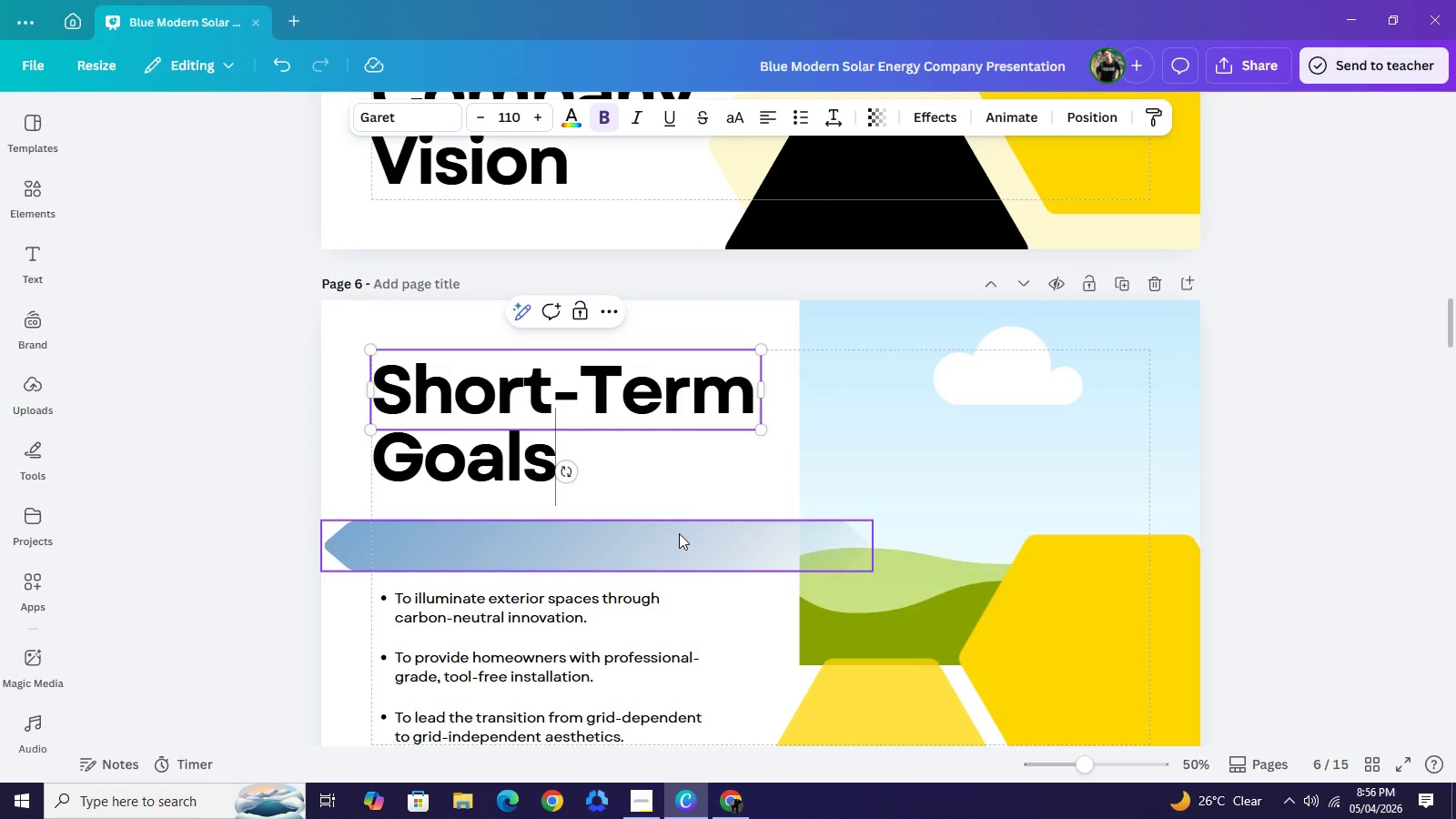 
left_click([679, 532])
 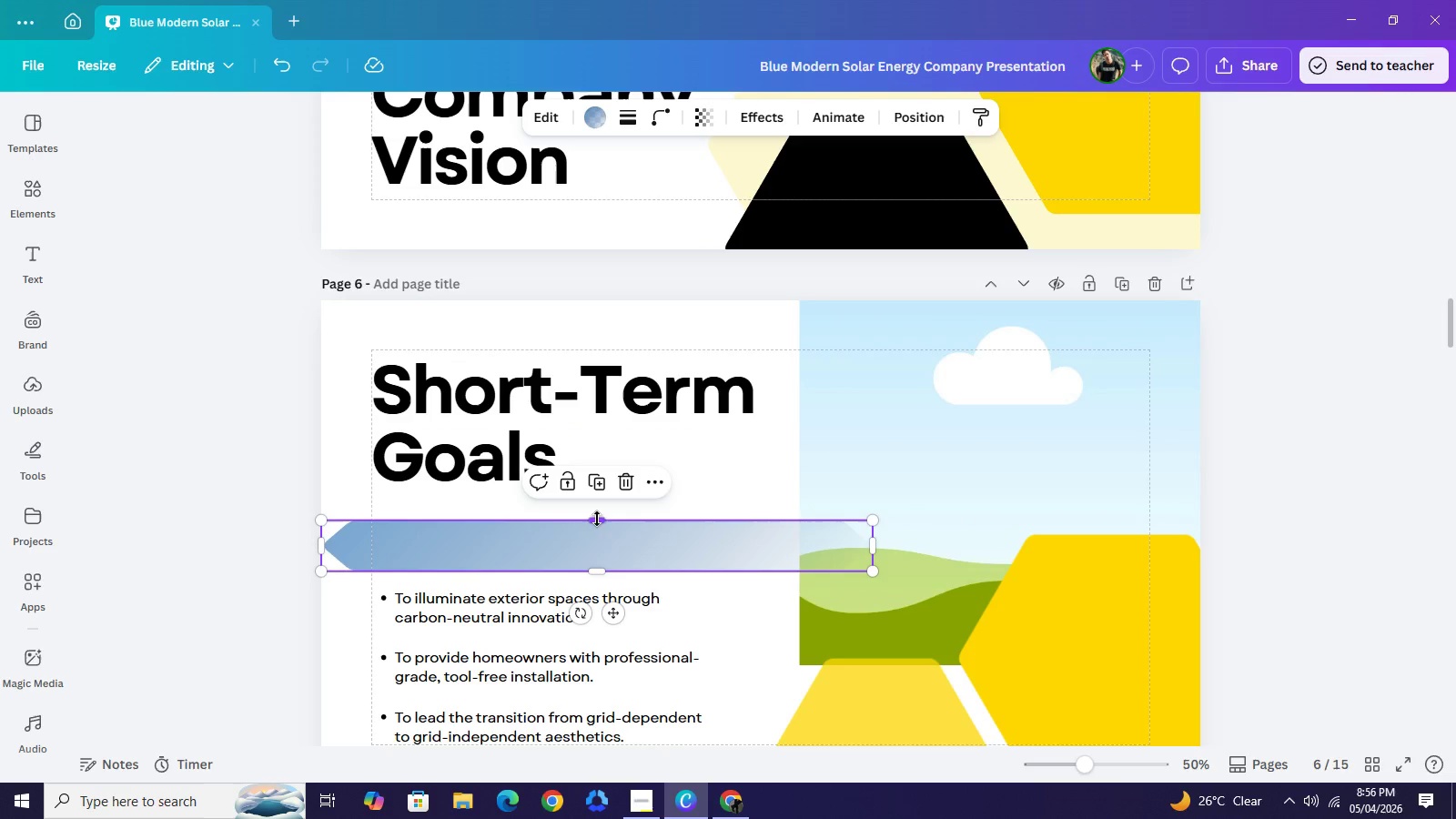 
left_click_drag(start_coordinate=[597, 519], to_coordinate=[602, 507])
 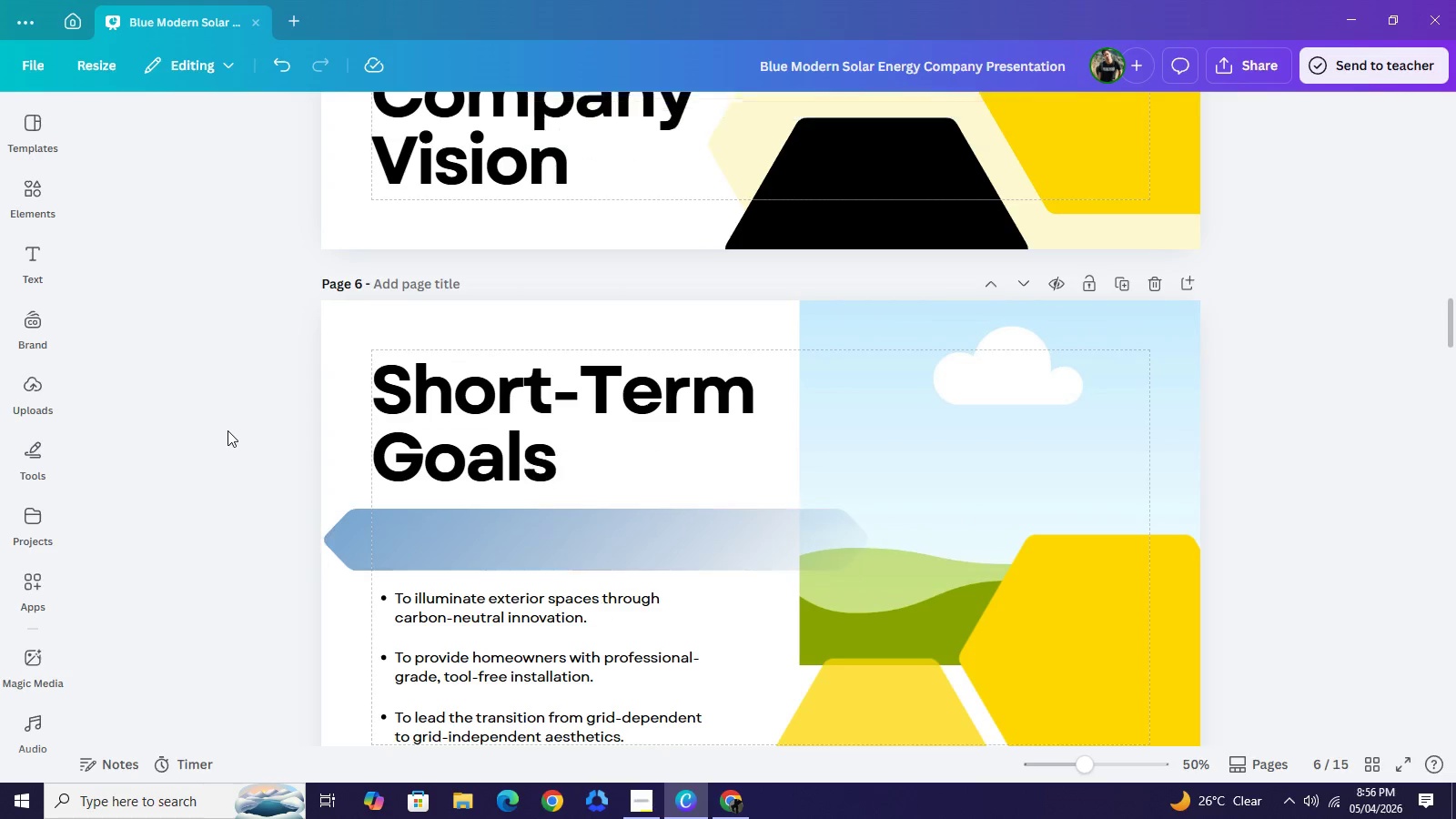 
left_click([228, 430])
 